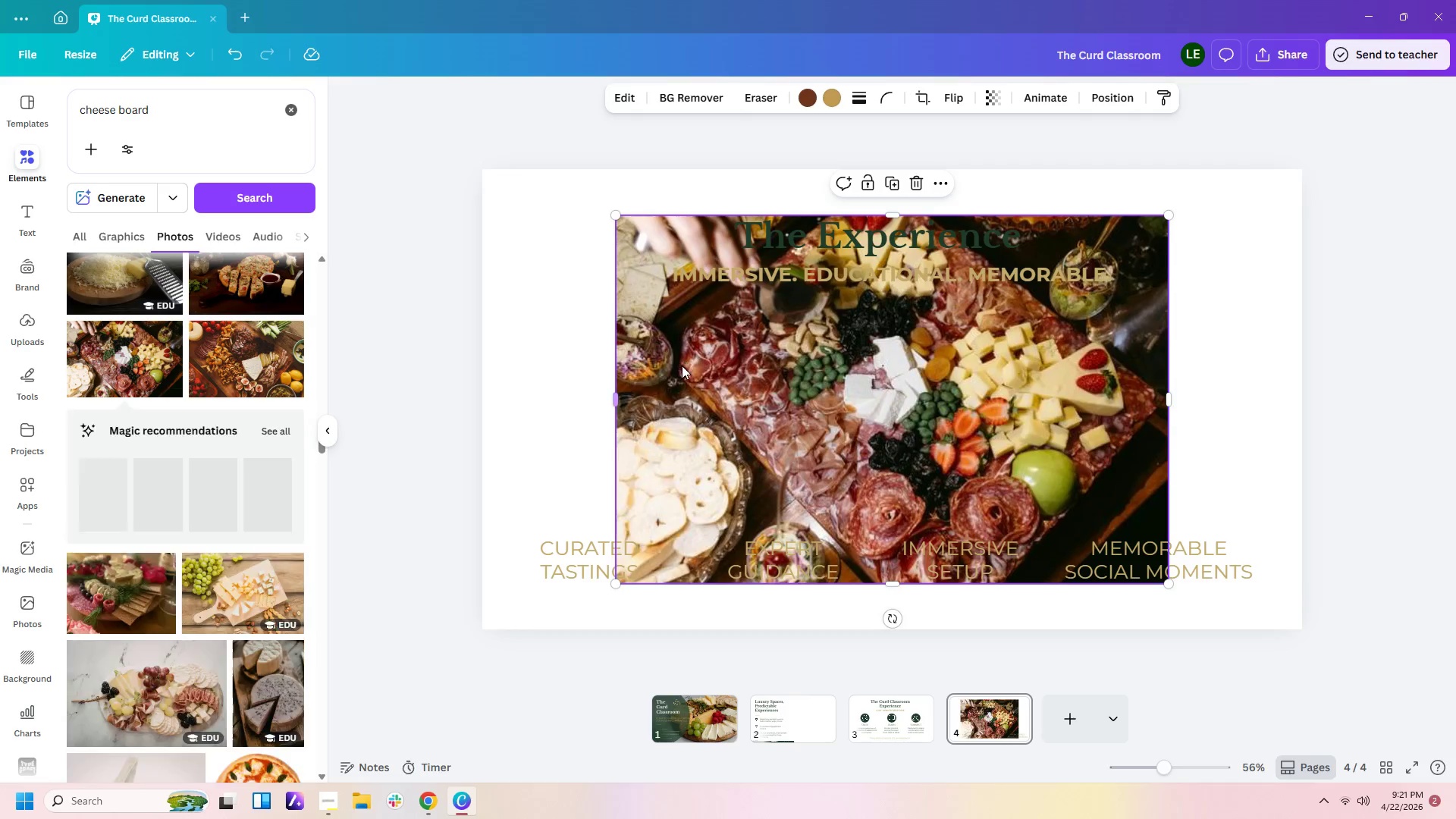 
key(Delete)
 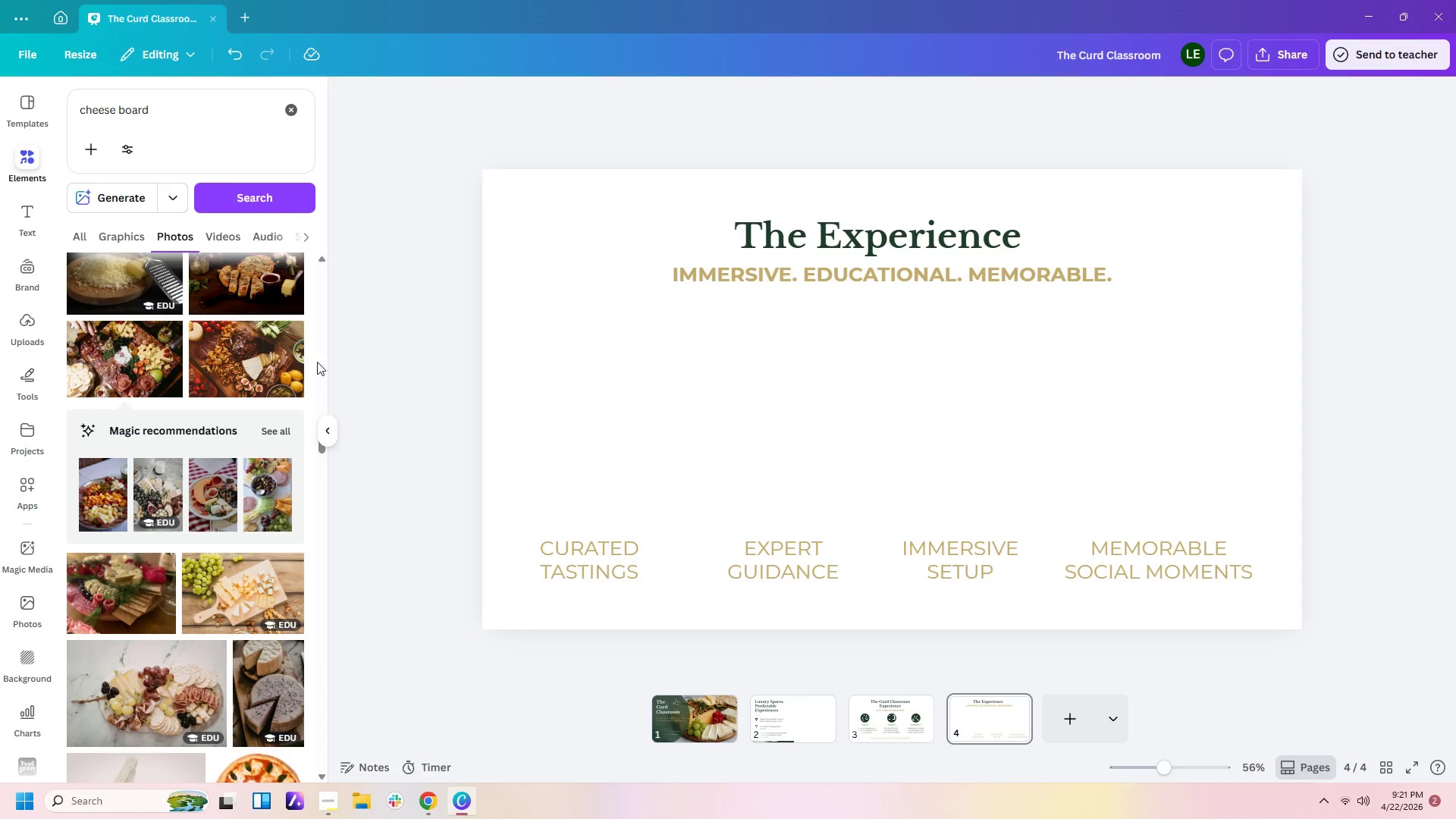 
scroll: coordinate [263, 394], scroll_direction: up, amount: 14.0
 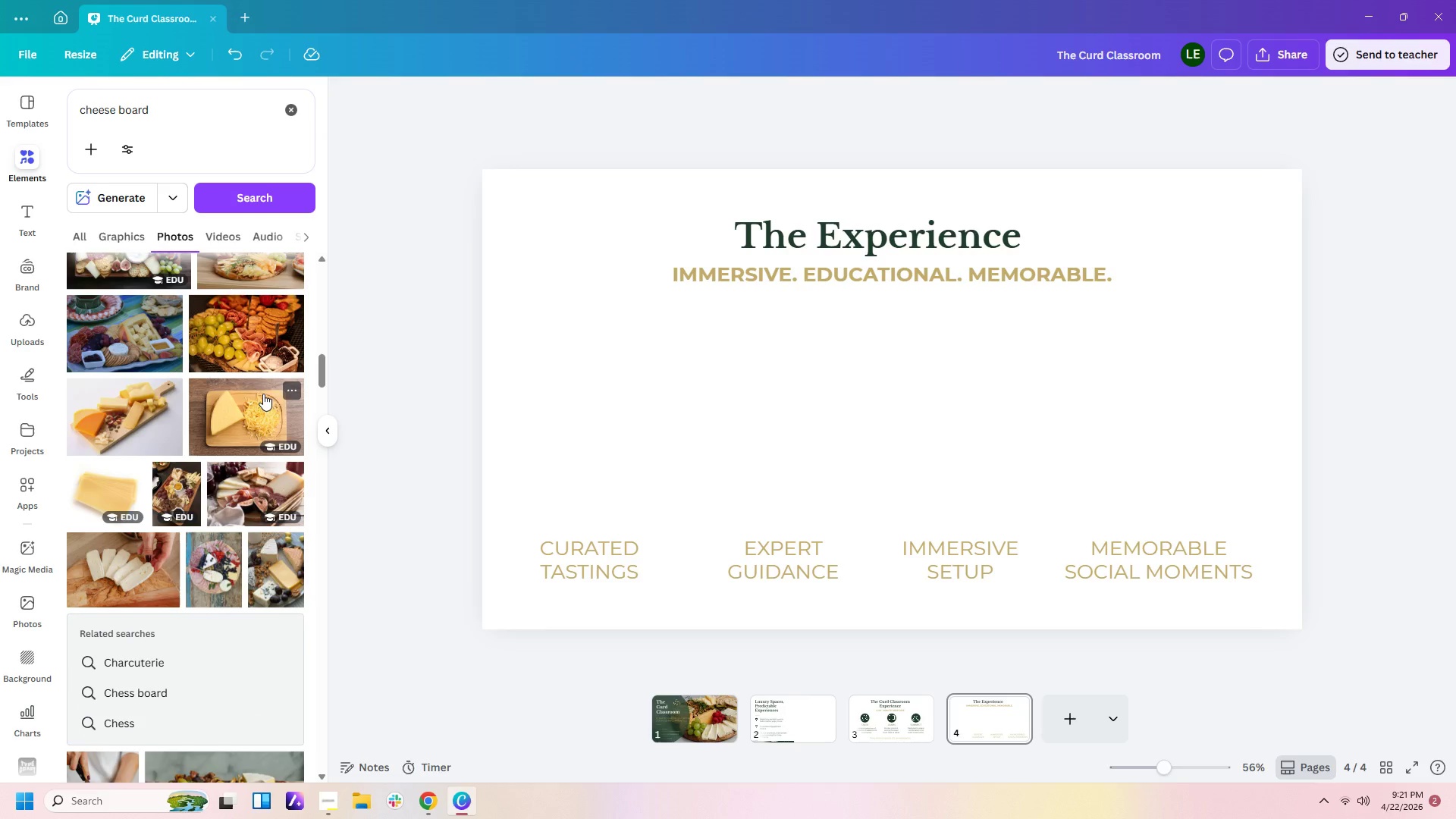 
scroll: coordinate [263, 394], scroll_direction: up, amount: 6.0
 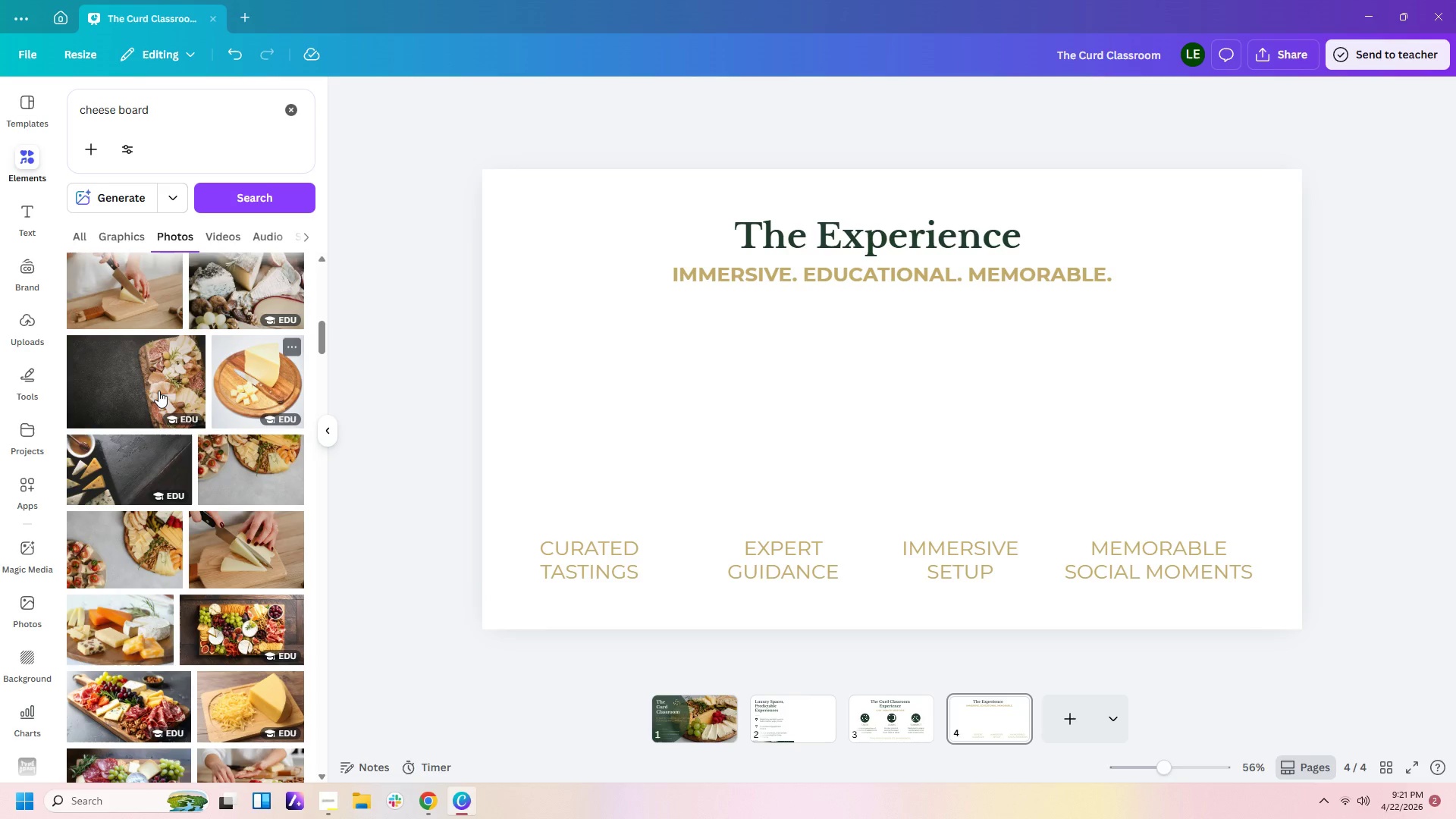 
left_click([149, 388])
 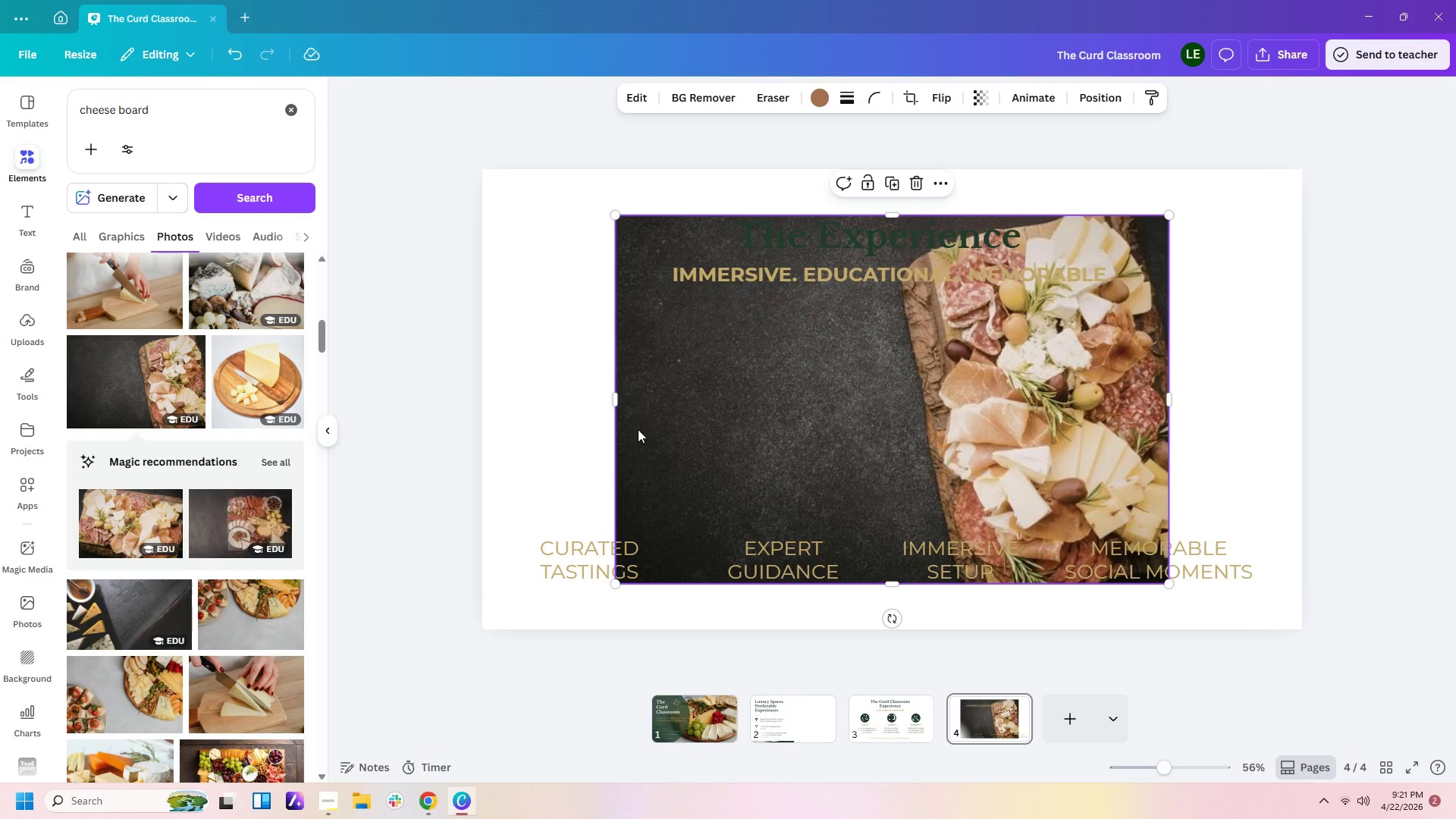 
left_click_drag(start_coordinate=[615, 398], to_coordinate=[911, 431])
 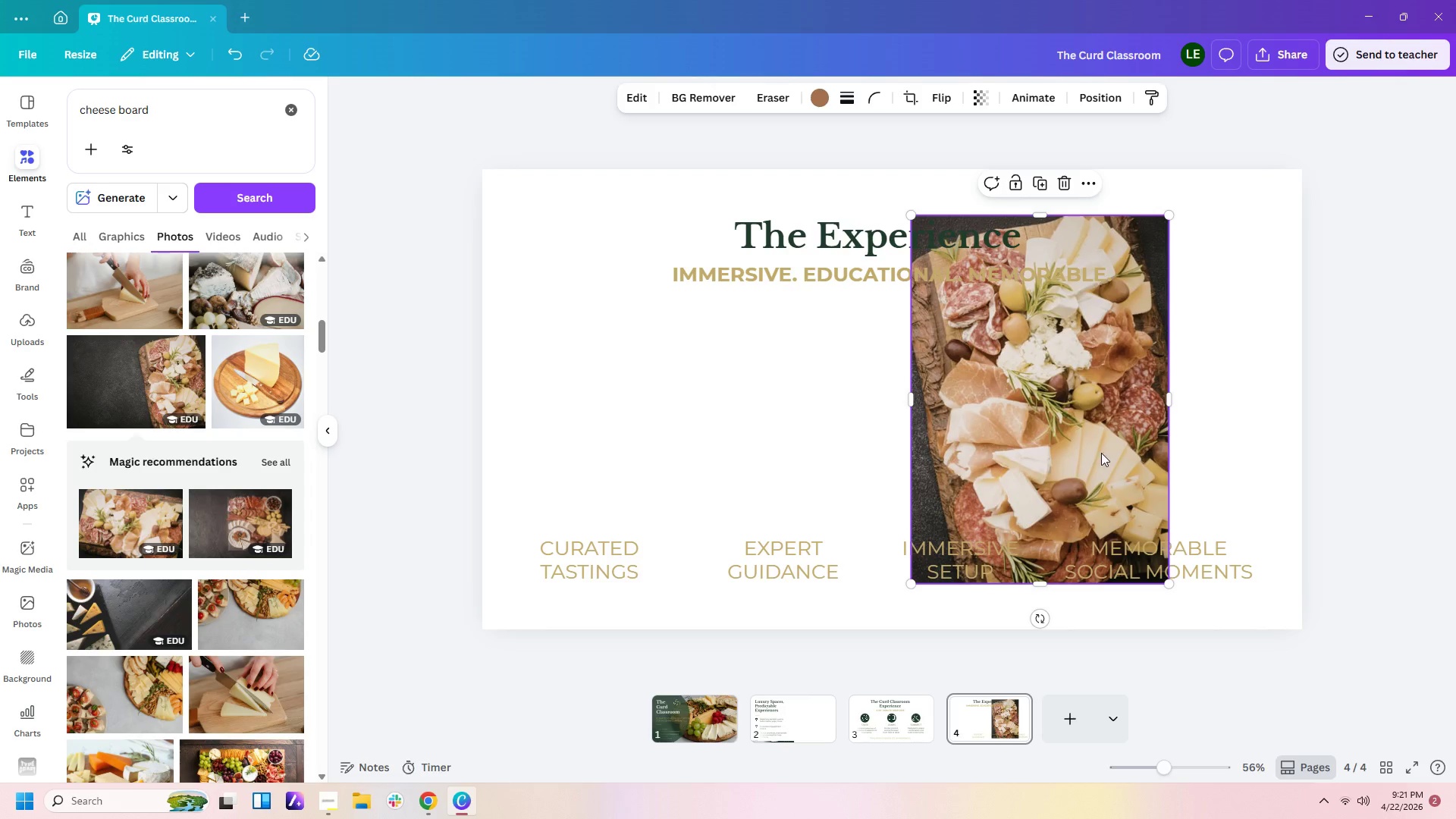 
left_click_drag(start_coordinate=[1102, 450], to_coordinate=[654, 426])
 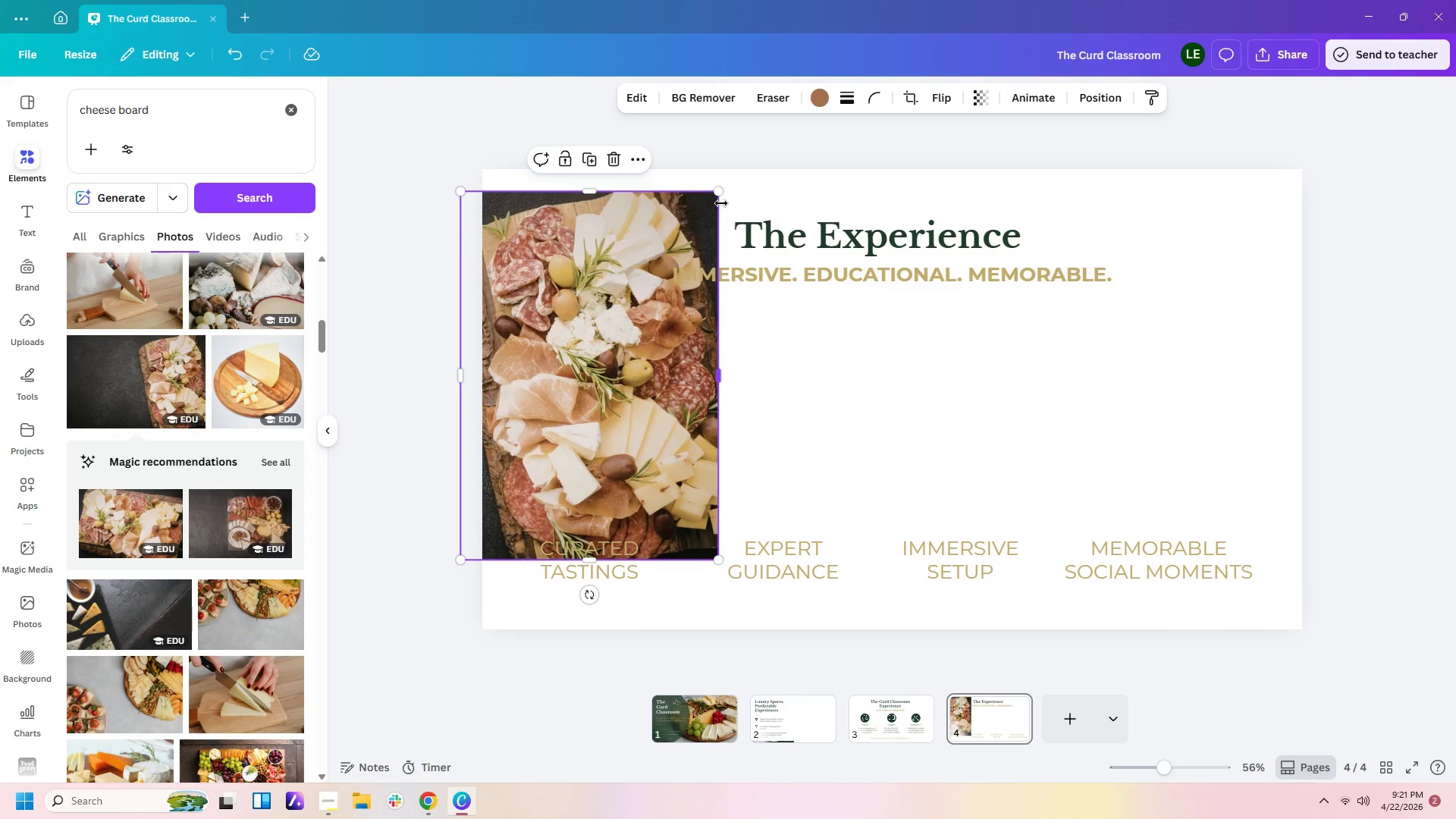 
left_click_drag(start_coordinate=[723, 196], to_coordinate=[653, 355])
 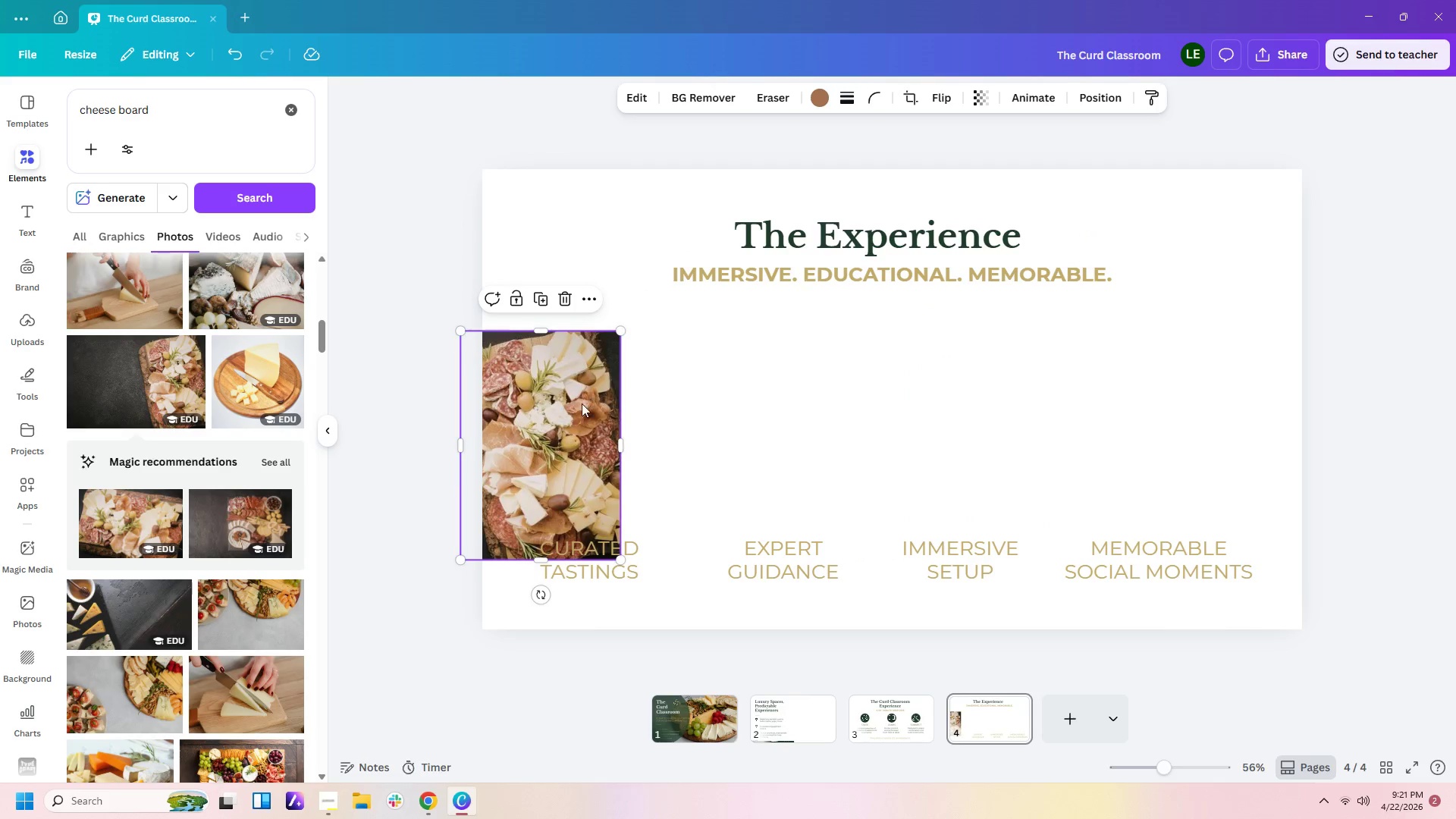 
left_click_drag(start_coordinate=[580, 404], to_coordinate=[611, 380])
 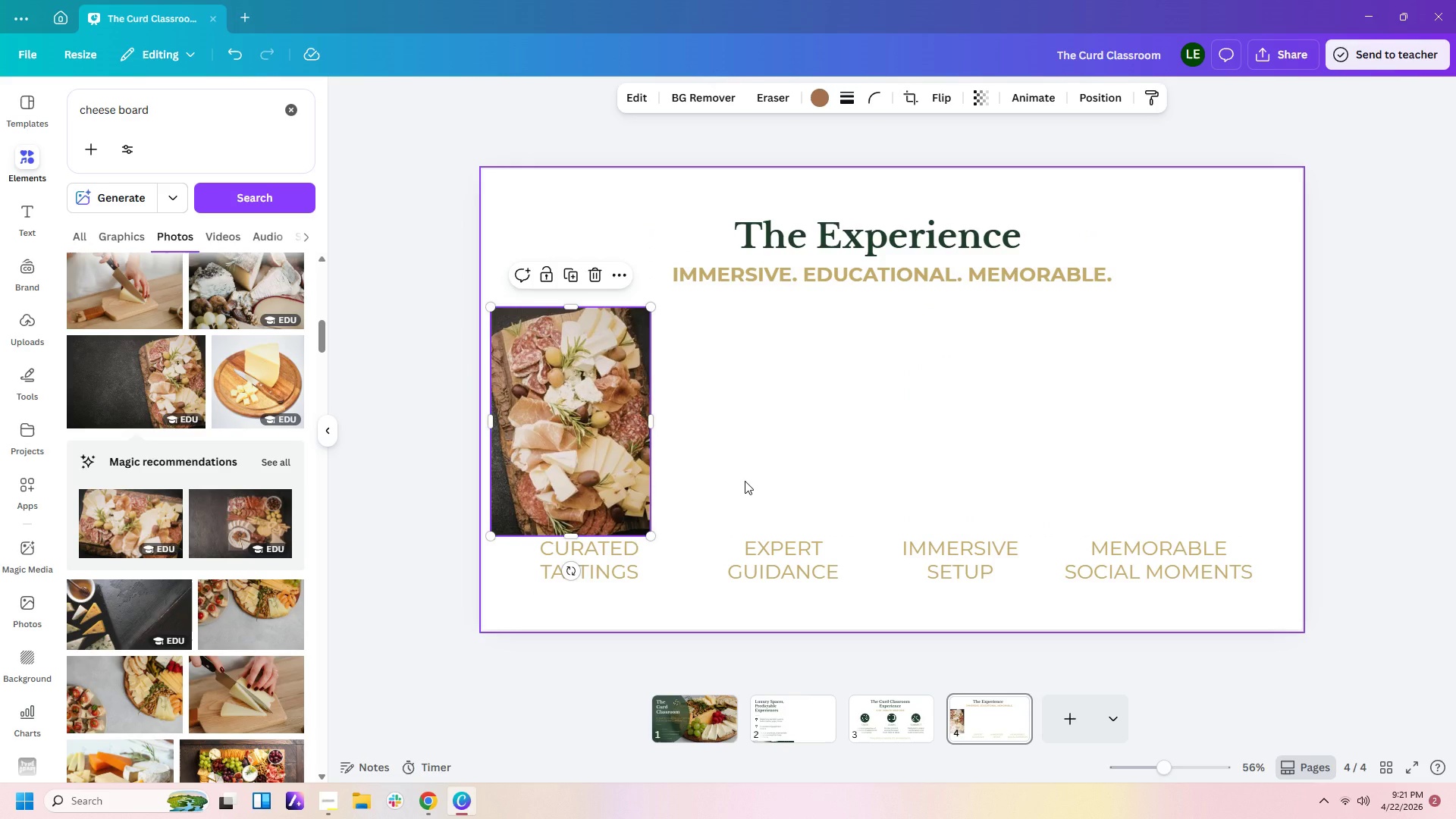 
left_click([507, 377])
 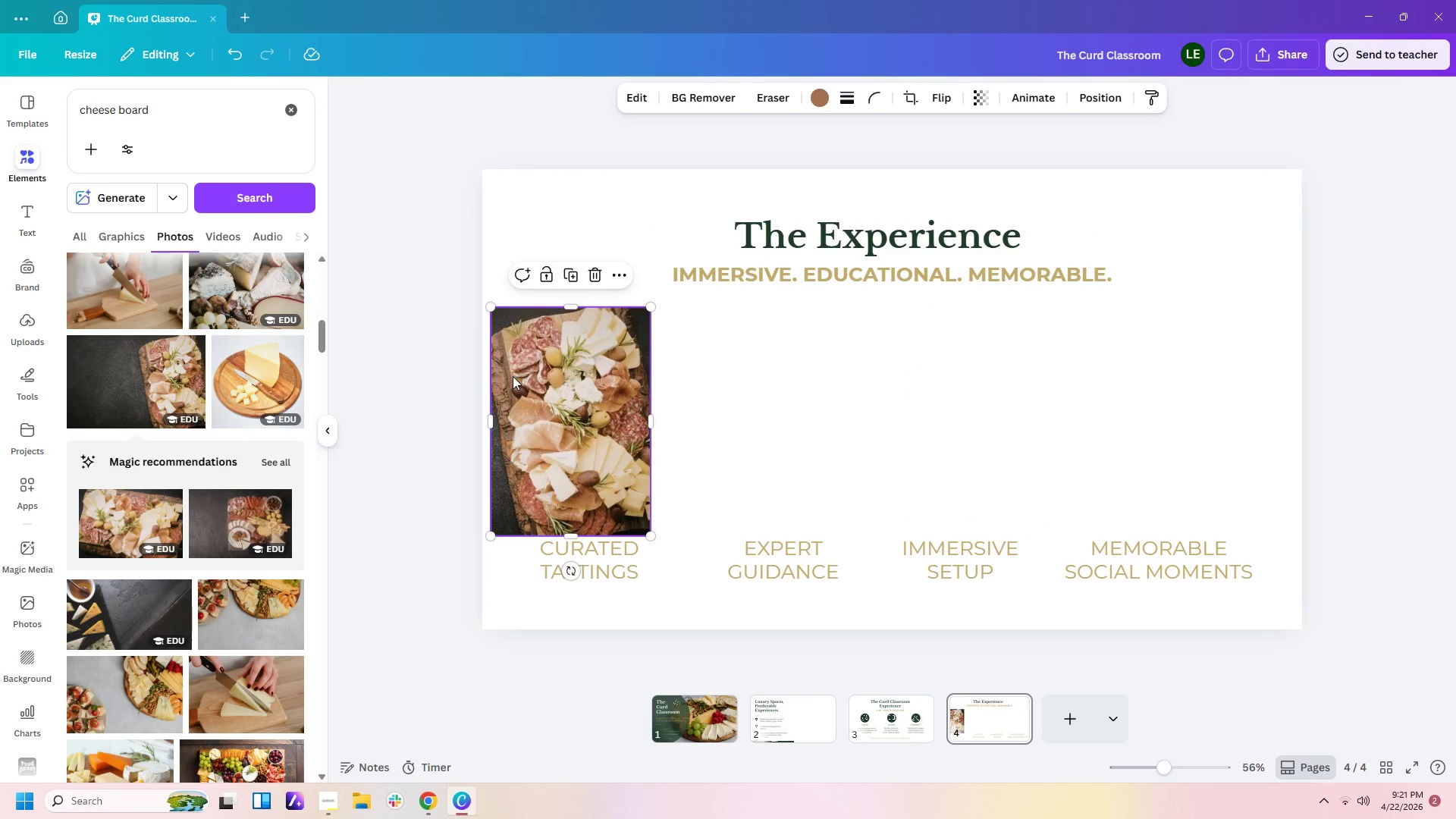 
key(Delete)
 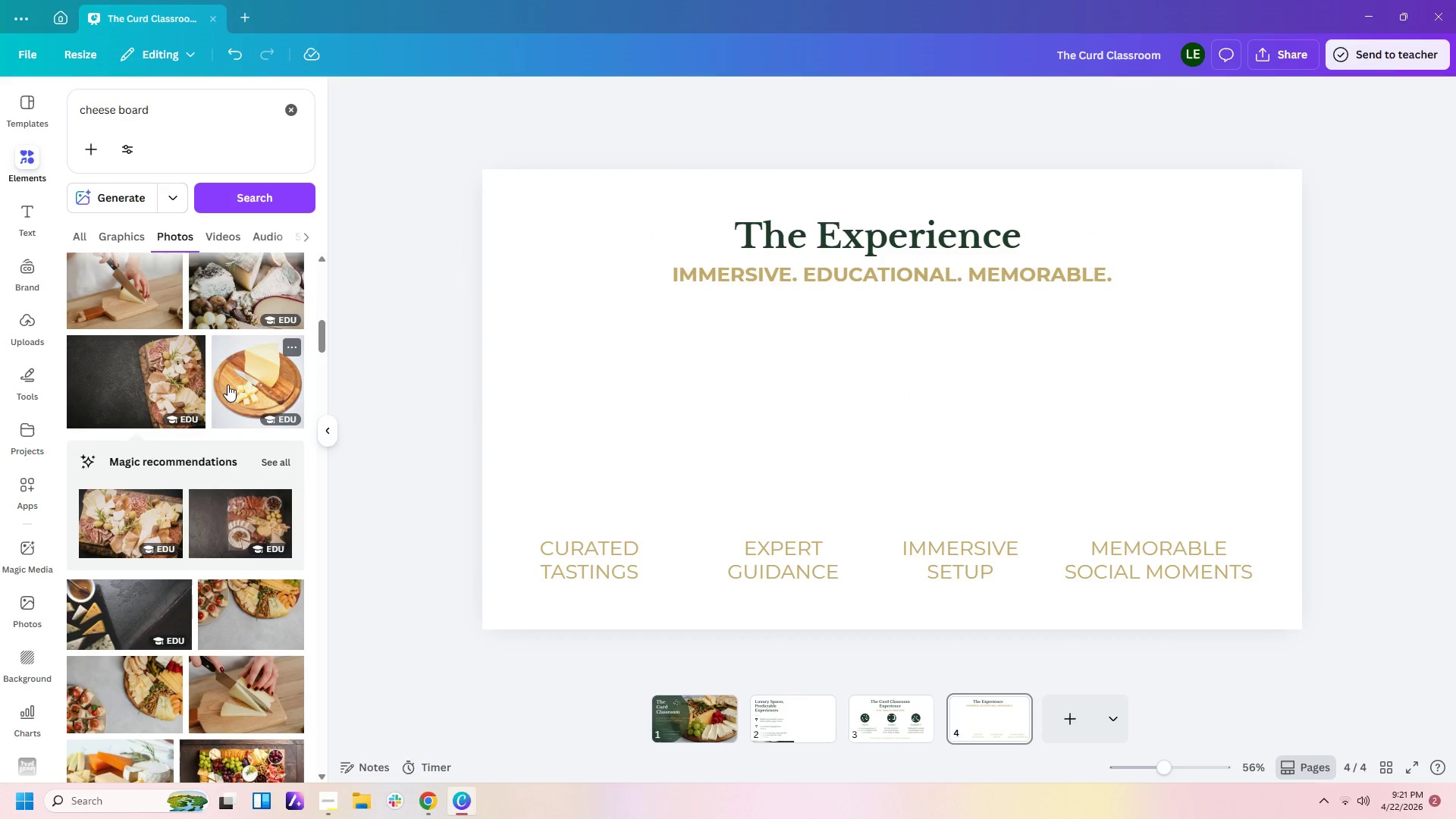 
scroll: coordinate [228, 384], scroll_direction: up, amount: 3.0
 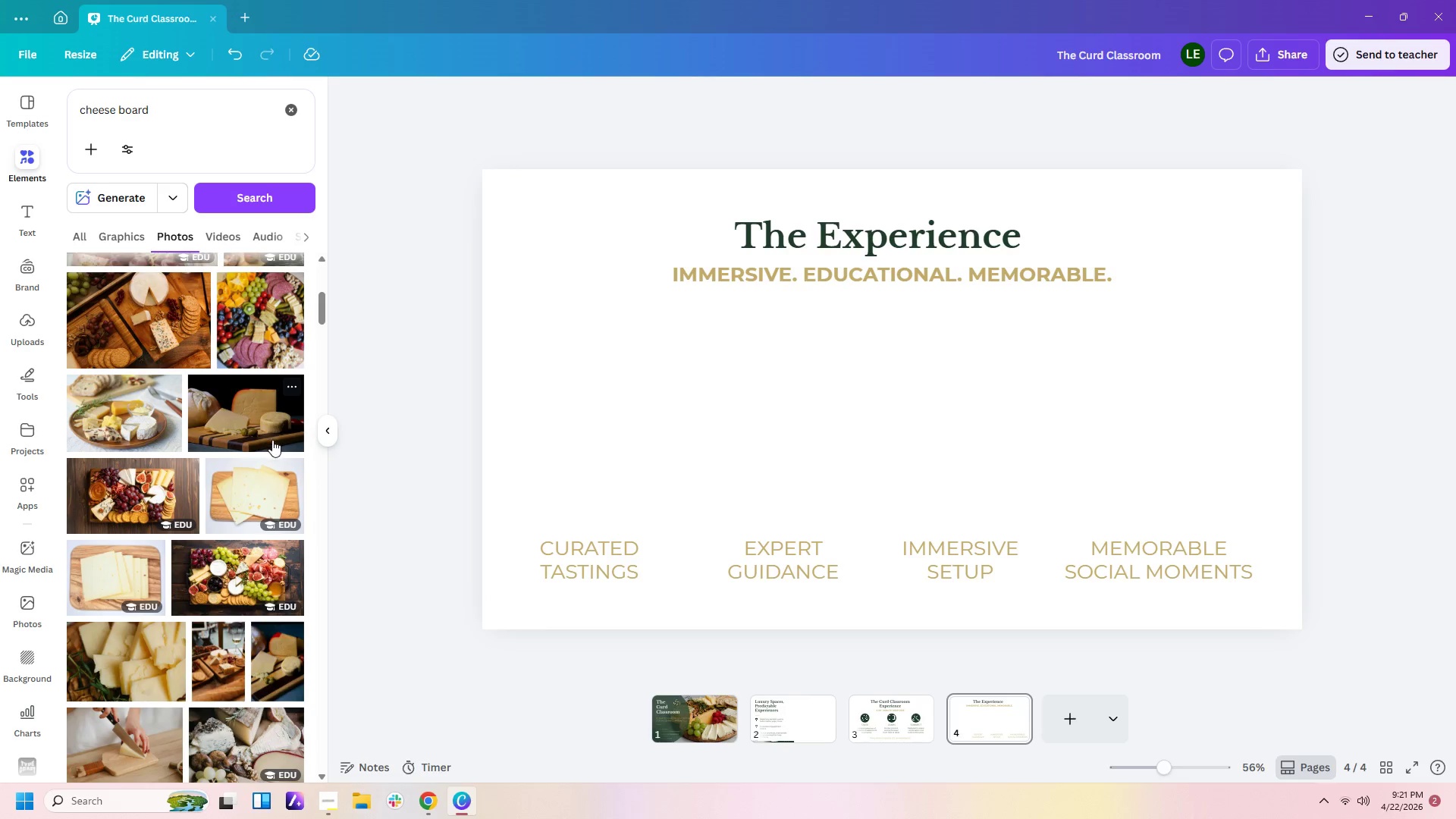 
left_click([155, 426])
 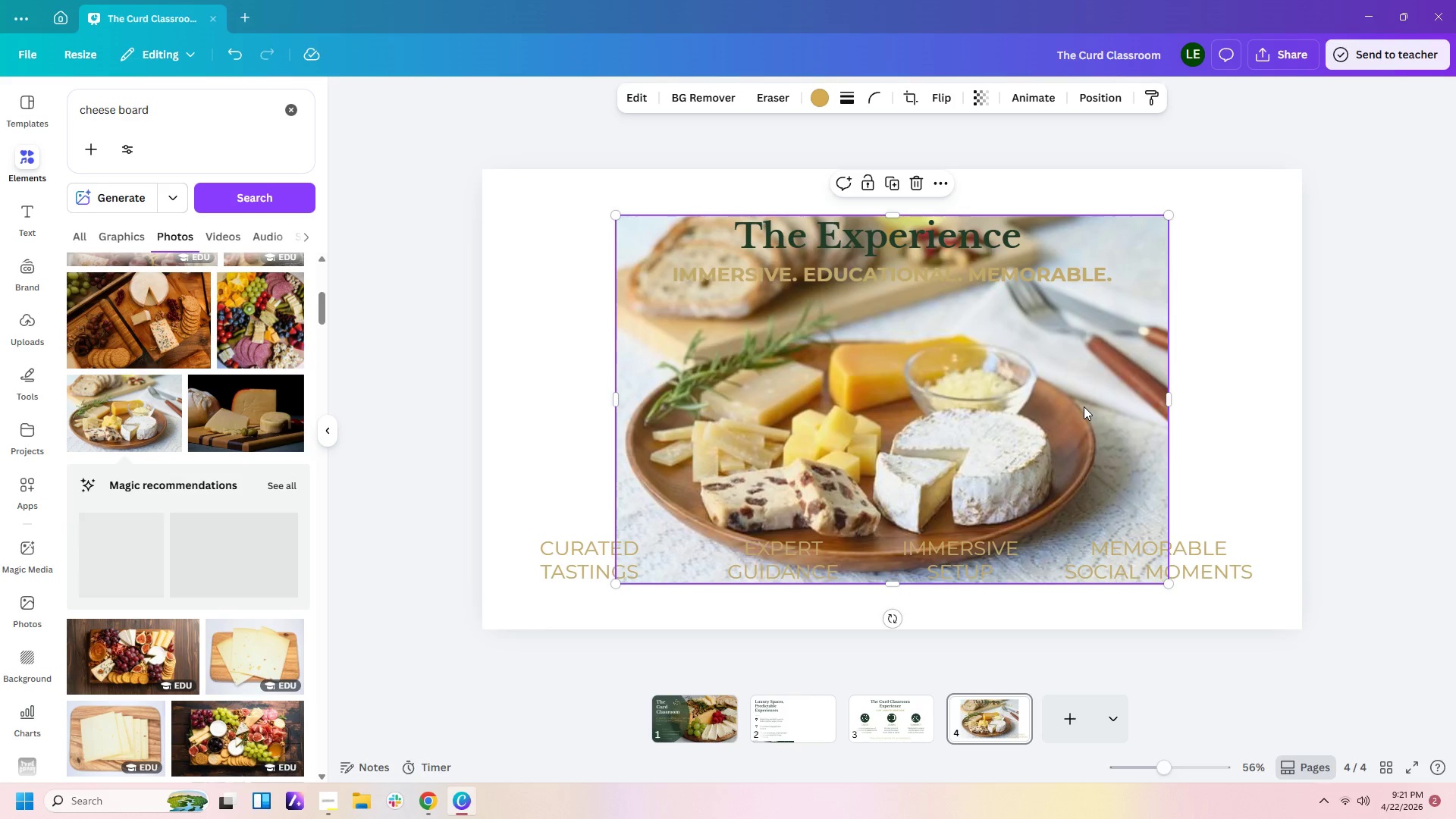 
left_click([1084, 406])
 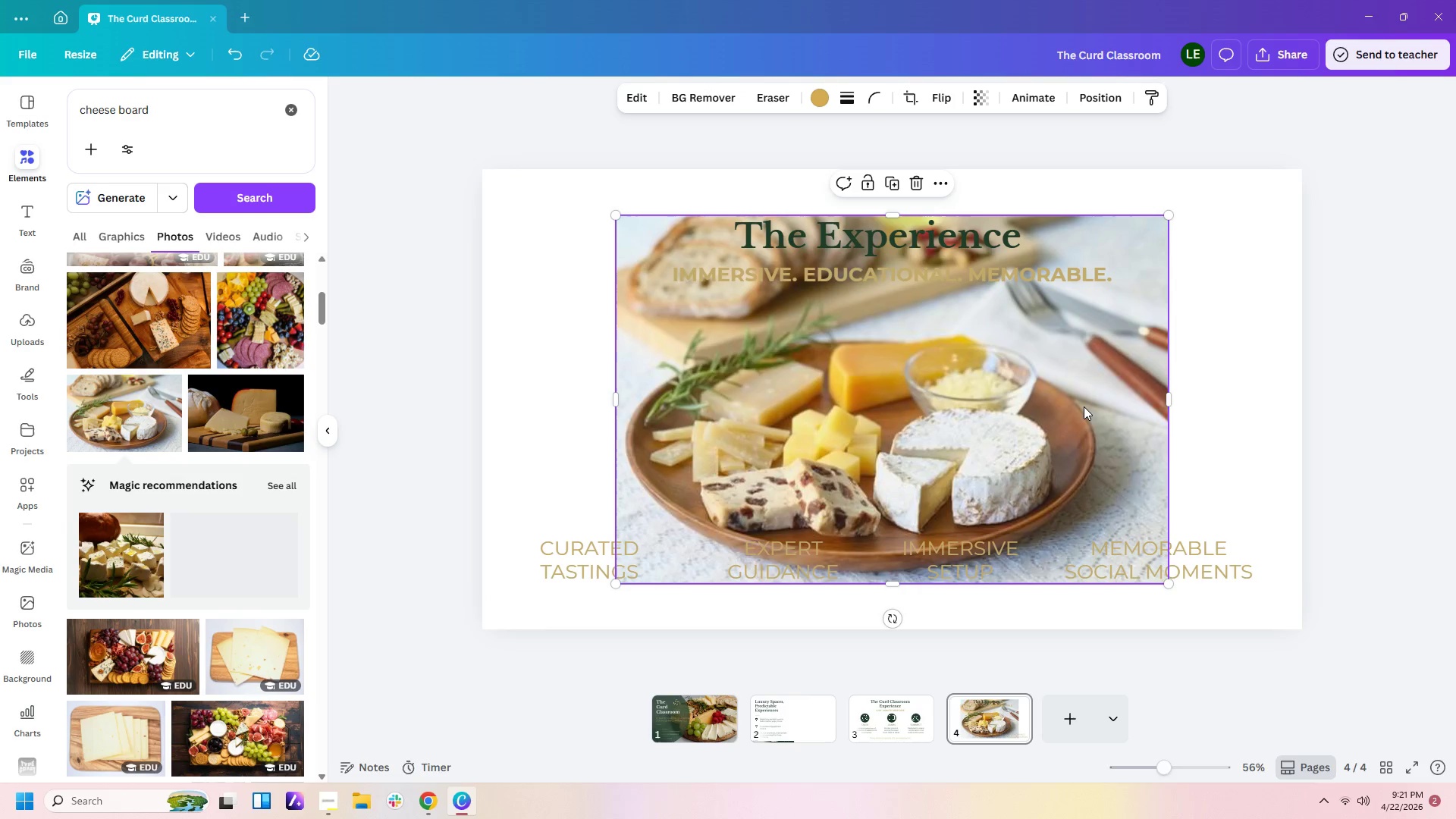 
key(Delete)
 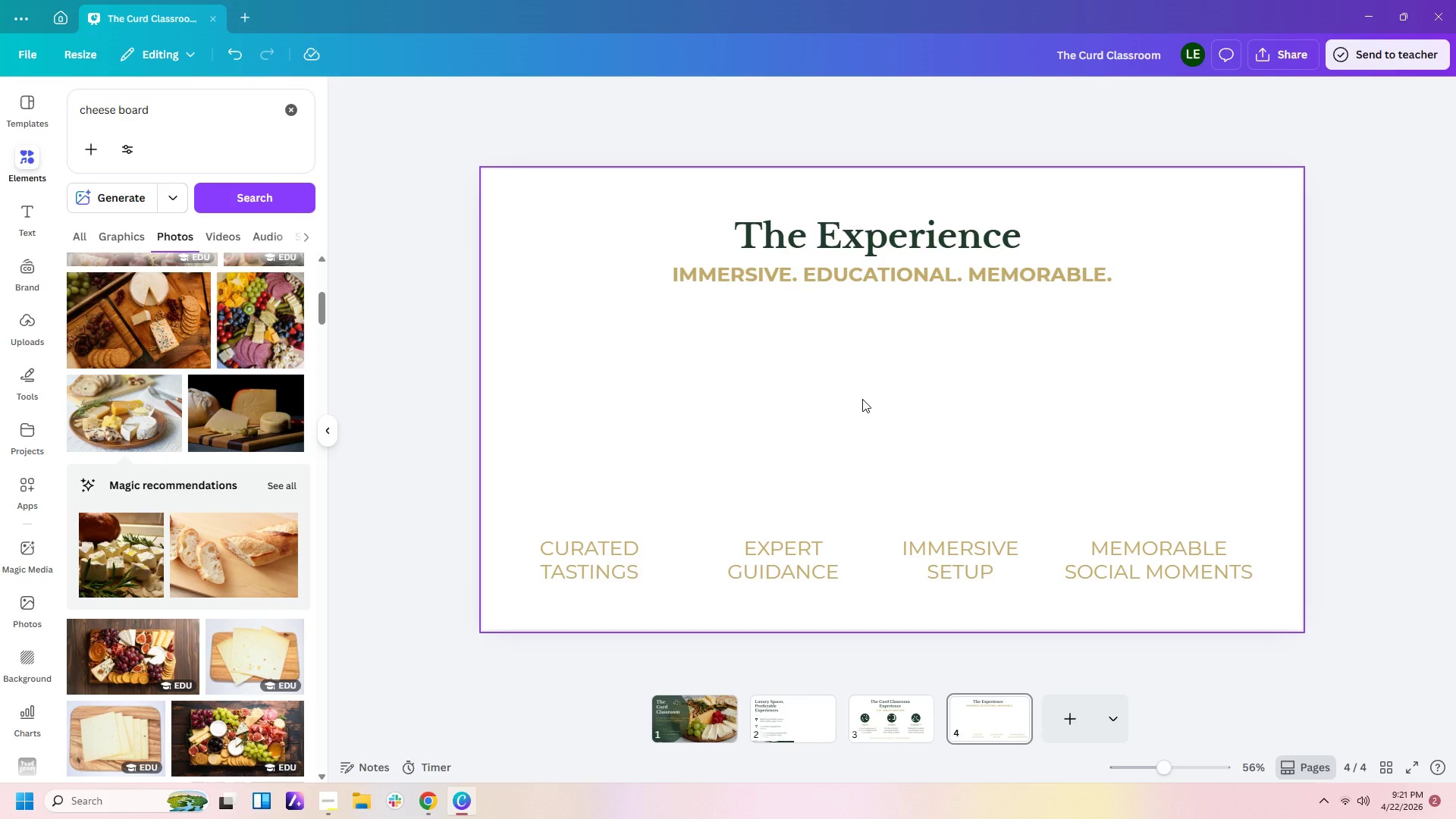 
wait(6.36)
 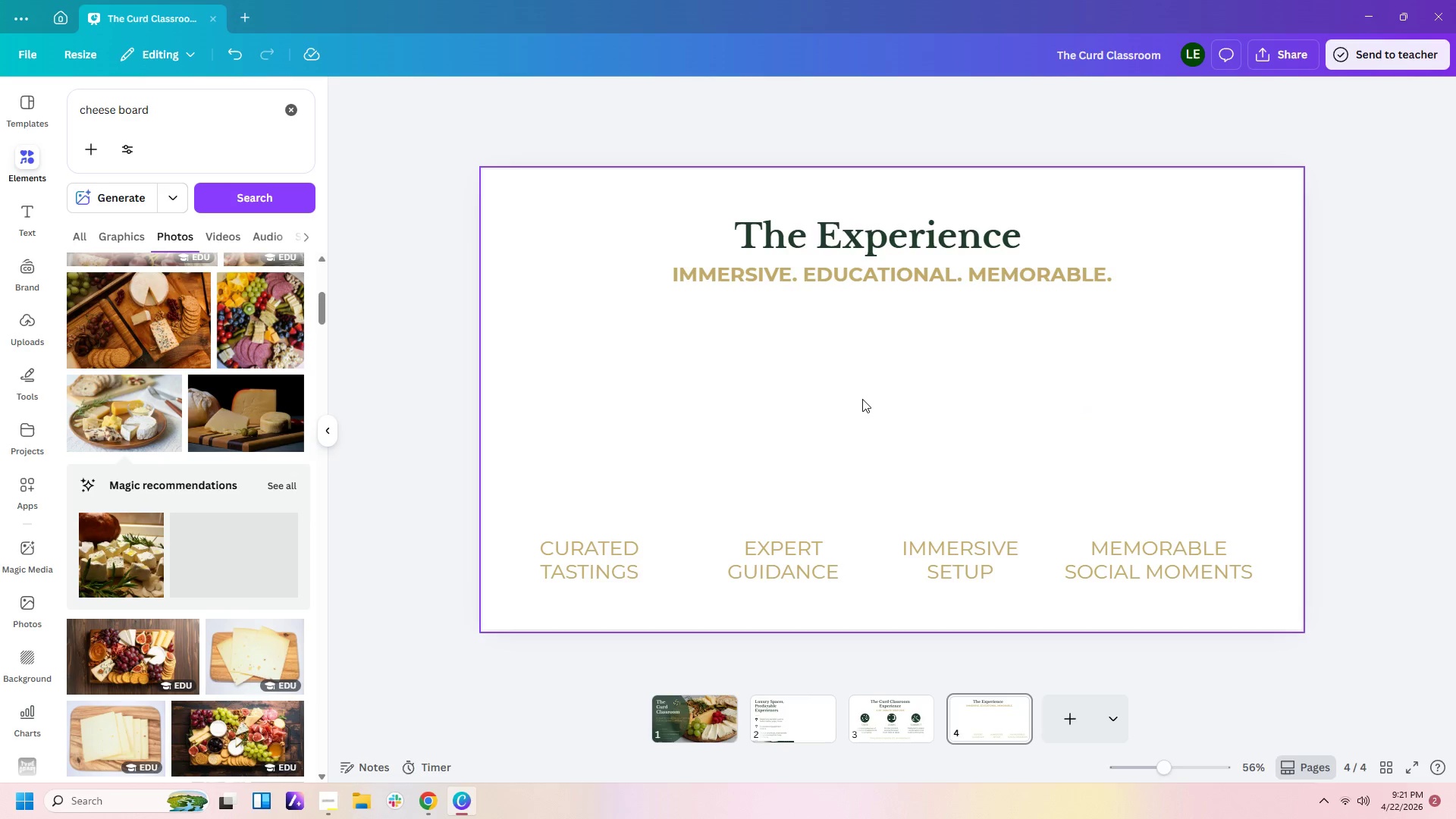 
scroll: coordinate [239, 410], scroll_direction: up, amount: 3.0
 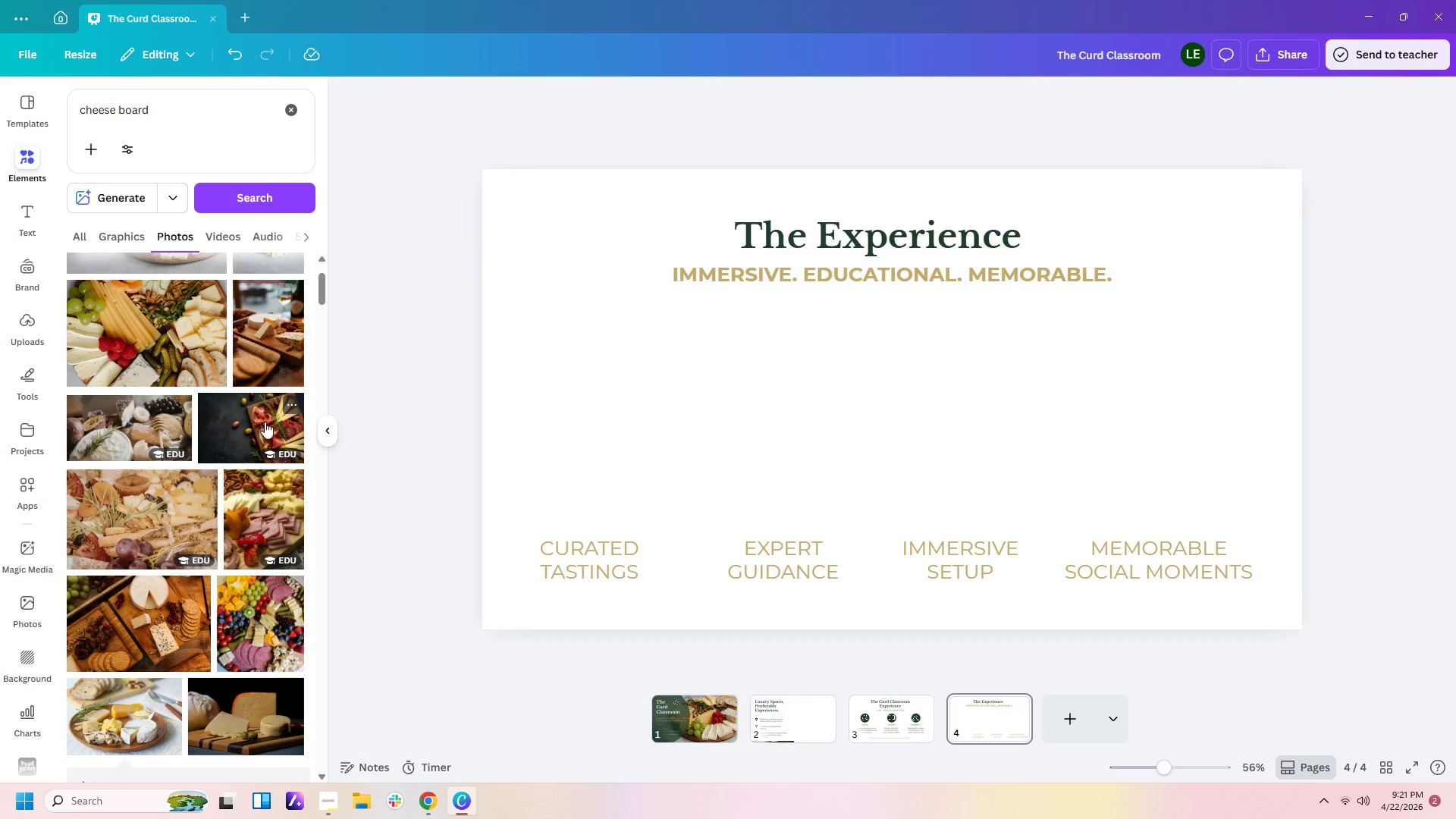 
left_click([265, 422])
 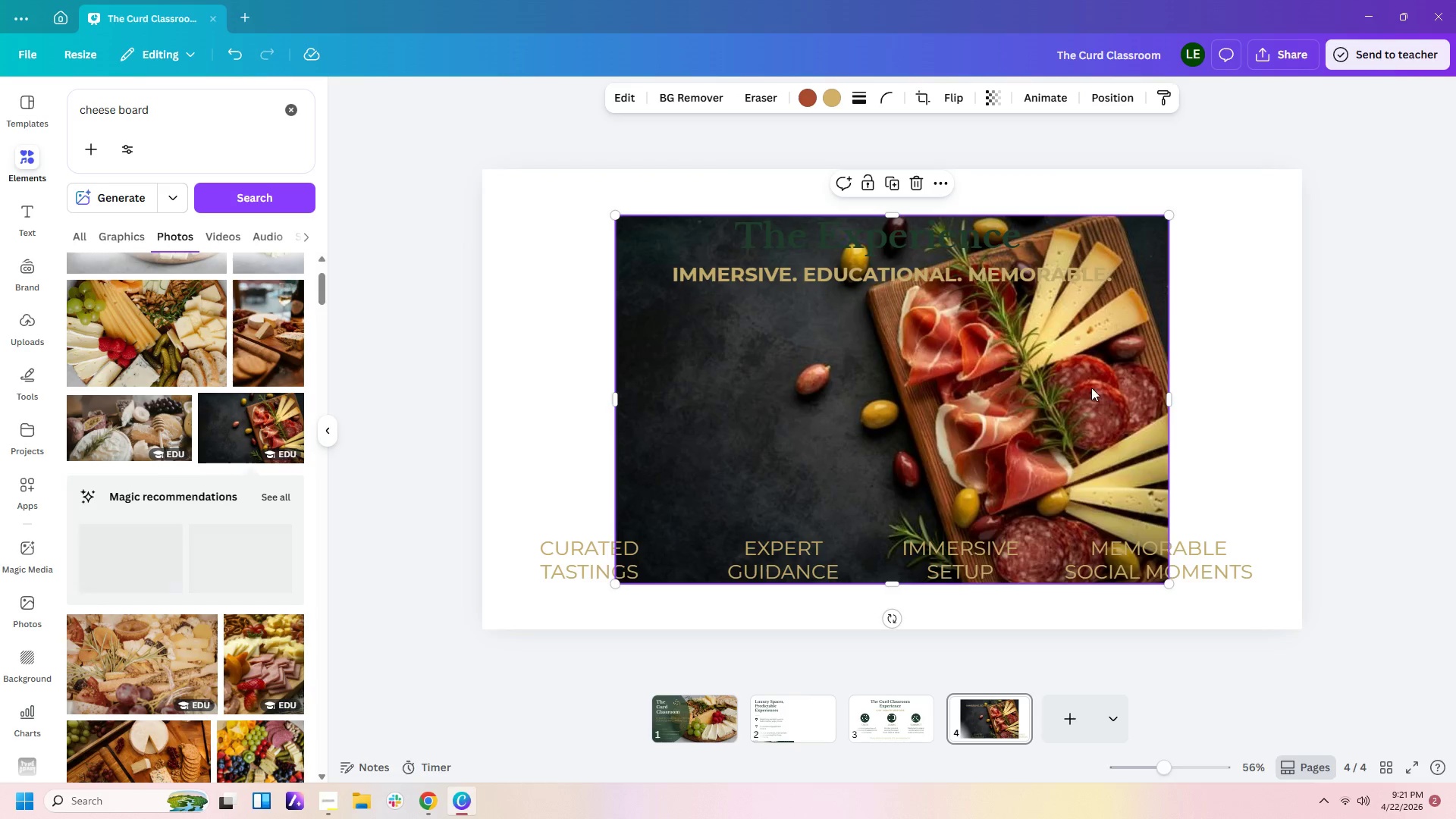 
key(Delete)
 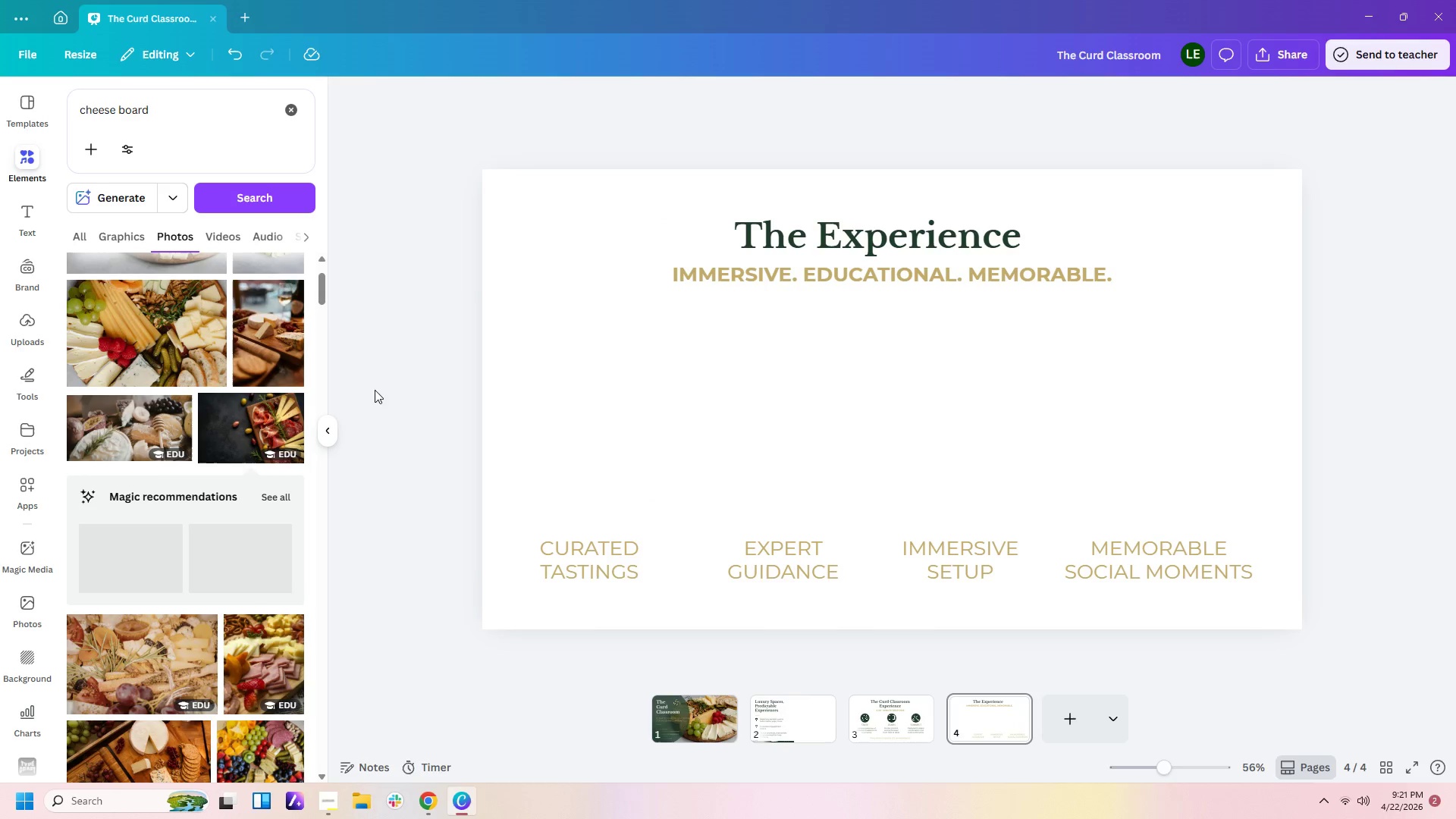 
scroll: coordinate [241, 382], scroll_direction: up, amount: 1.0
 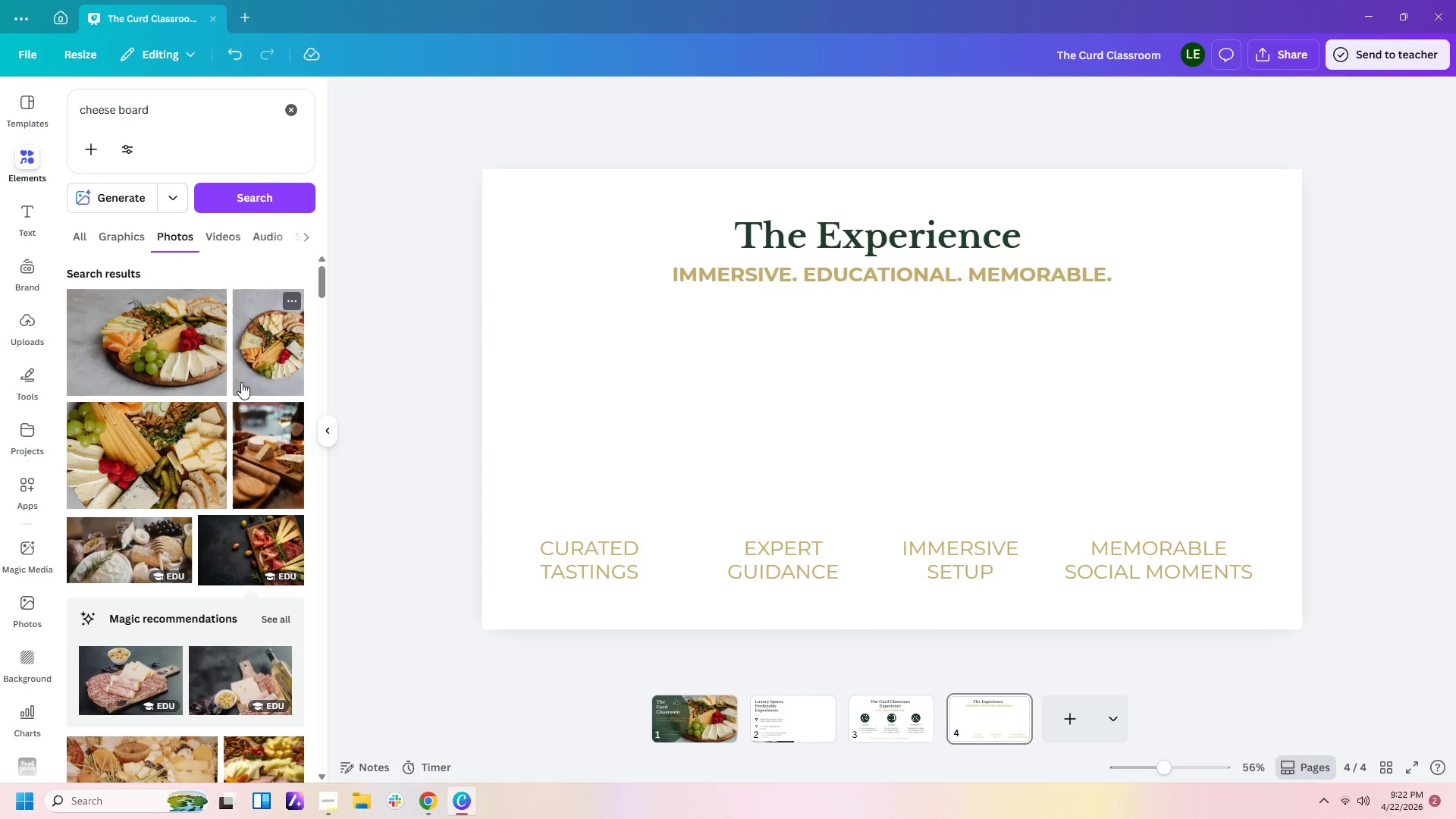 
left_click([196, 320])
 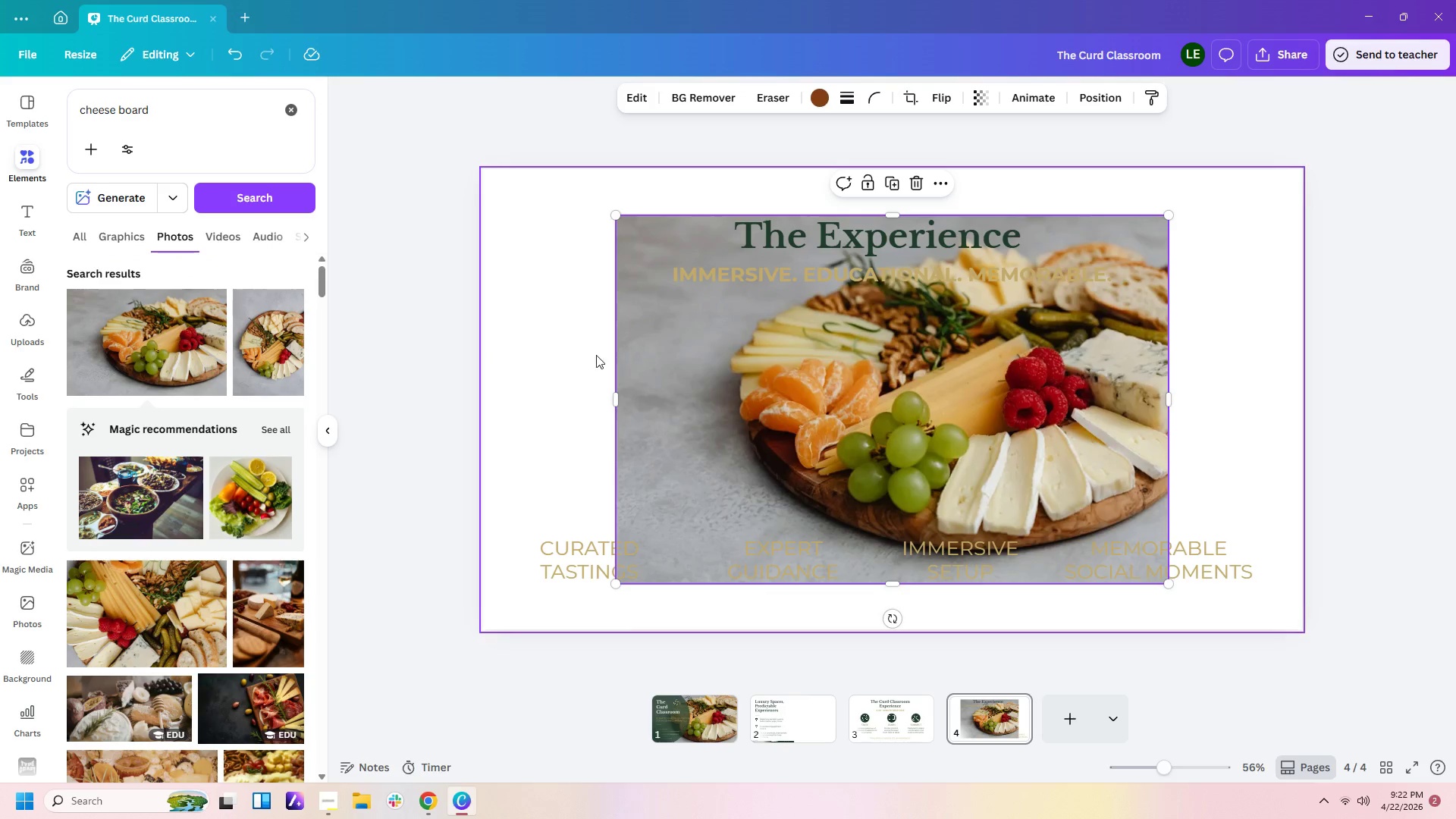 
left_click_drag(start_coordinate=[615, 396], to_coordinate=[730, 384])
 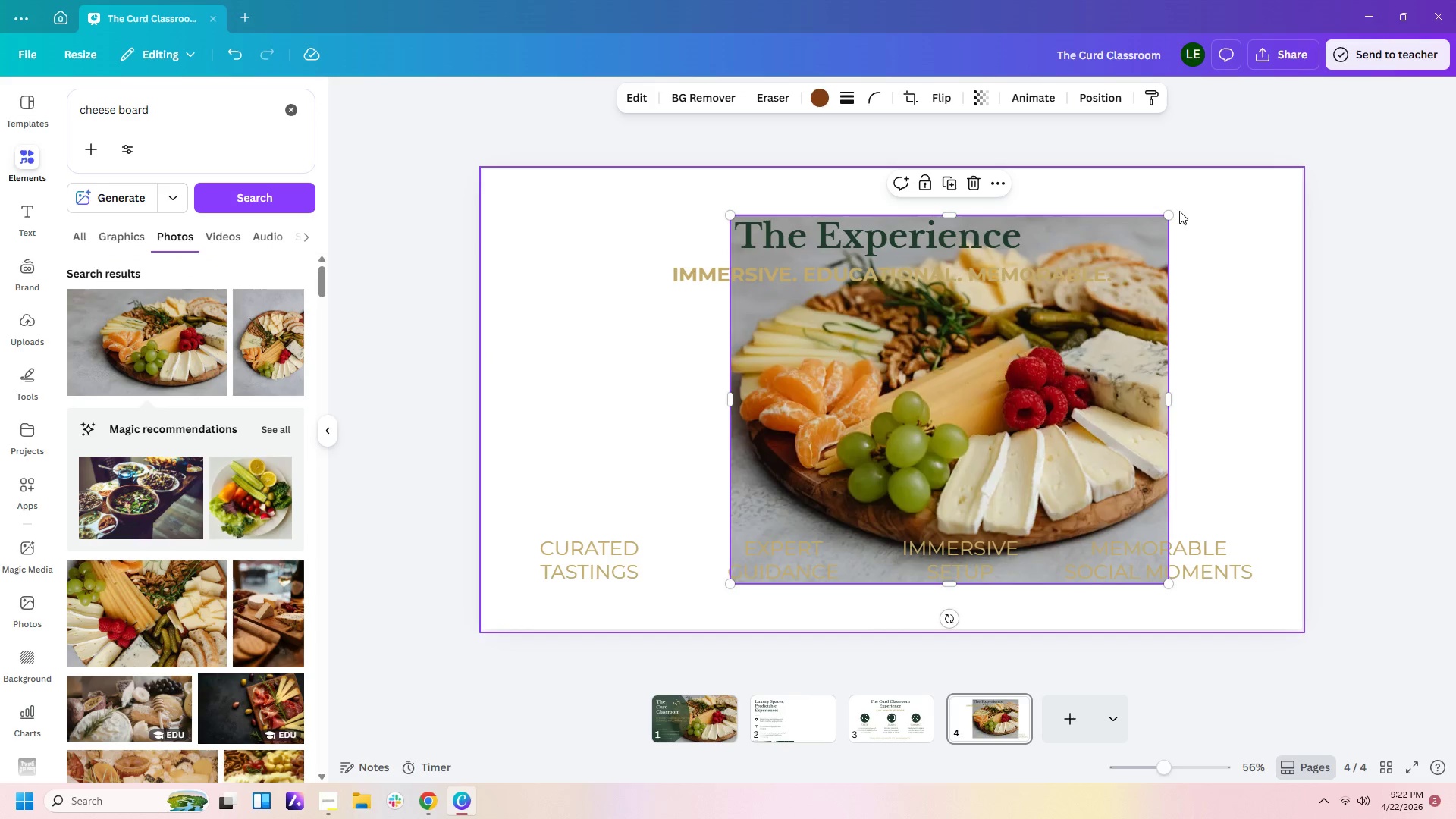 
left_click_drag(start_coordinate=[1169, 213], to_coordinate=[894, 399])
 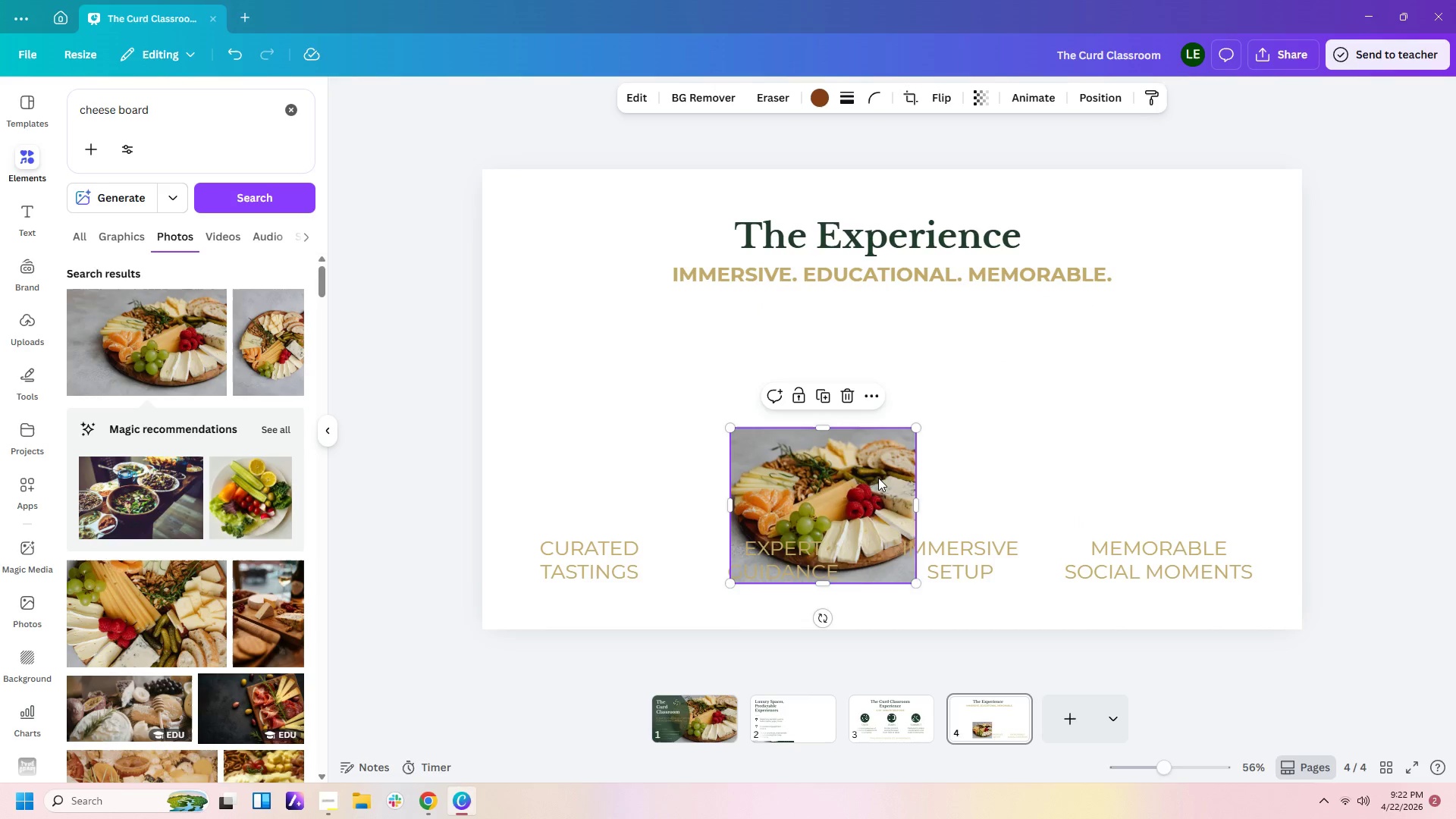 
left_click_drag(start_coordinate=[878, 478], to_coordinate=[632, 362])
 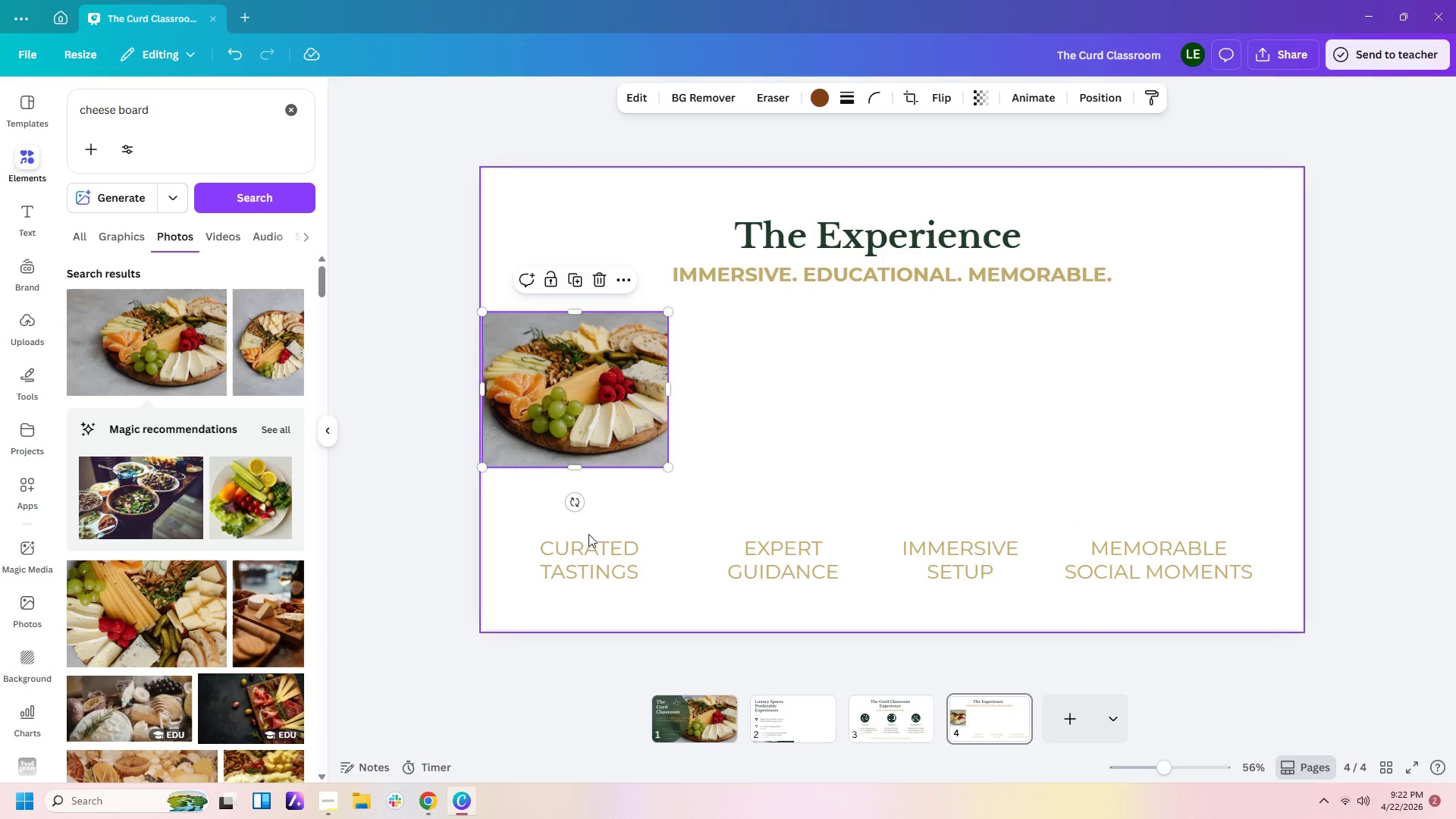 
left_click_drag(start_coordinate=[586, 544], to_coordinate=[573, 544])
 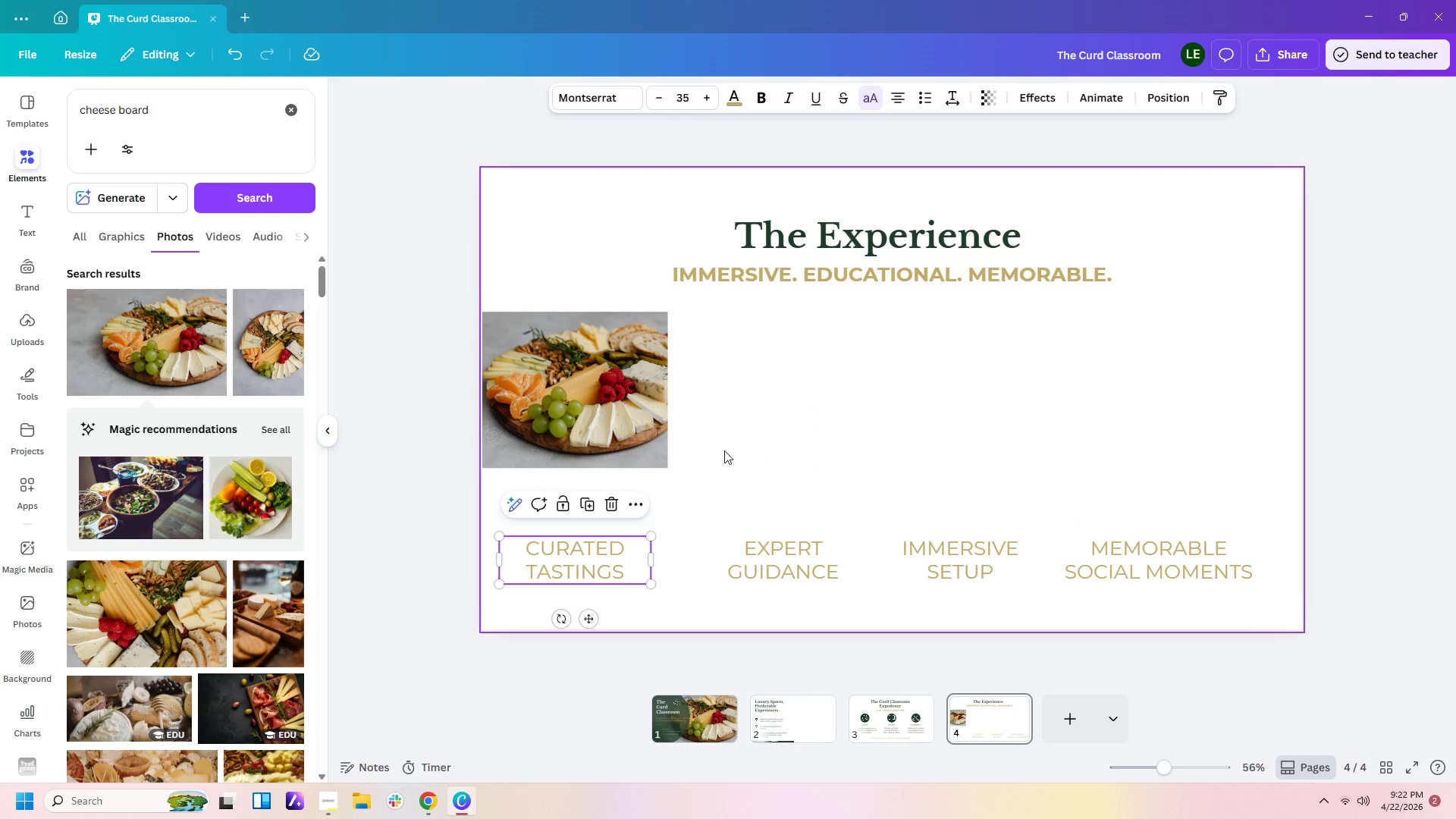 
left_click([724, 450])
 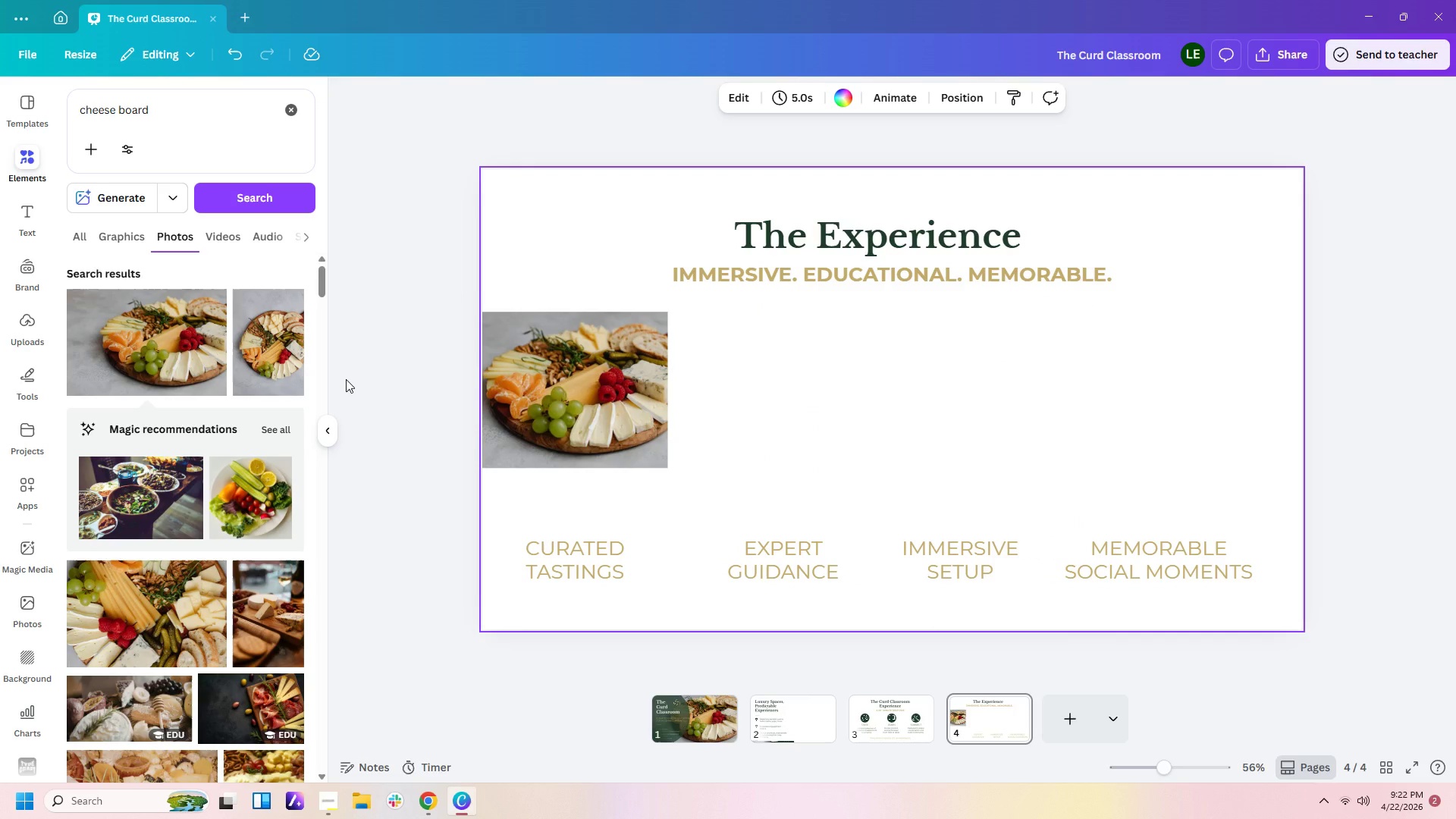 
wait(8.0)
 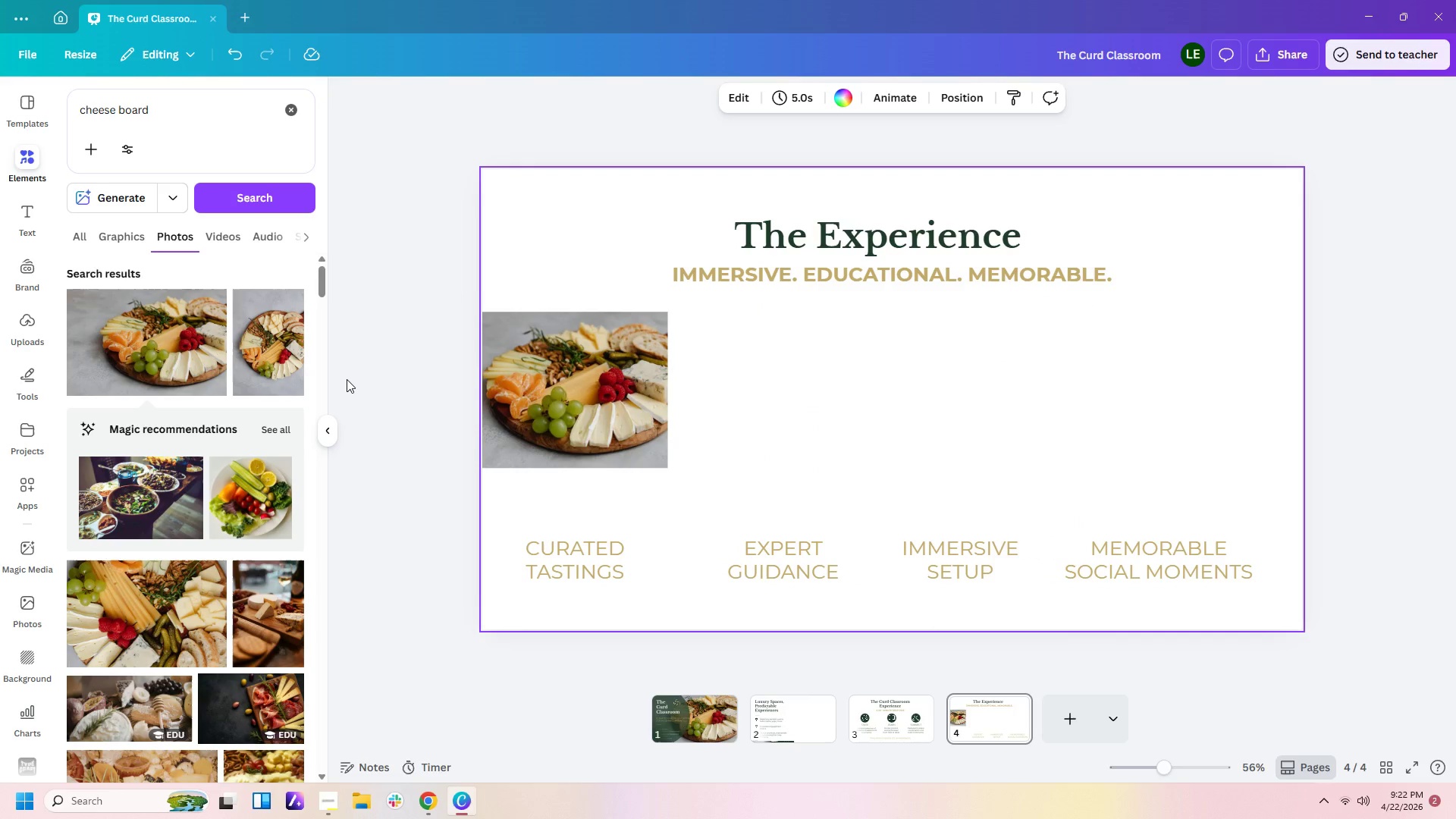 
left_click([31, 541])
 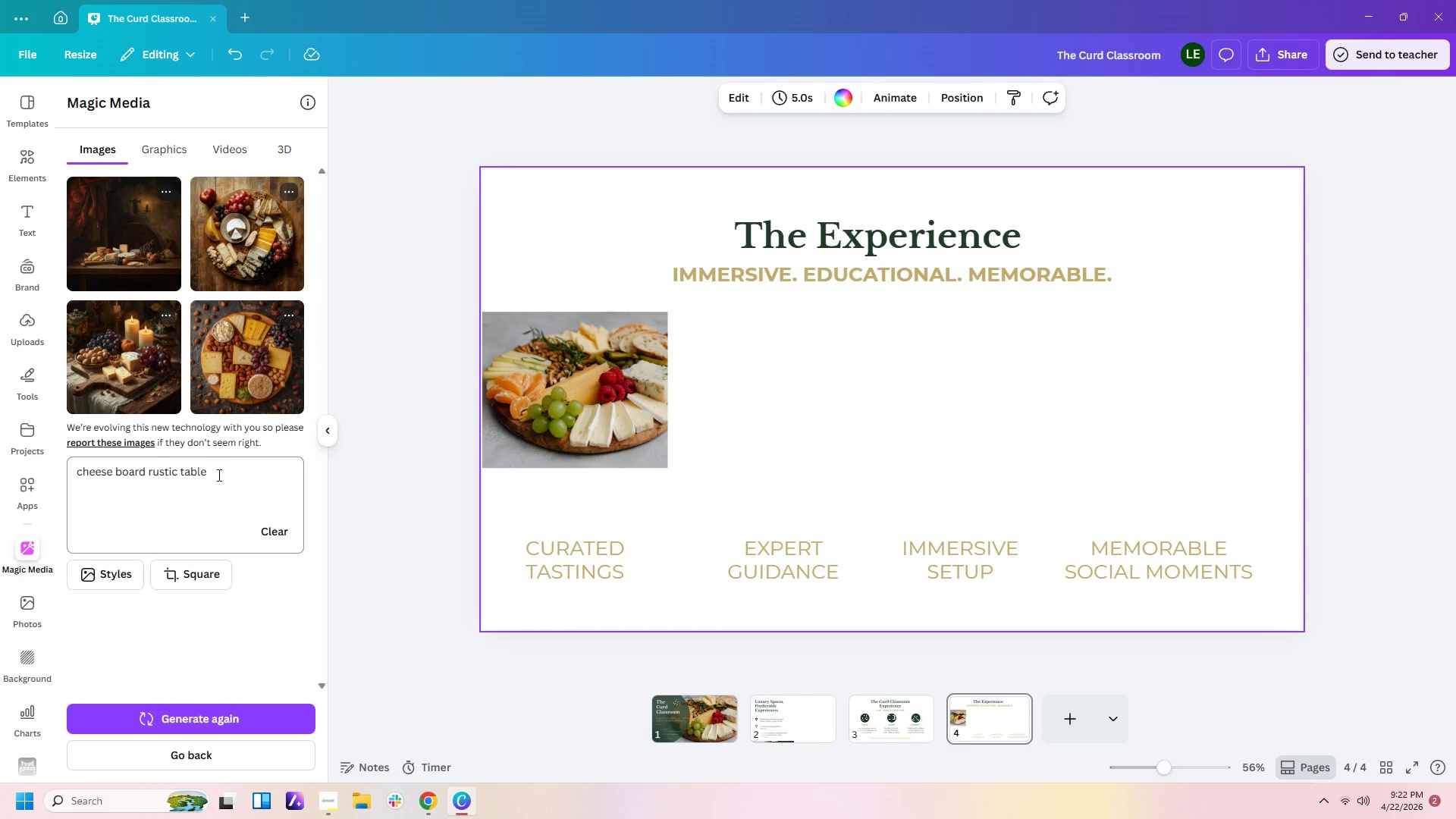 
left_click_drag(start_coordinate=[218, 477], to_coordinate=[0, 455])
 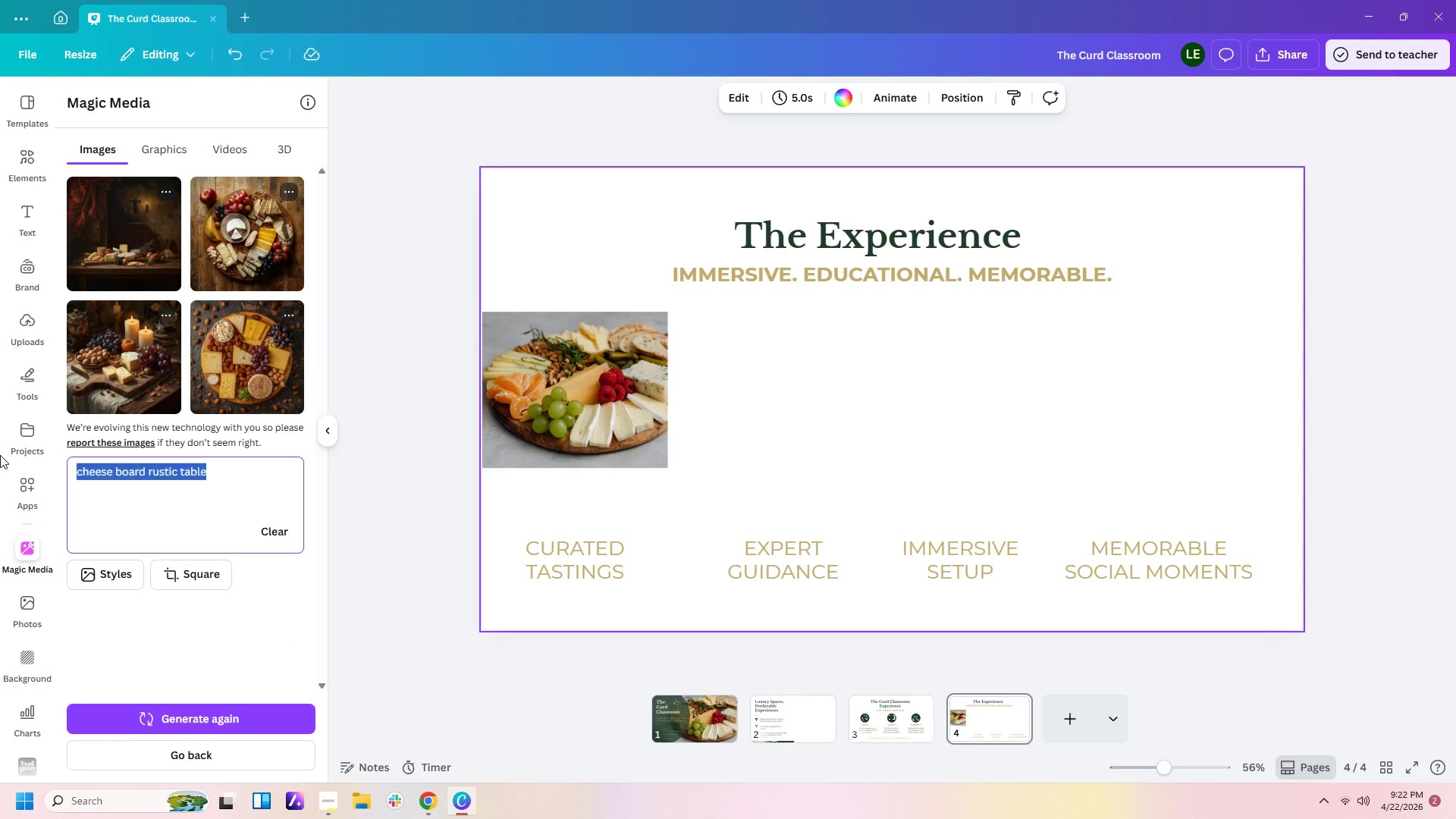 
type(cheese board dinner with wine friends 3 girls)
 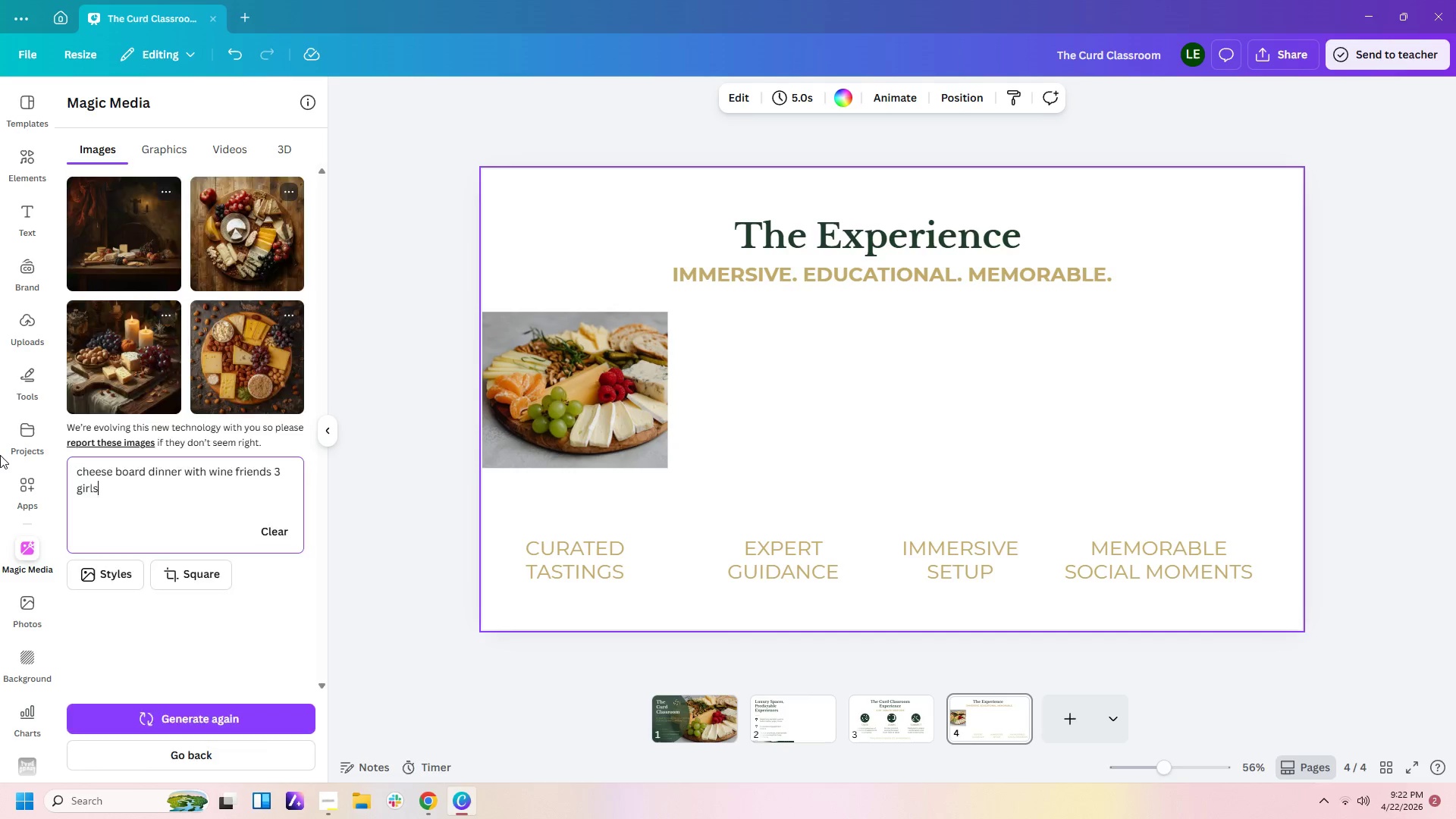 
key(Enter)
 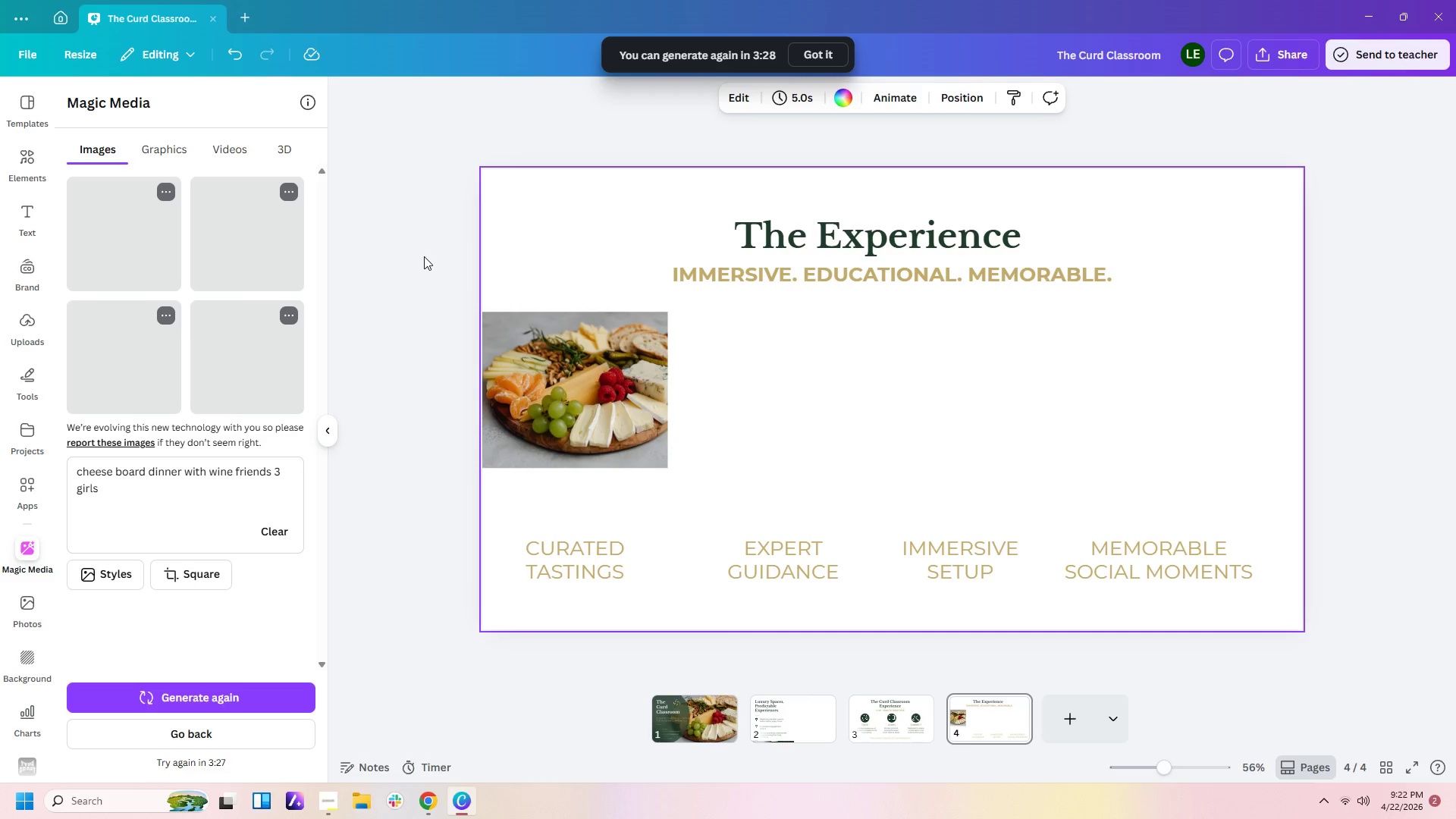 
wait(20.05)
 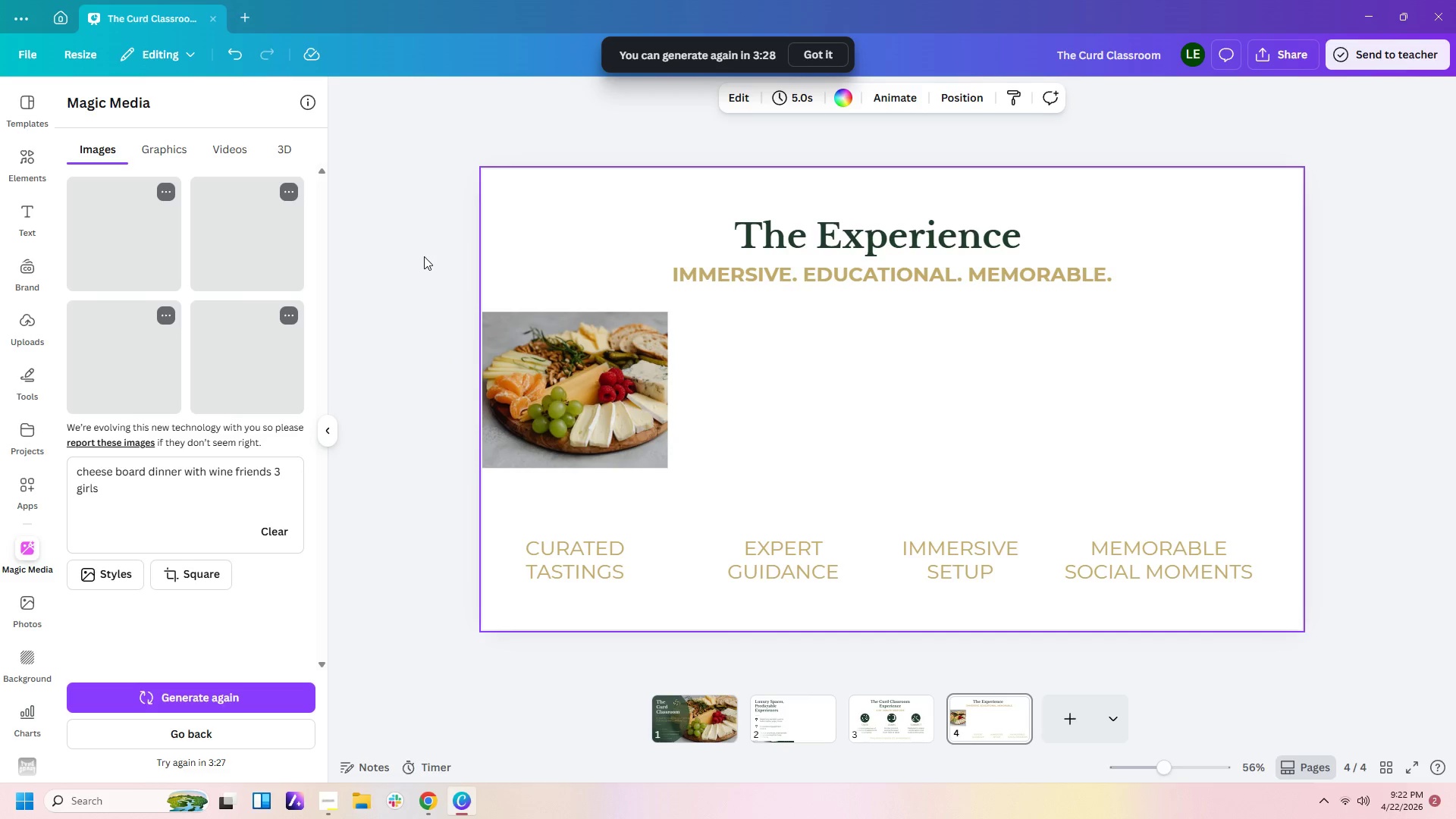 
left_click([112, 221])
 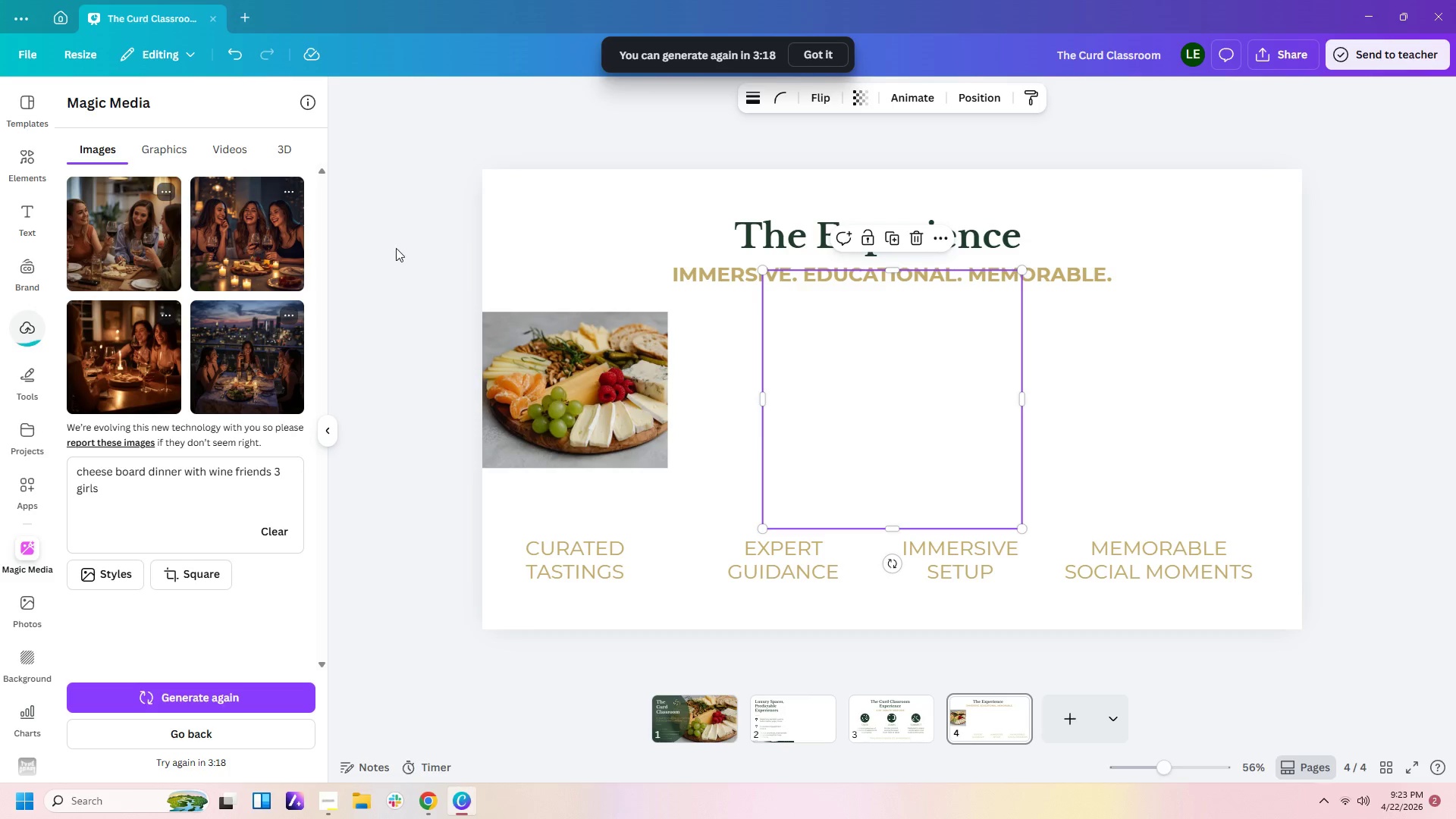 
wait(6.31)
 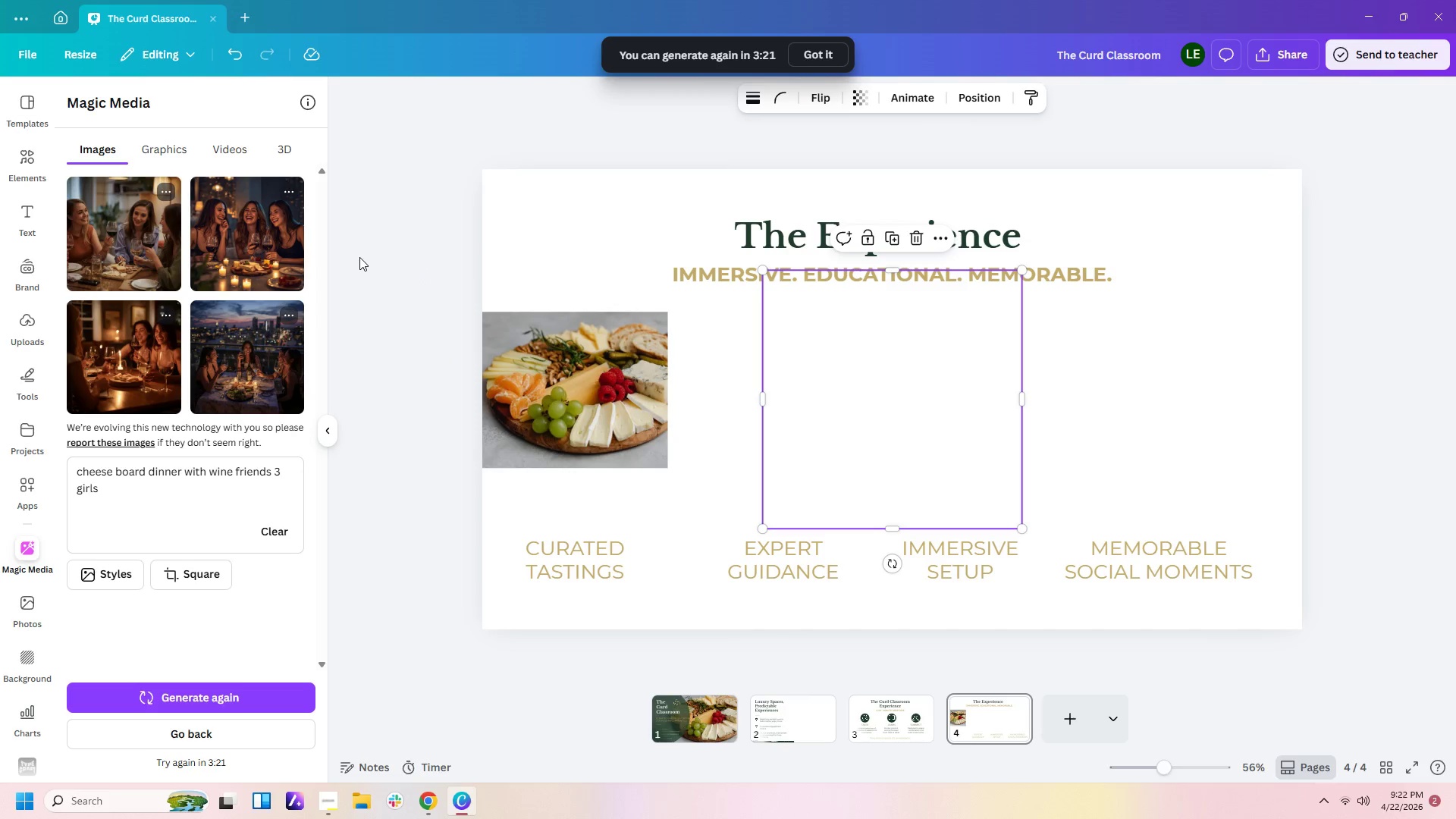 
mouse_move([981, 413])
 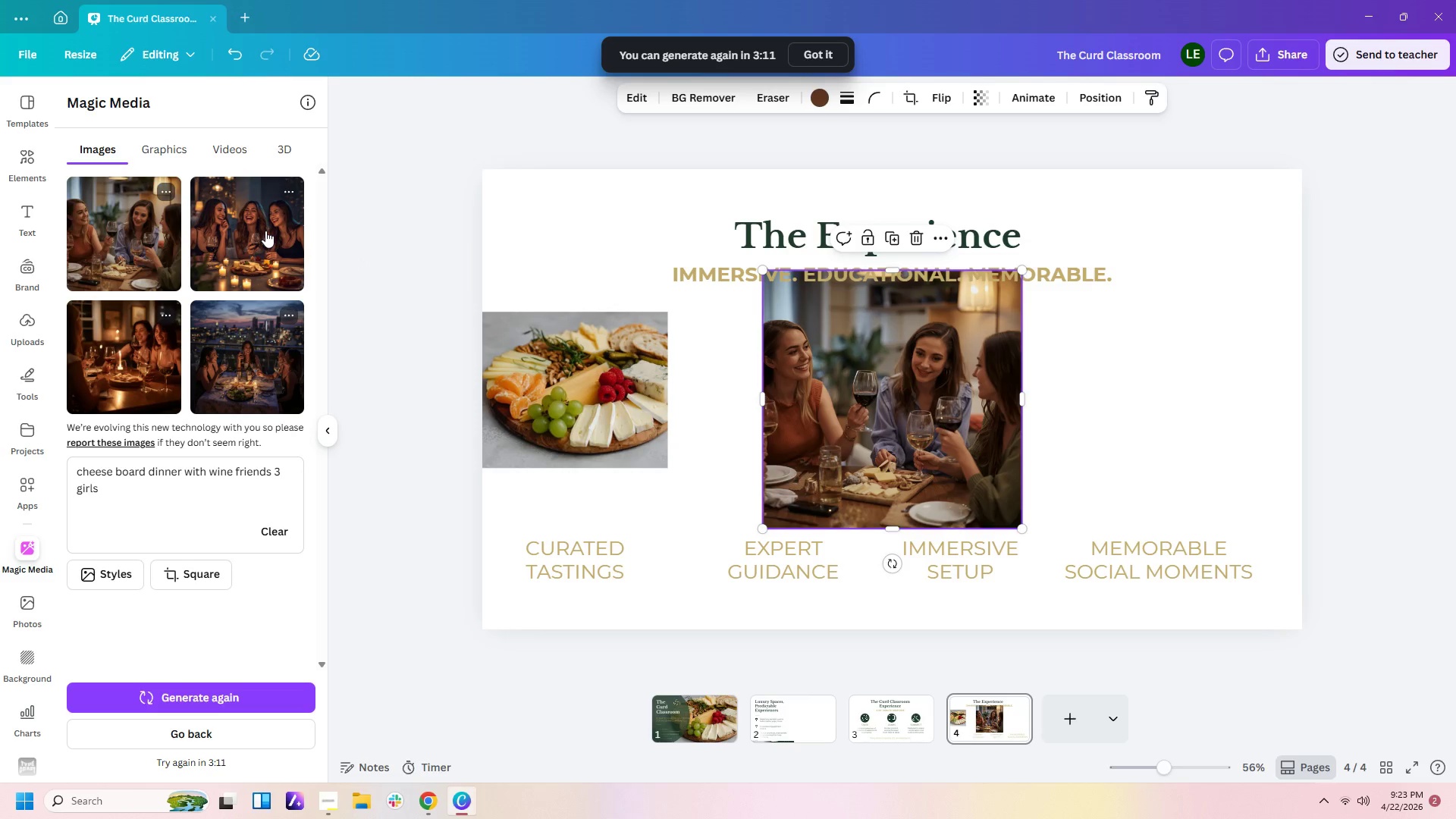 
left_click([265, 231])
 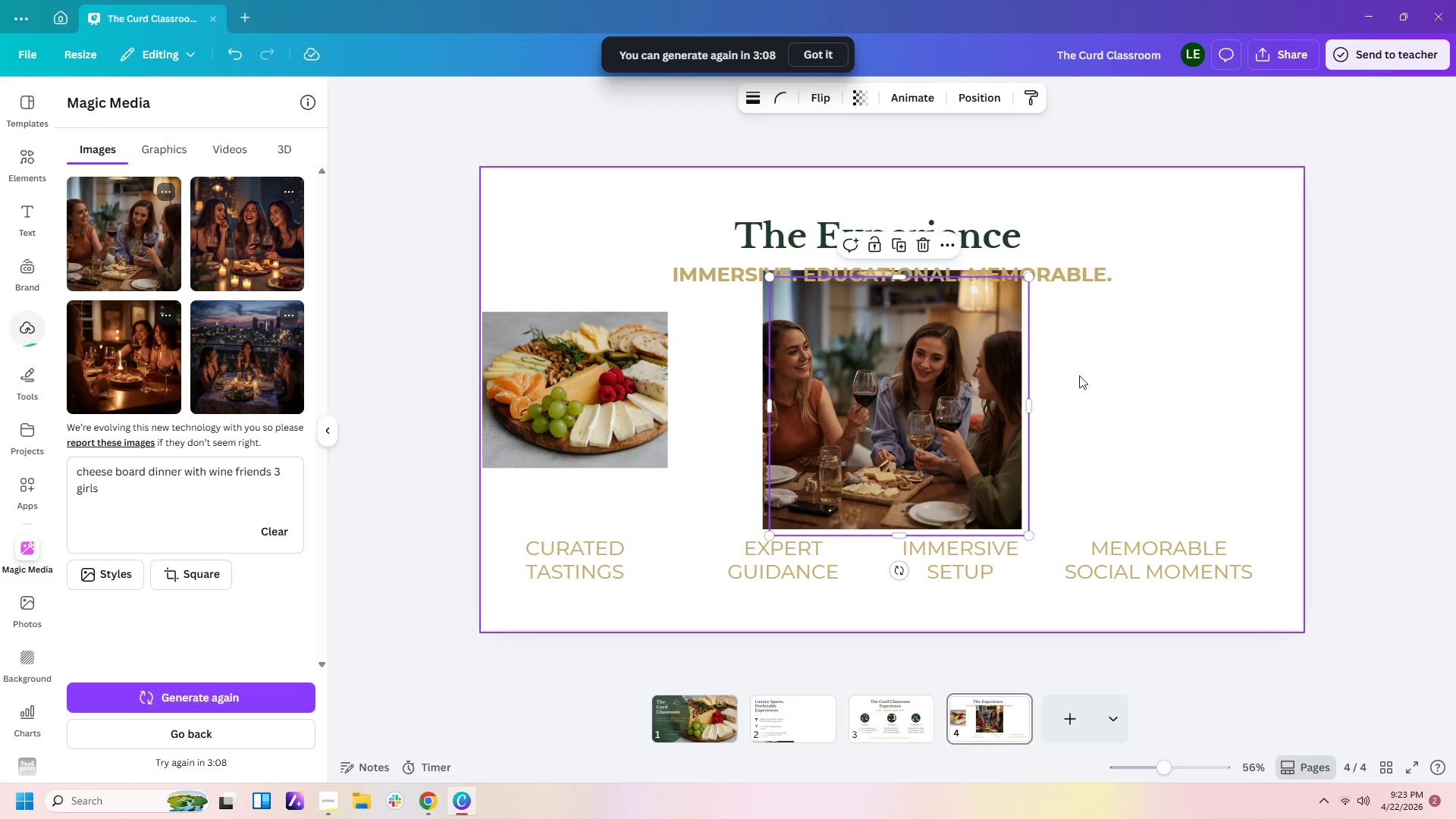 
left_click_drag(start_coordinate=[963, 401], to_coordinate=[816, 723])
 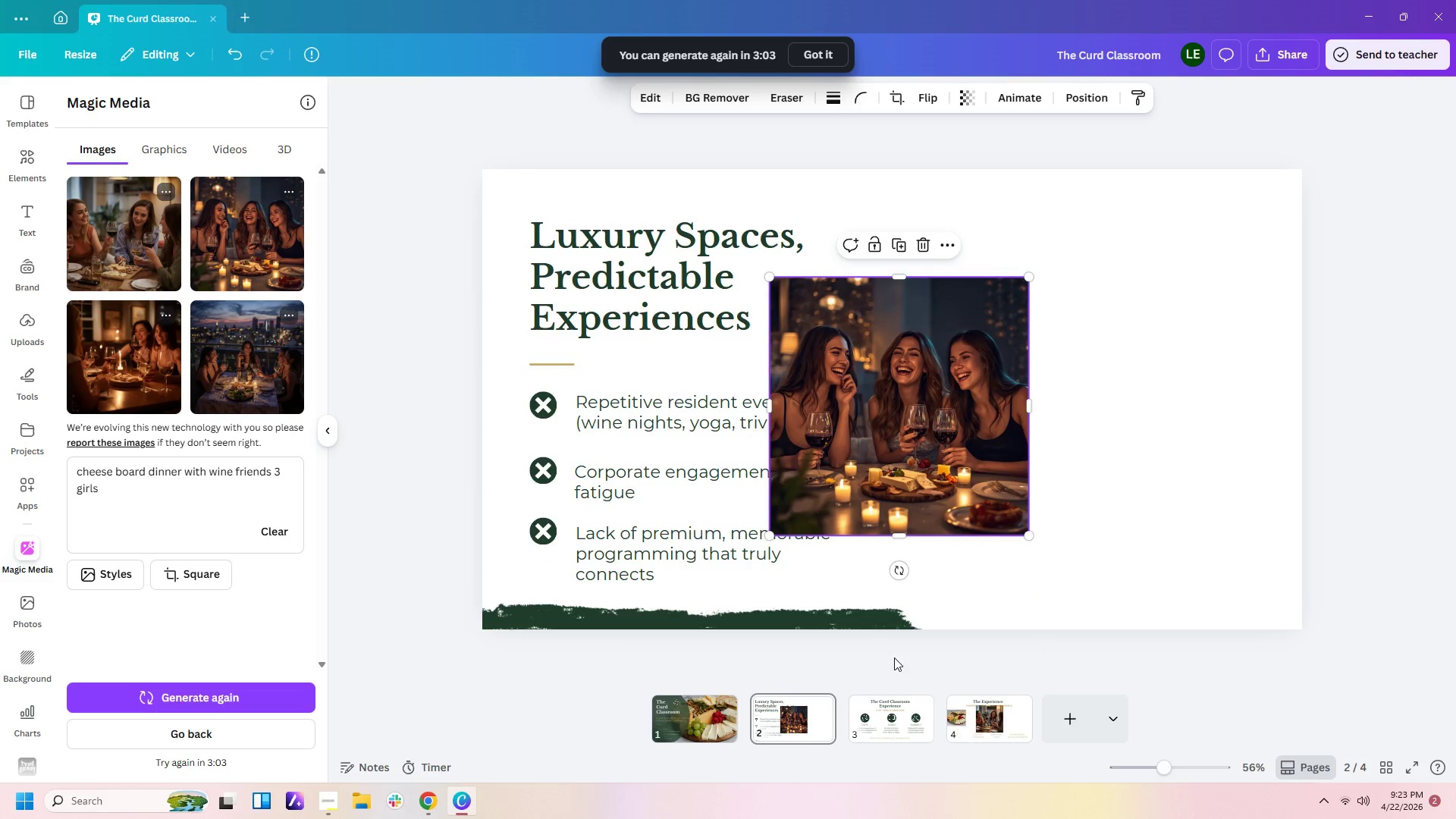 
left_click([970, 719])
 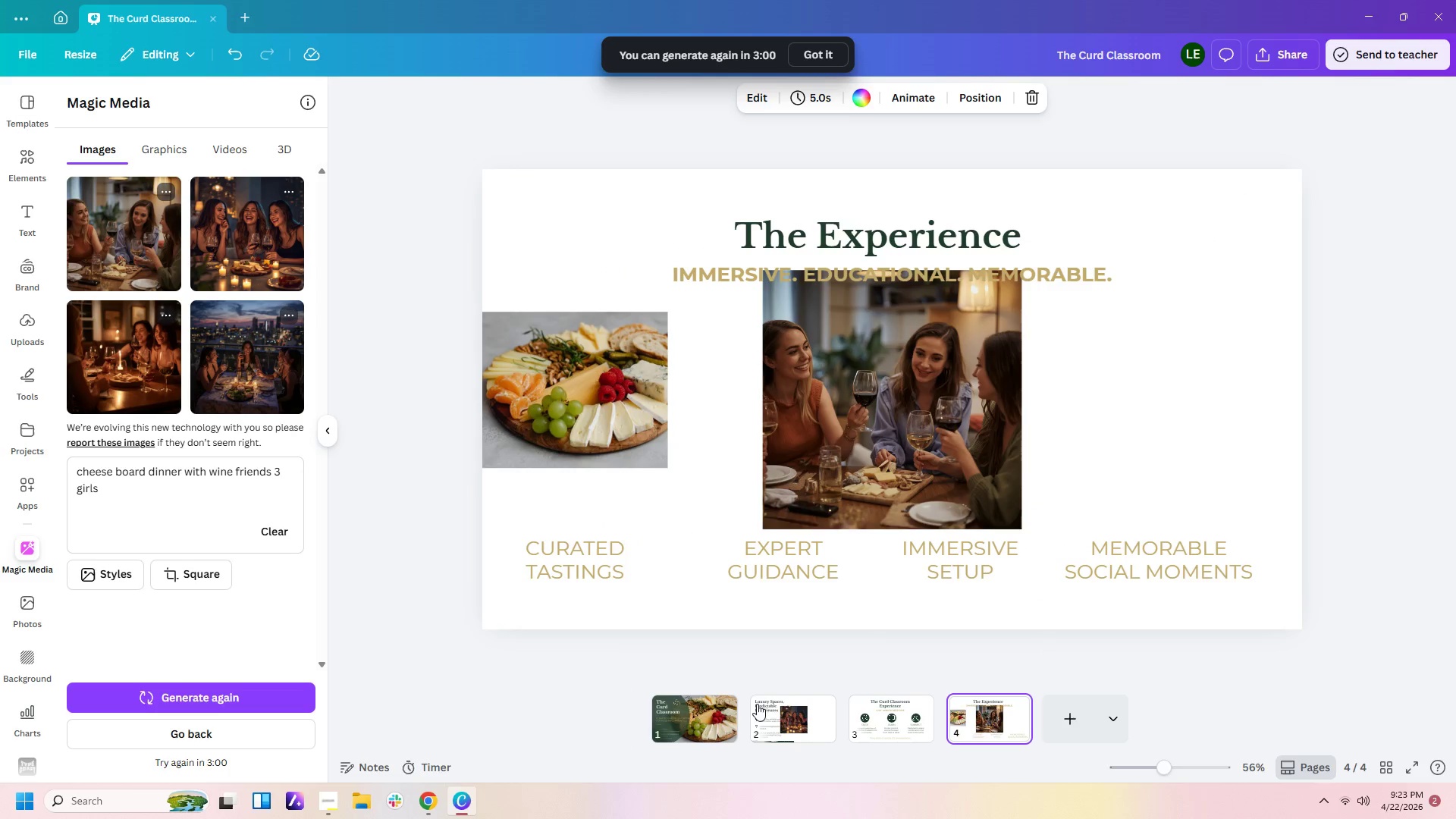 
left_click([804, 712])
 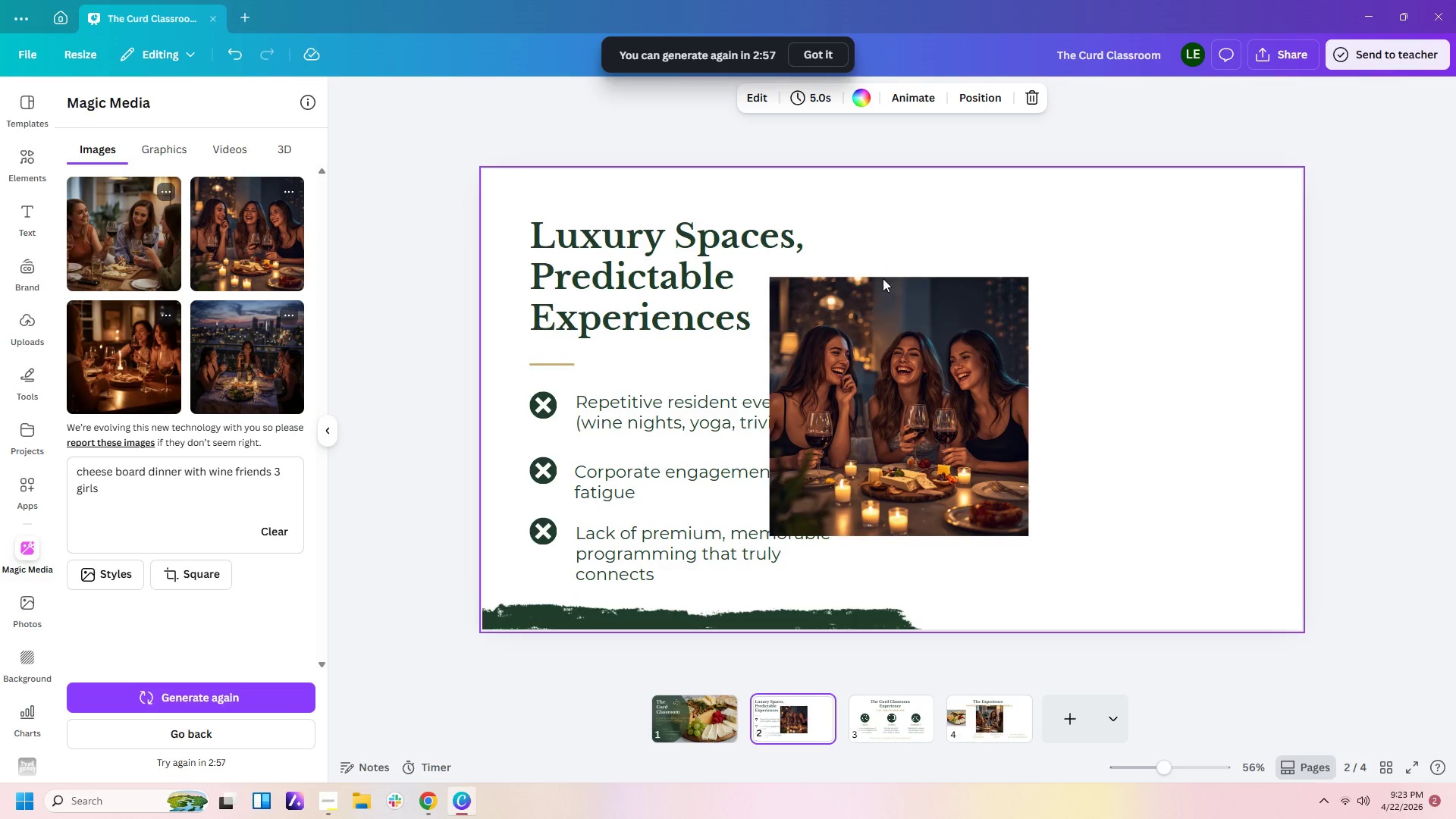 
left_click_drag(start_coordinate=[885, 353], to_coordinate=[977, 719])
 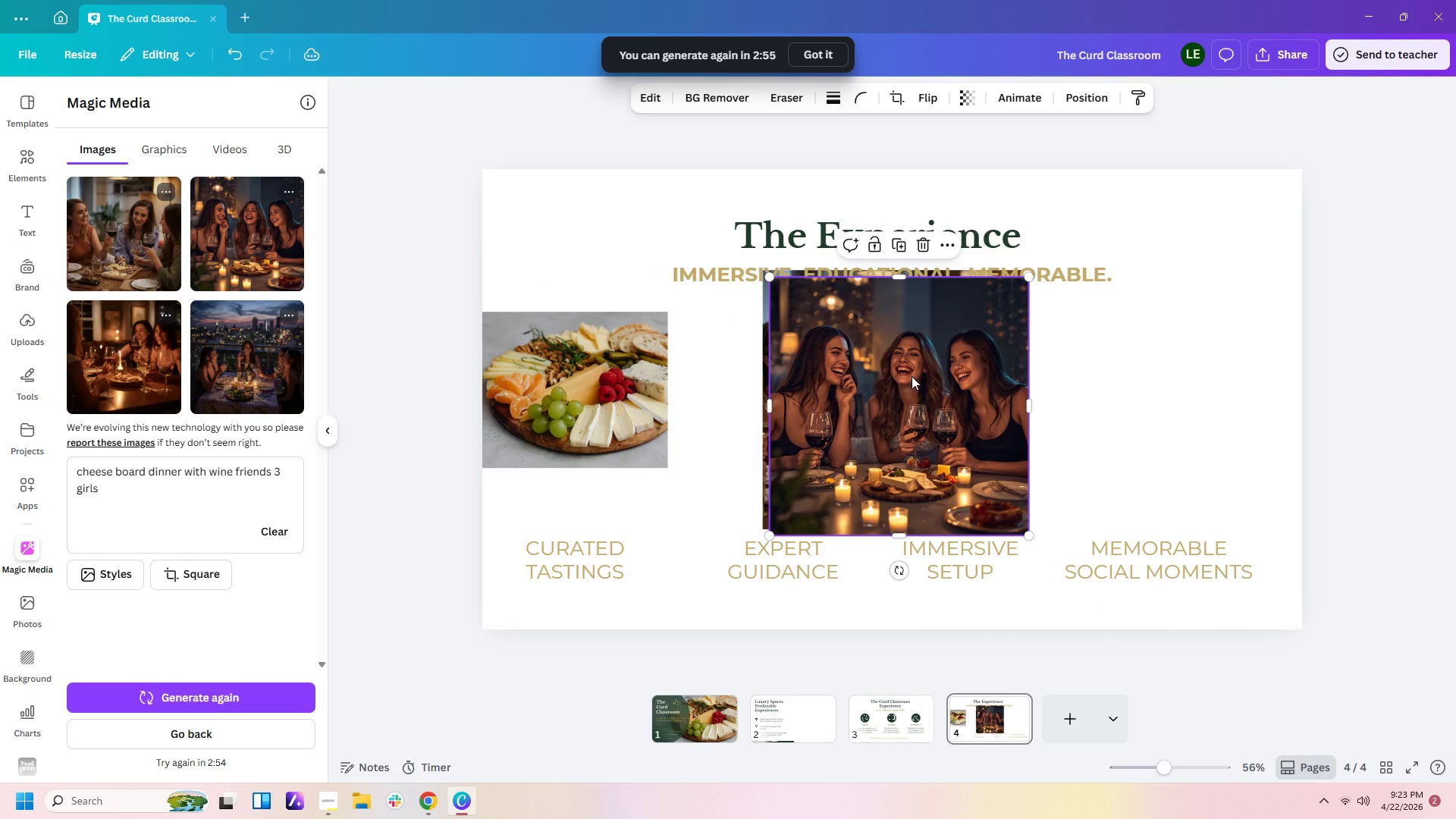 
left_click_drag(start_coordinate=[912, 376], to_coordinate=[1068, 369])
 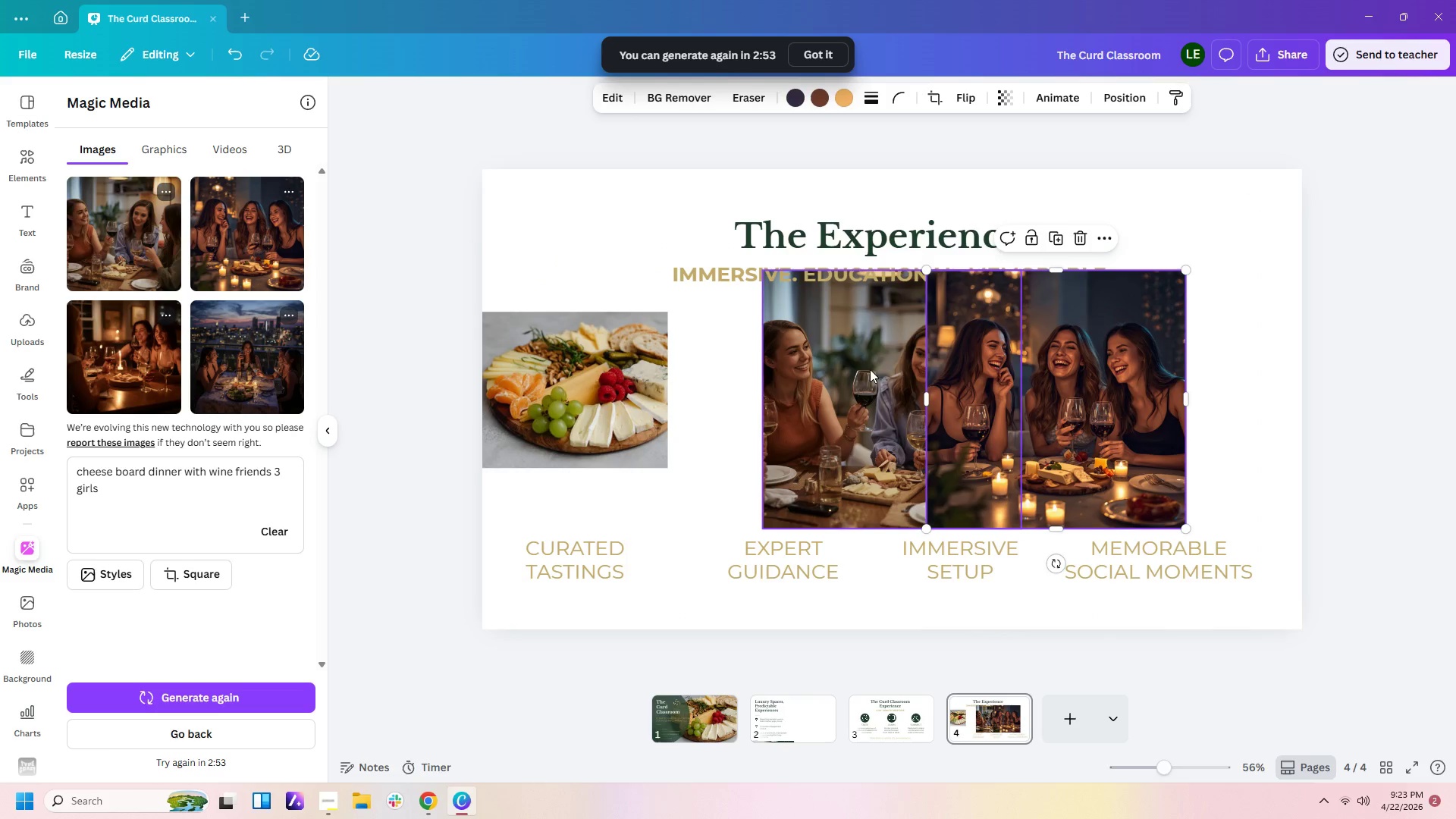 
left_click([852, 369])
 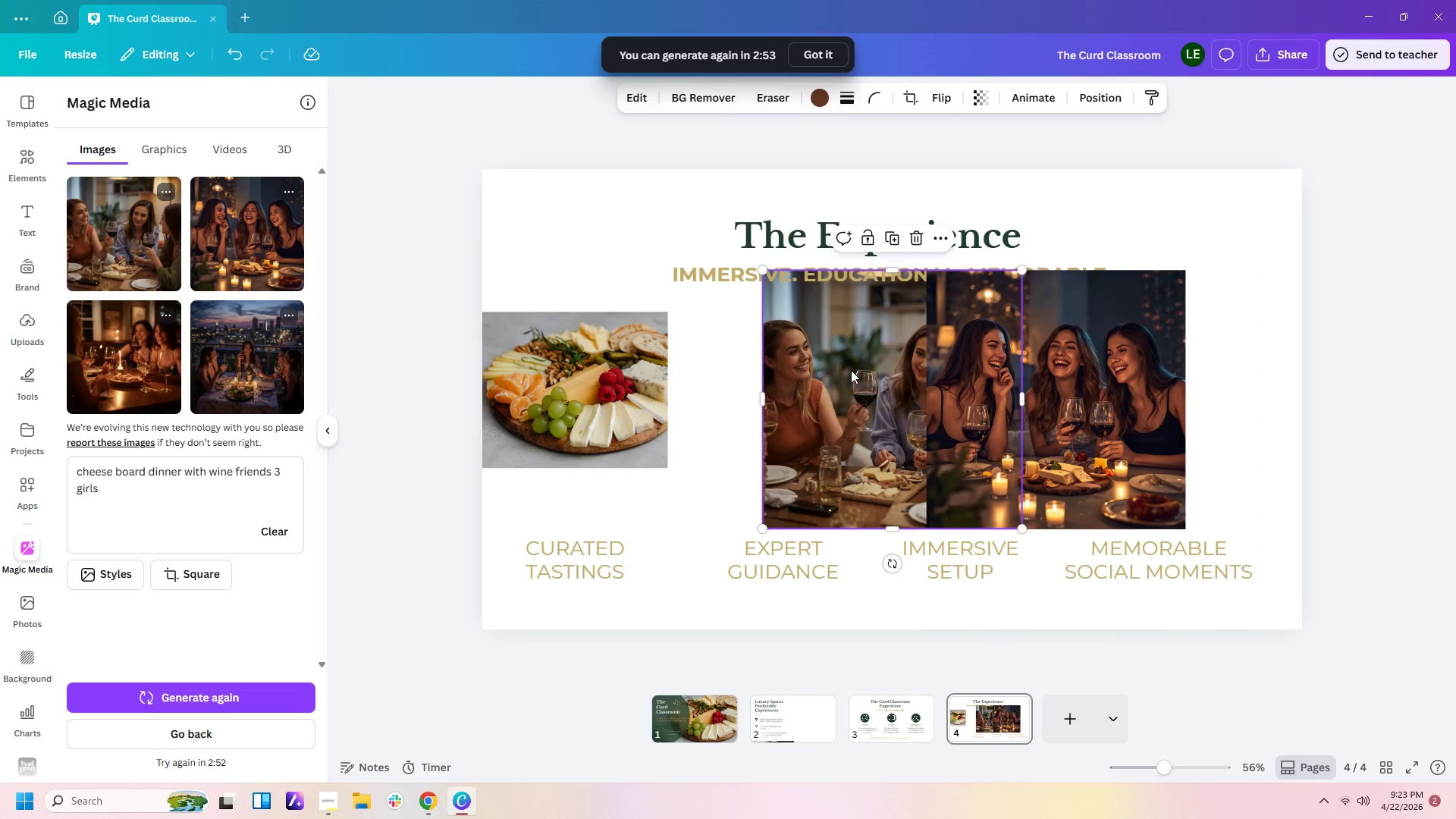 
left_click_drag(start_coordinate=[851, 370], to_coordinate=[788, 733])
 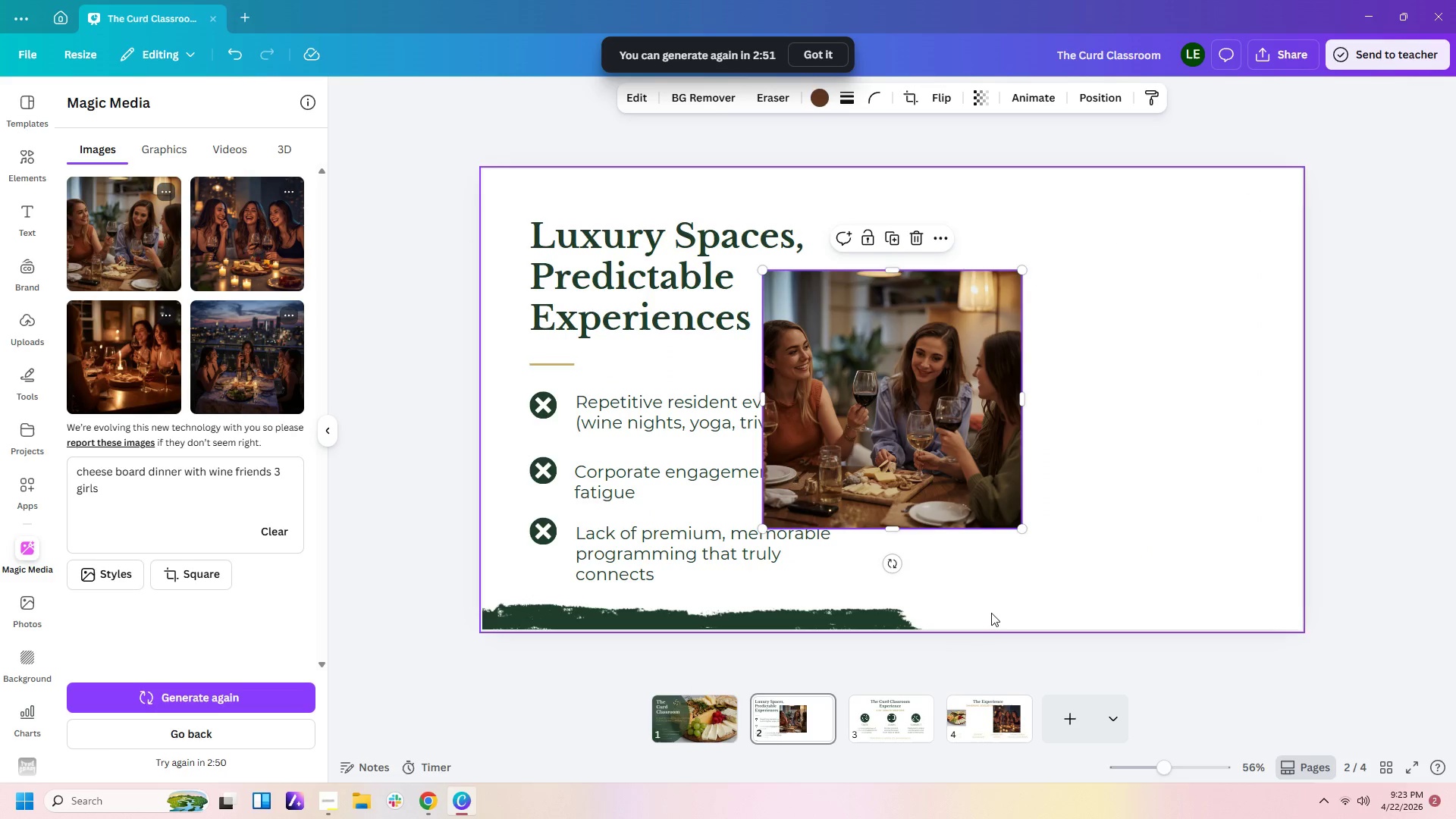 
left_click([999, 706])
 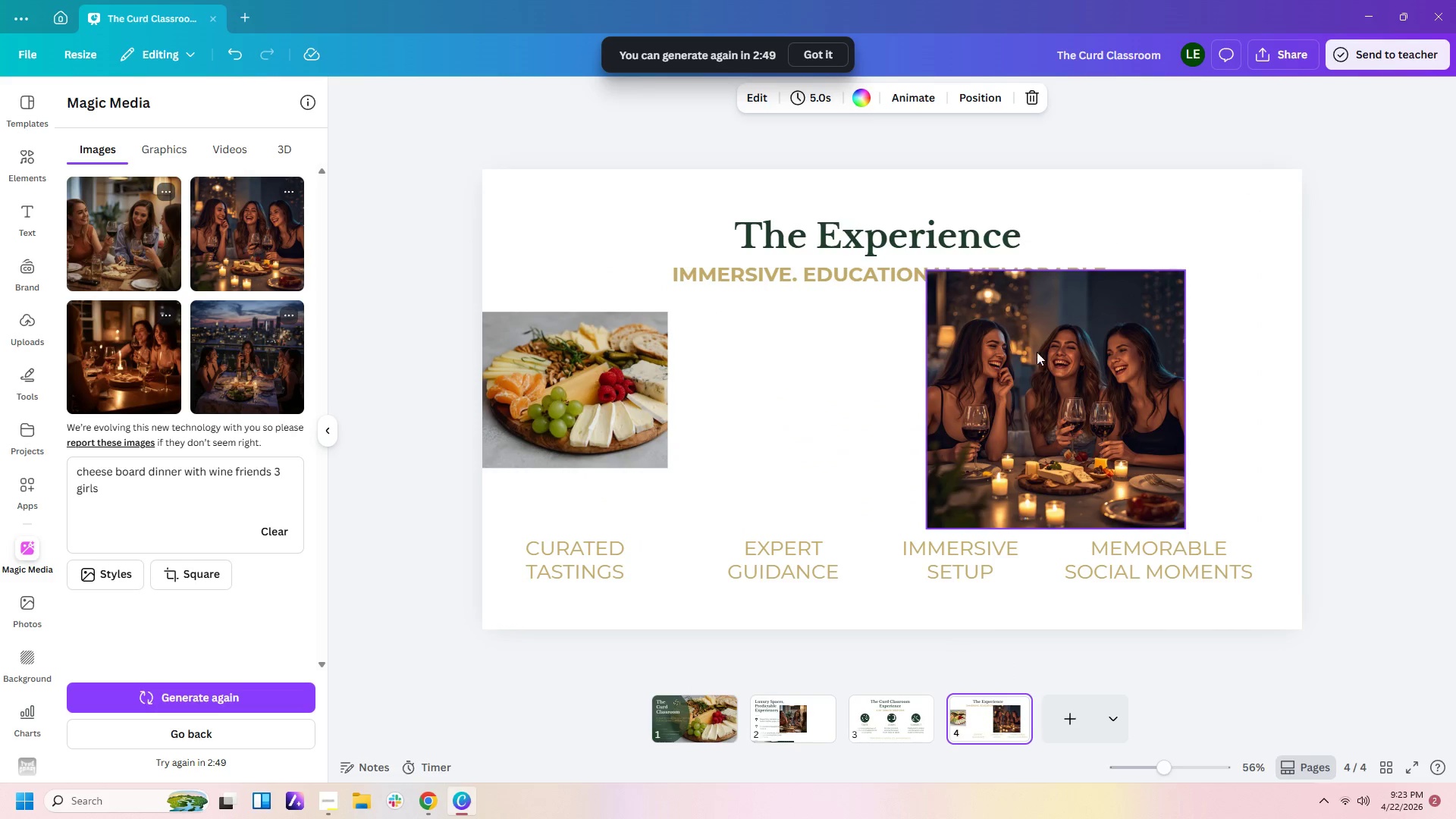 
left_click_drag(start_coordinate=[1035, 366], to_coordinate=[783, 413])
 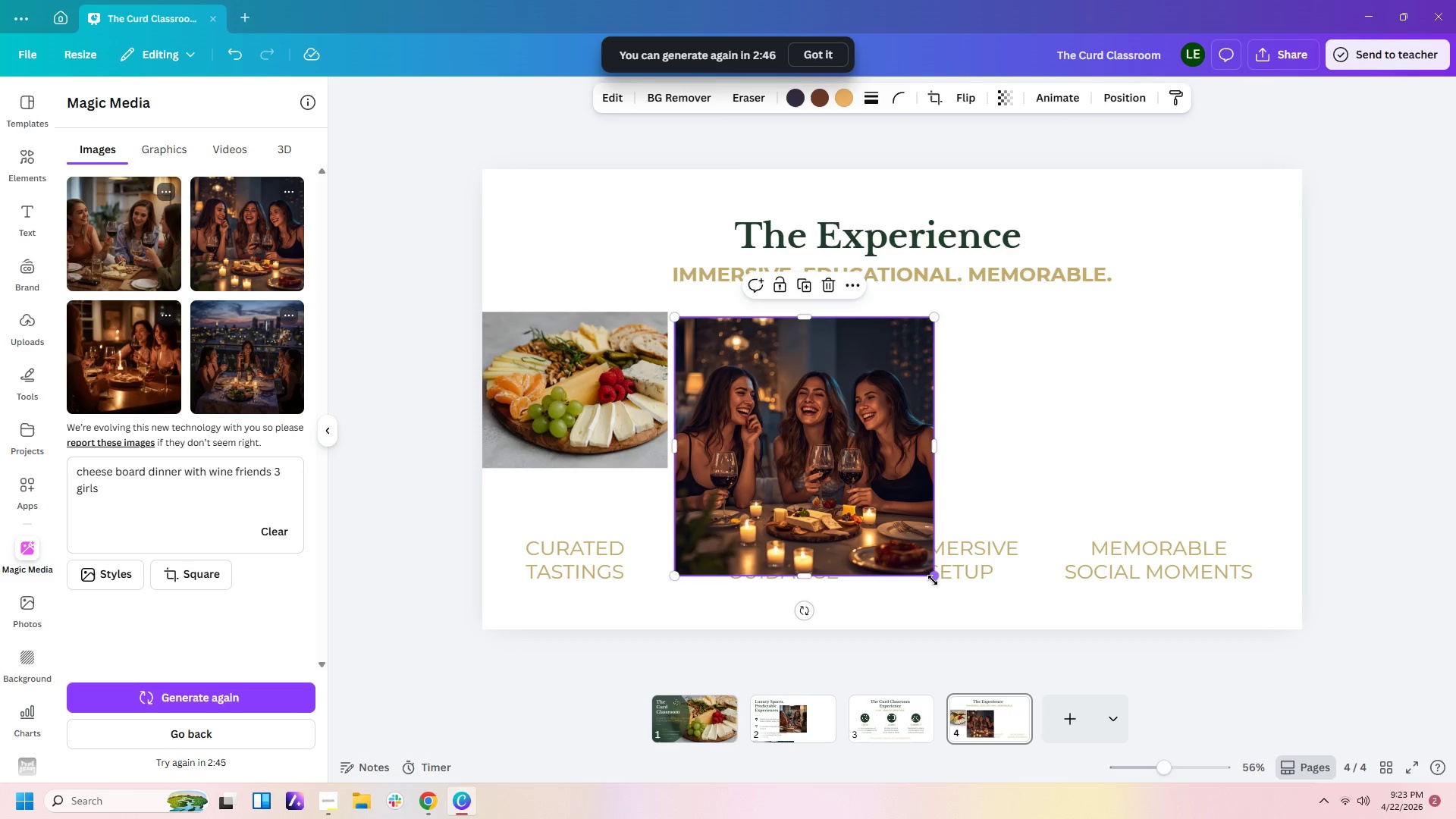 
left_click_drag(start_coordinate=[933, 580], to_coordinate=[836, 464])
 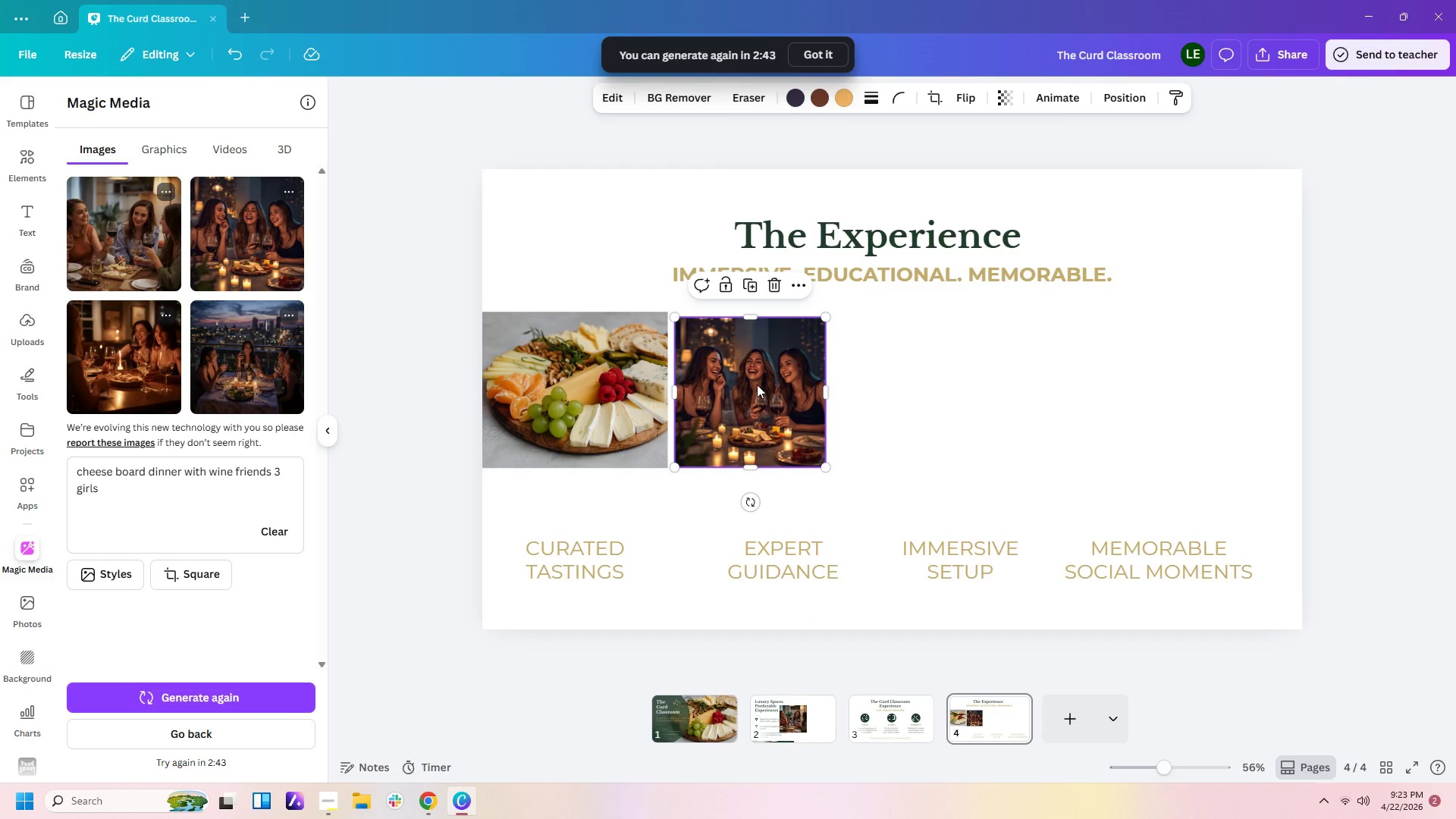 
left_click_drag(start_coordinate=[757, 384], to_coordinate=[803, 375])
 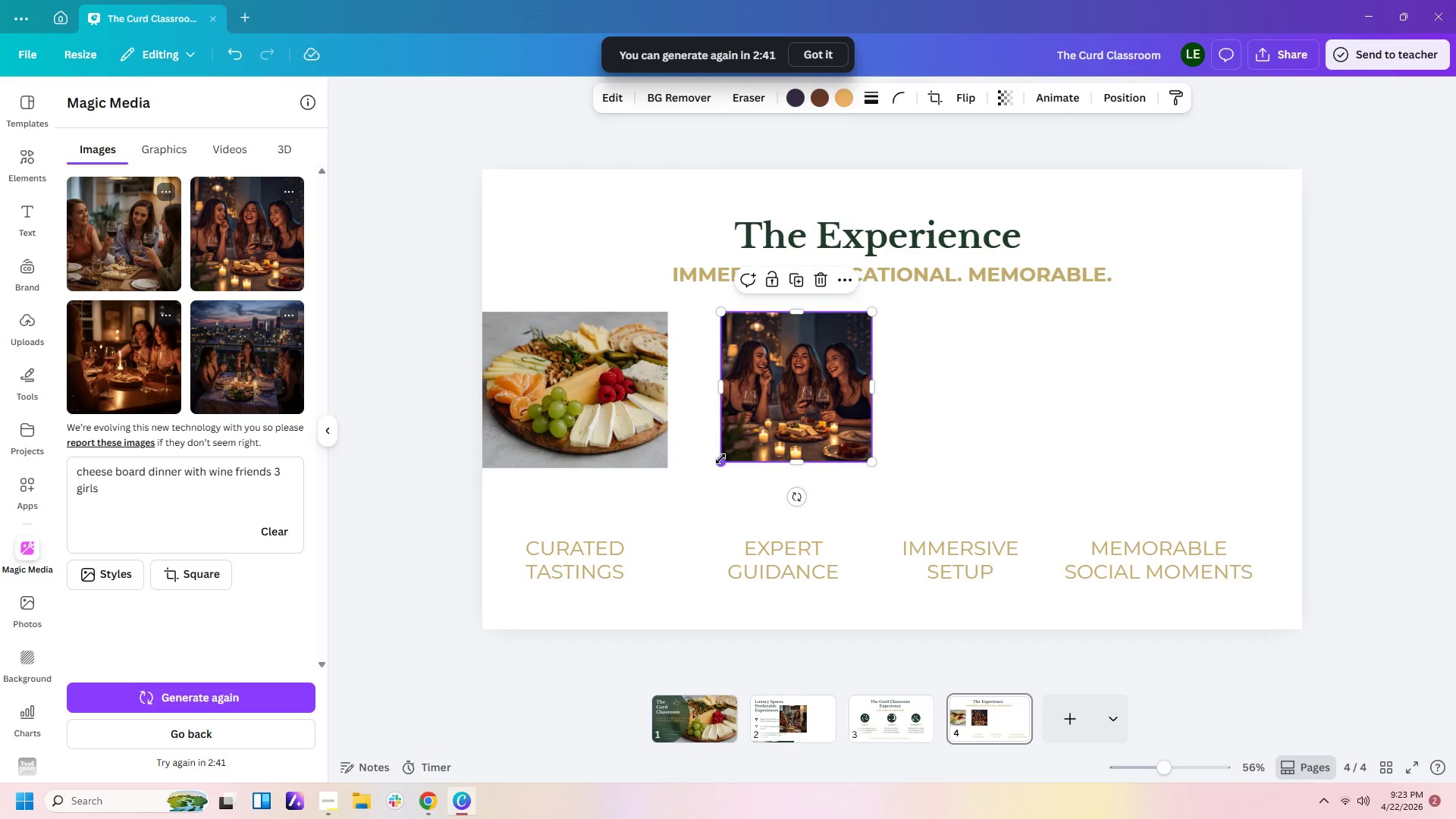 
left_click_drag(start_coordinate=[720, 459], to_coordinate=[684, 513])
 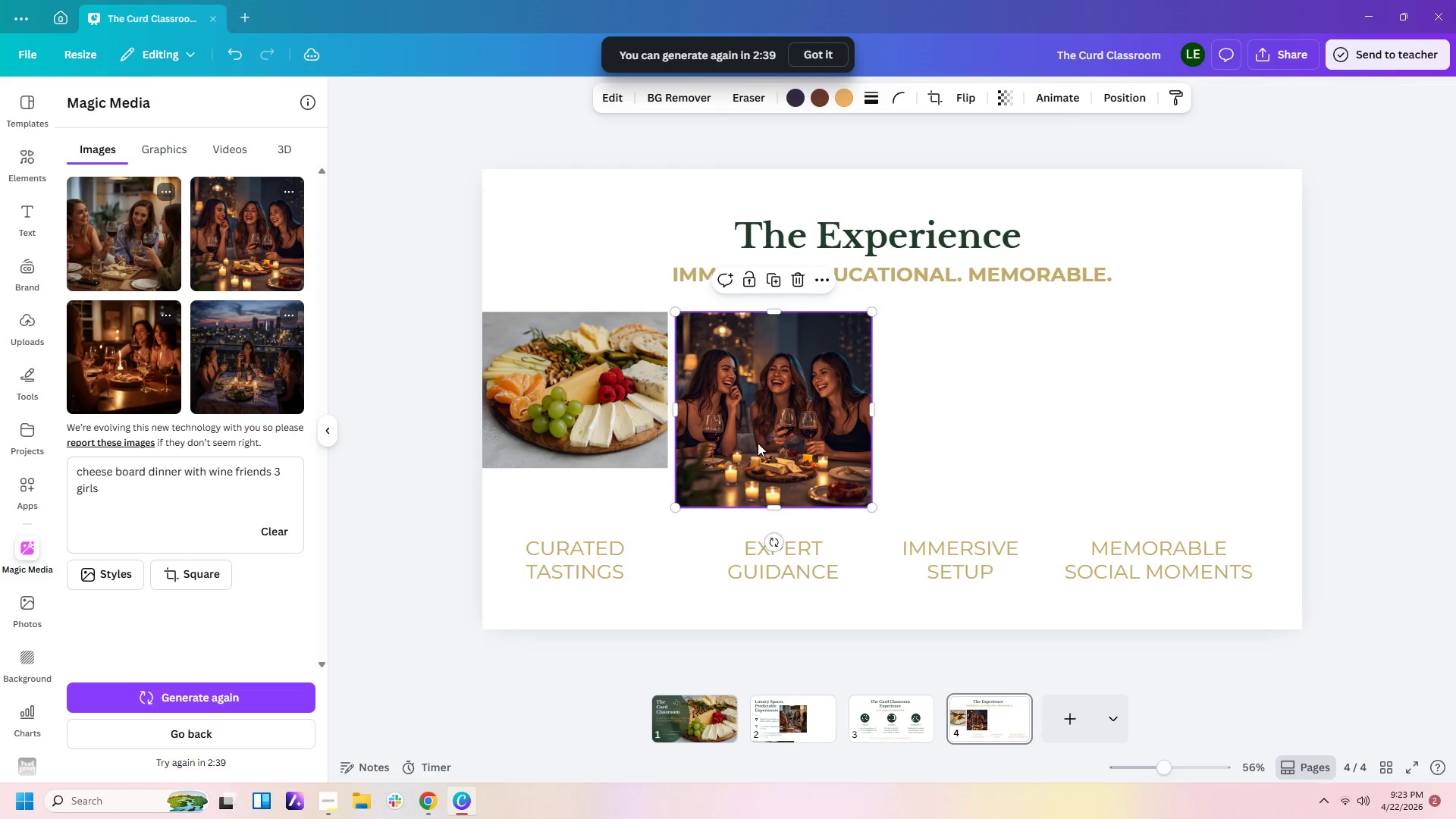 
left_click_drag(start_coordinate=[761, 435], to_coordinate=[771, 449])
 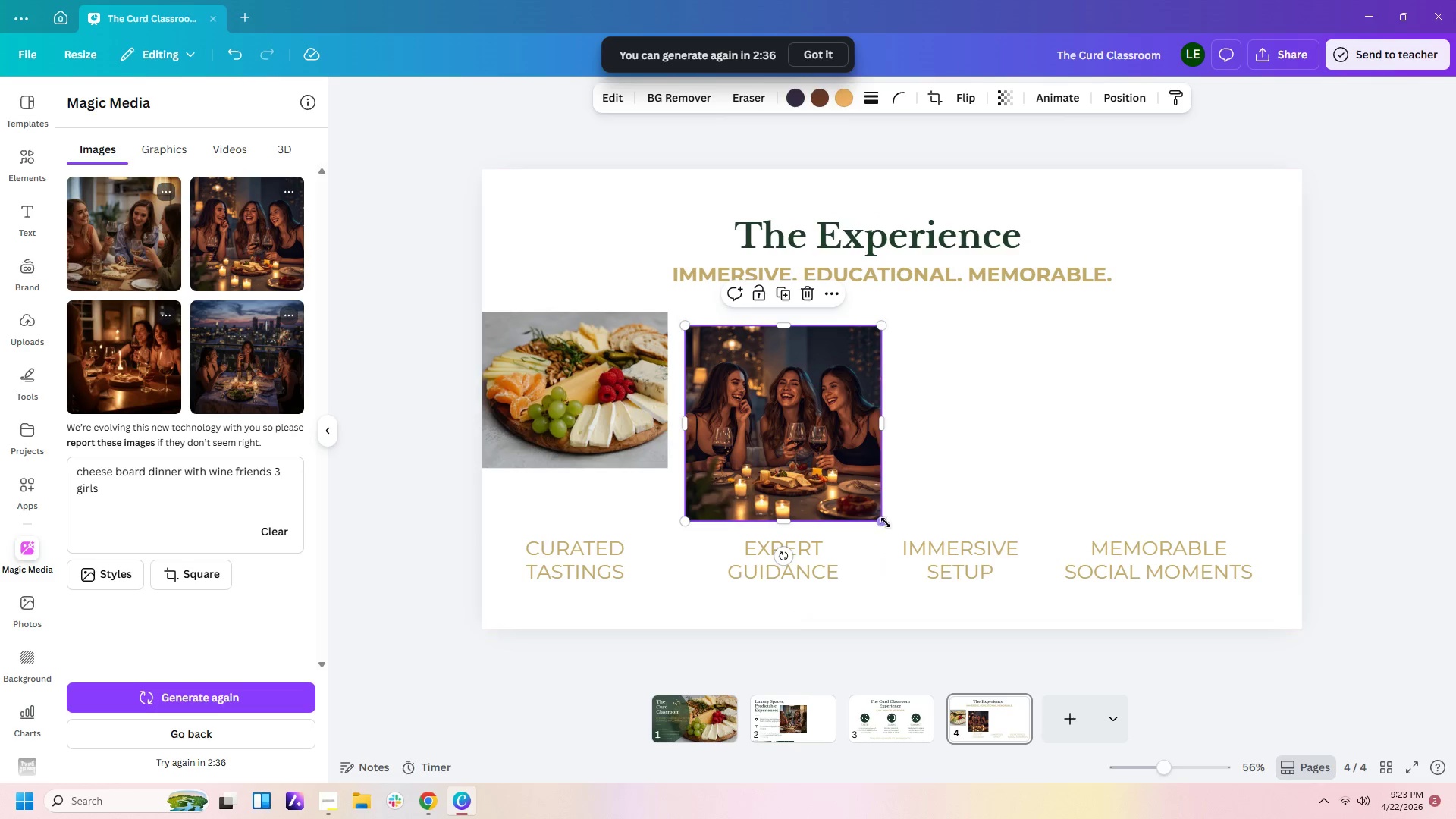 
left_click_drag(start_coordinate=[882, 518], to_coordinate=[859, 482])
 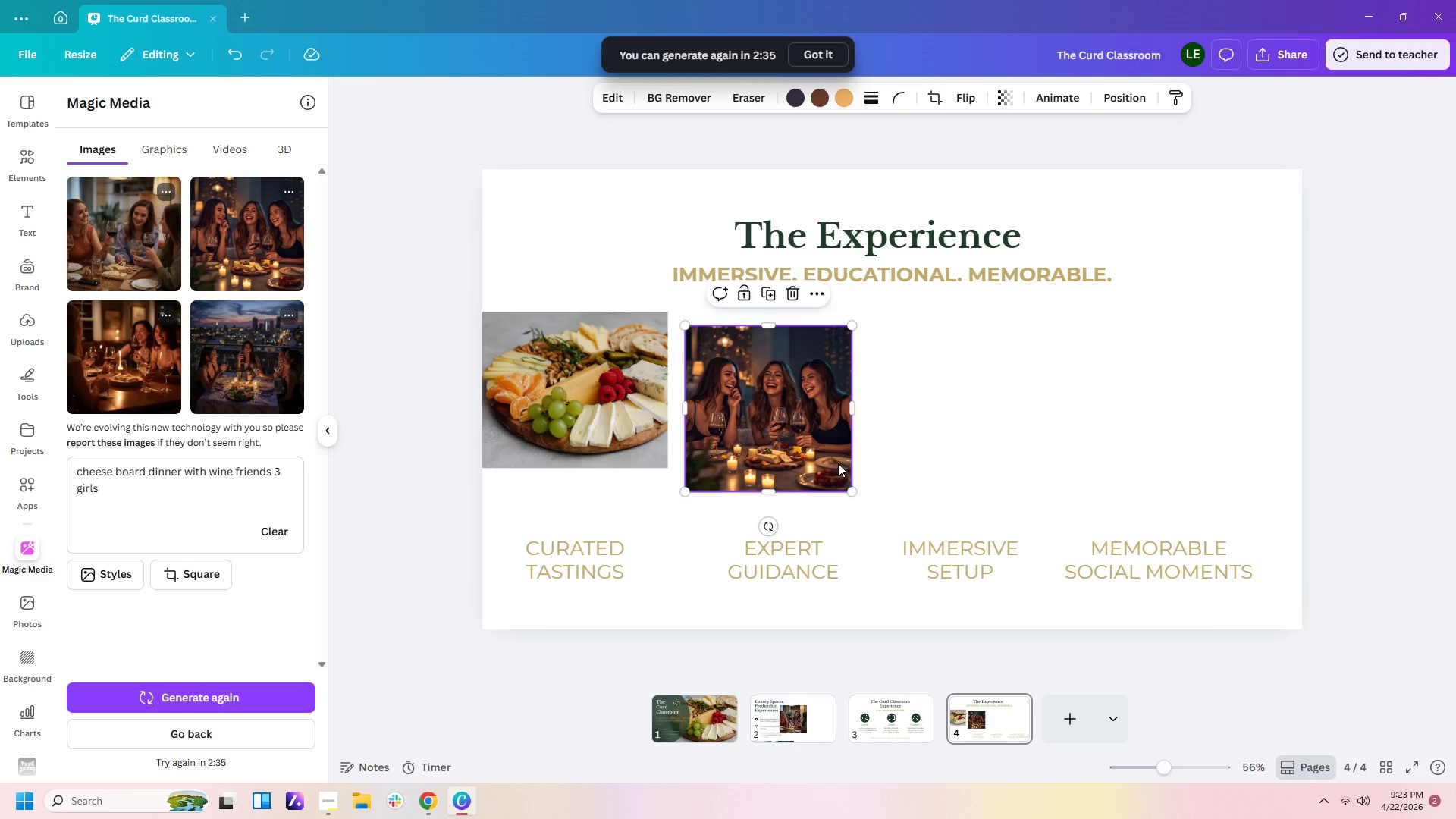 
left_click_drag(start_coordinate=[838, 463], to_coordinate=[838, 448])
 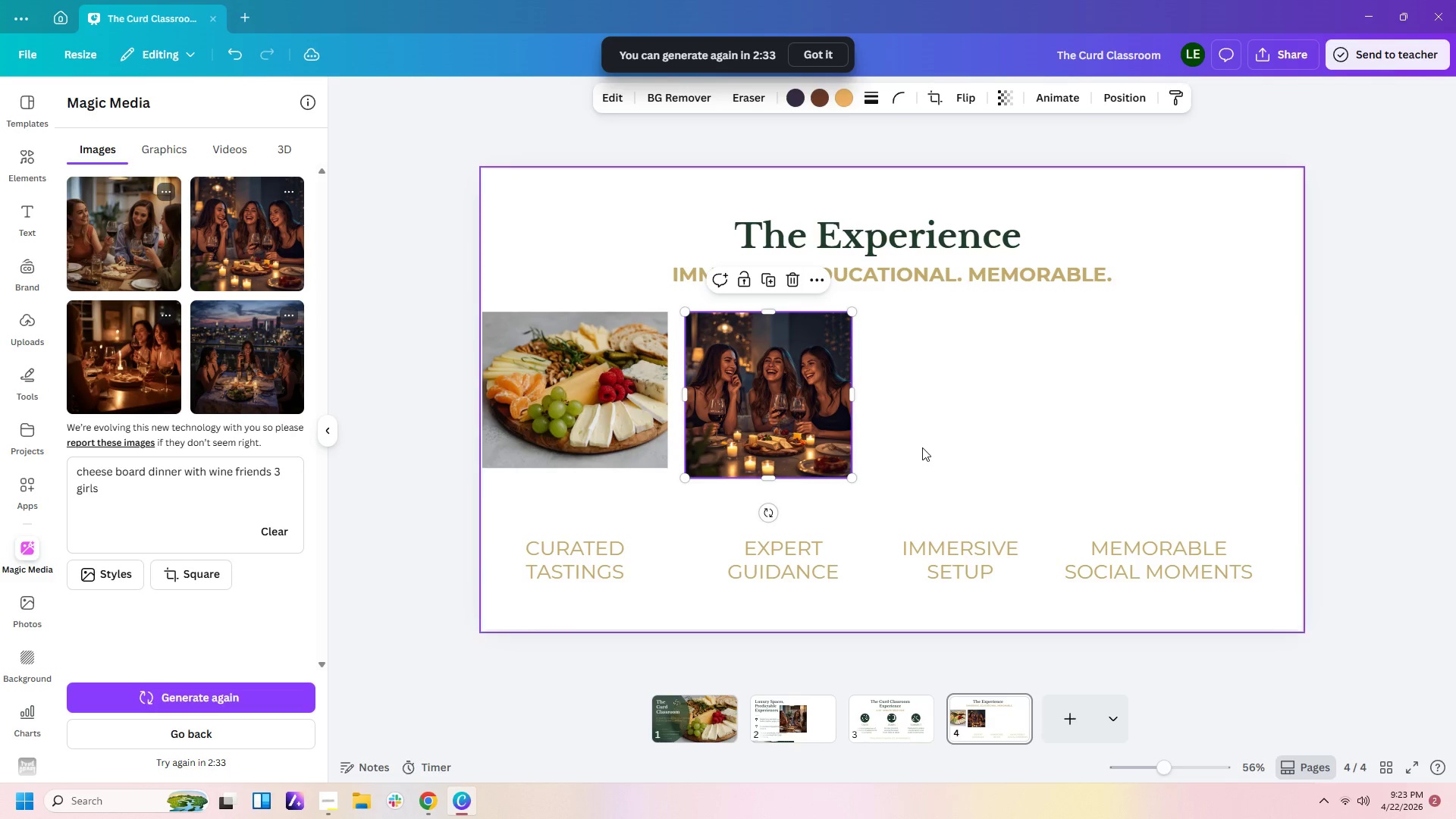 
left_click([922, 447])
 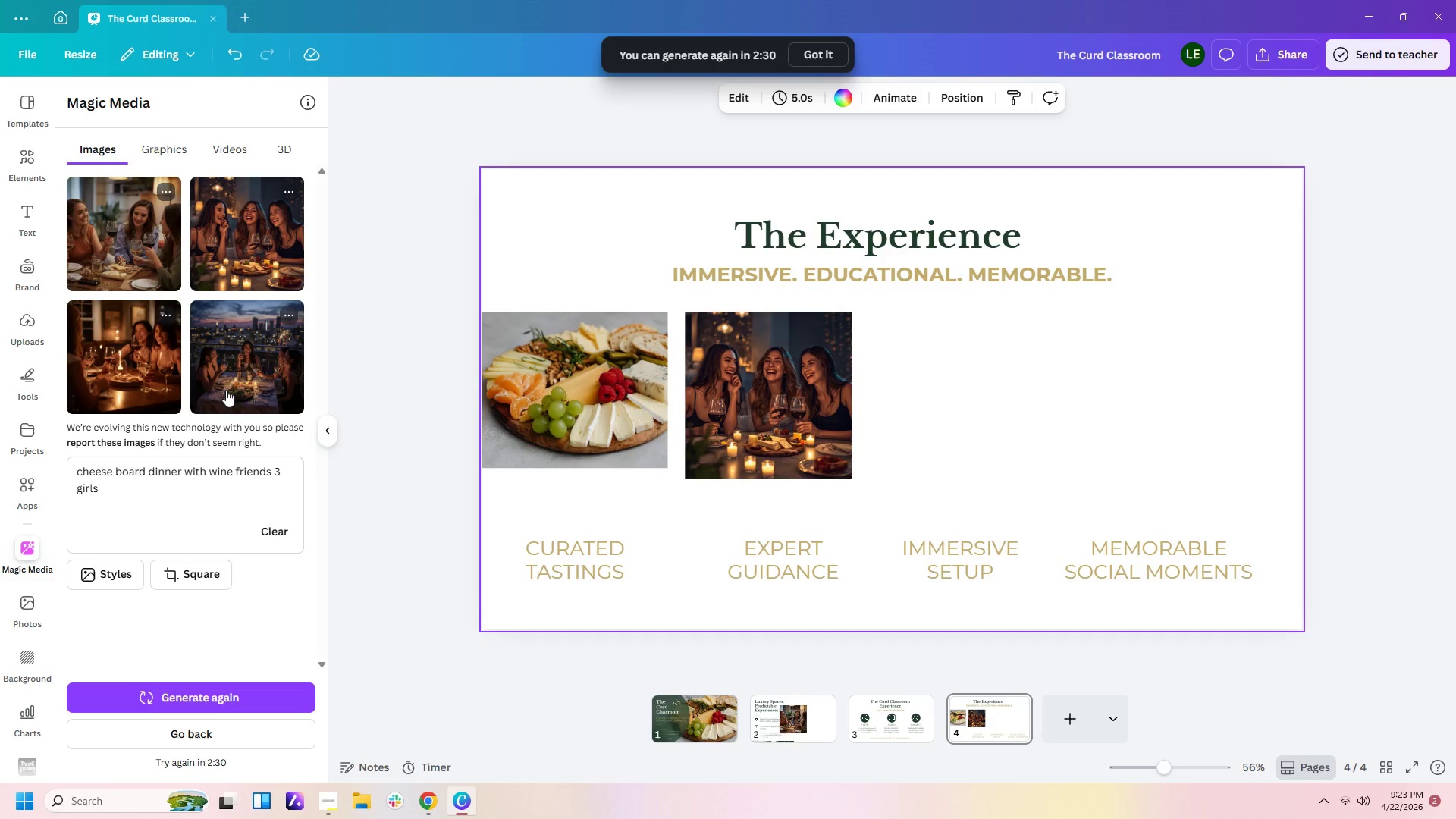 
left_click([23, 165])
 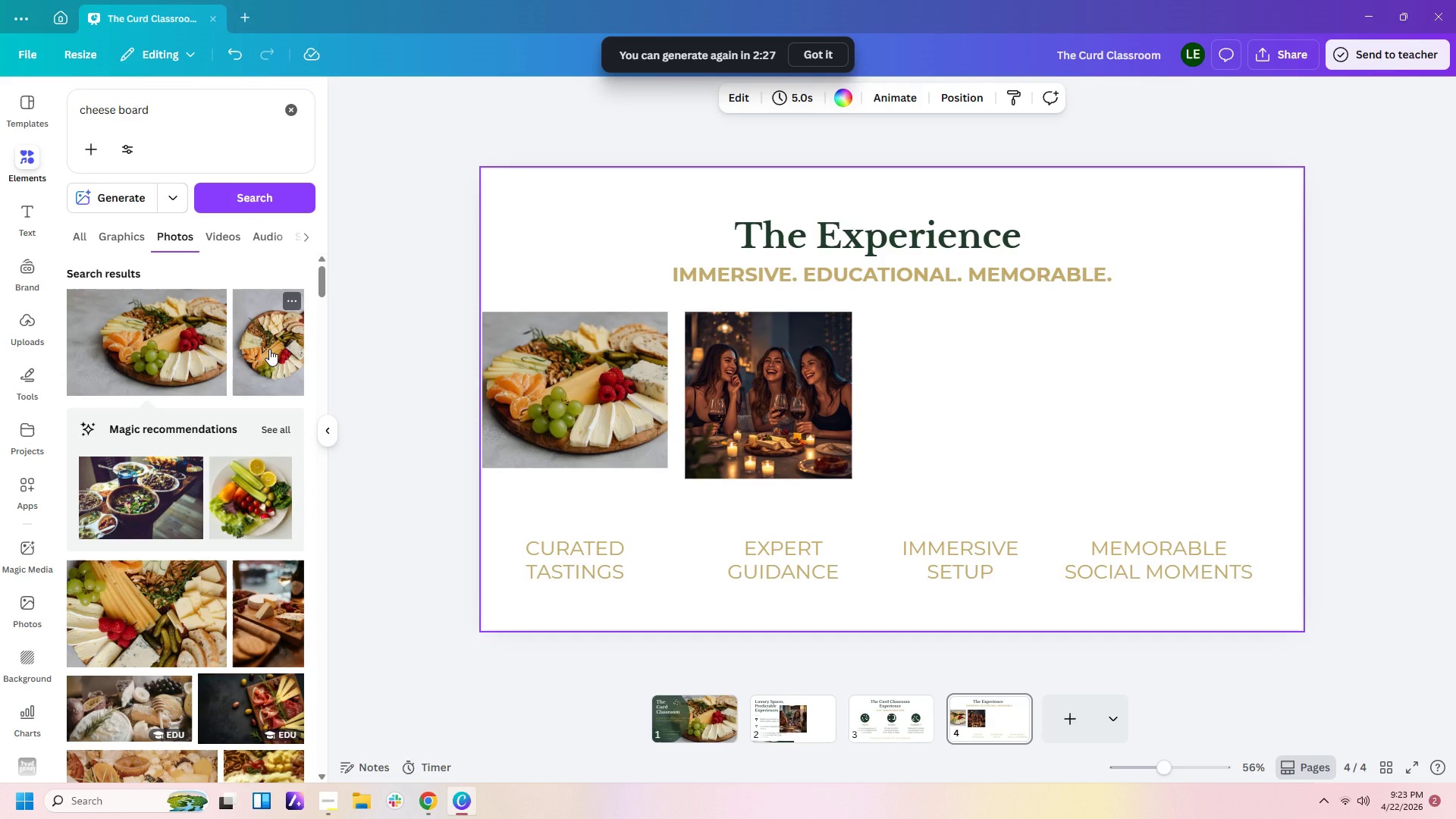 
scroll: coordinate [269, 349], scroll_direction: down, amount: 8.0
 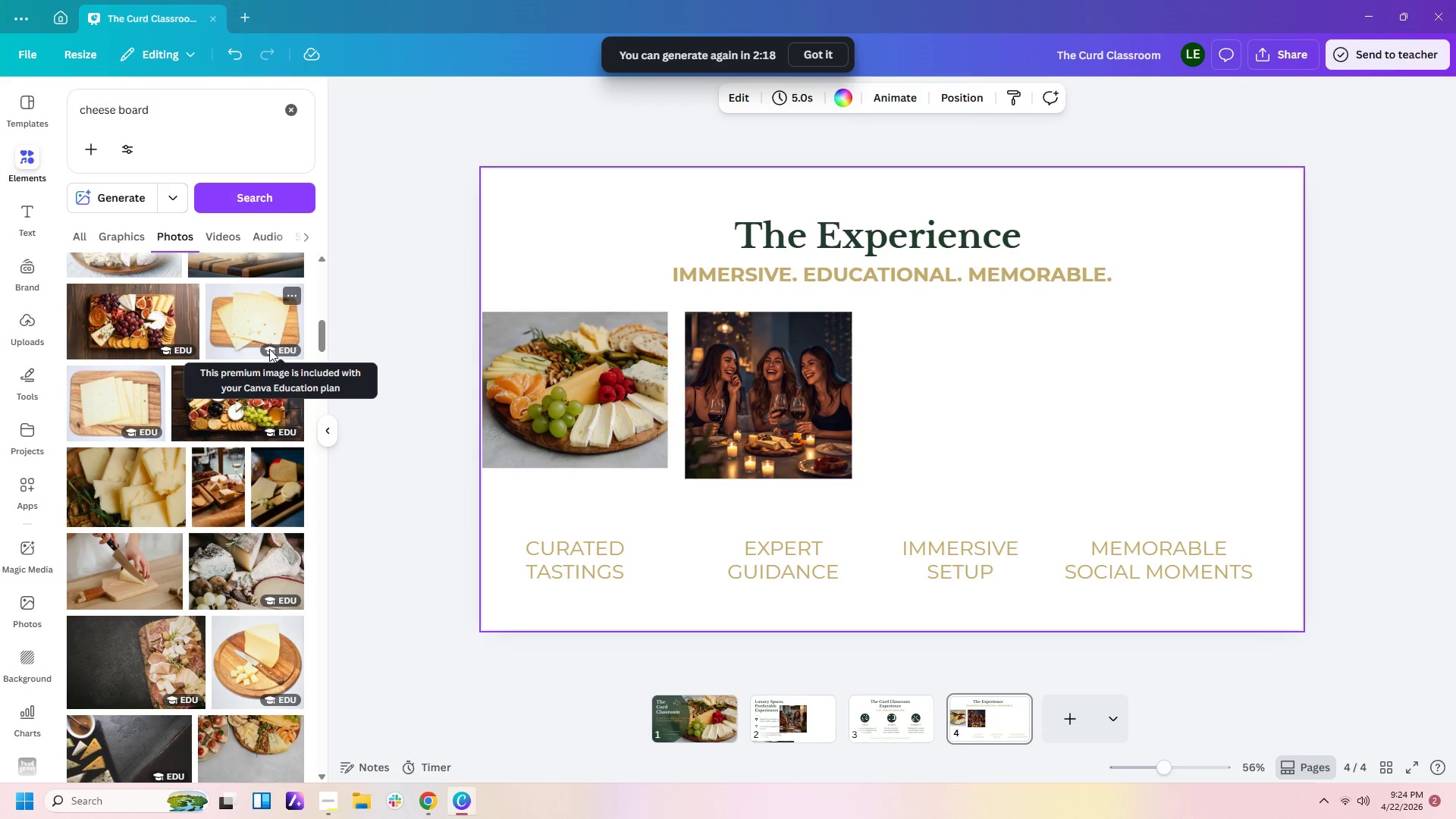 
left_click([275, 468])
 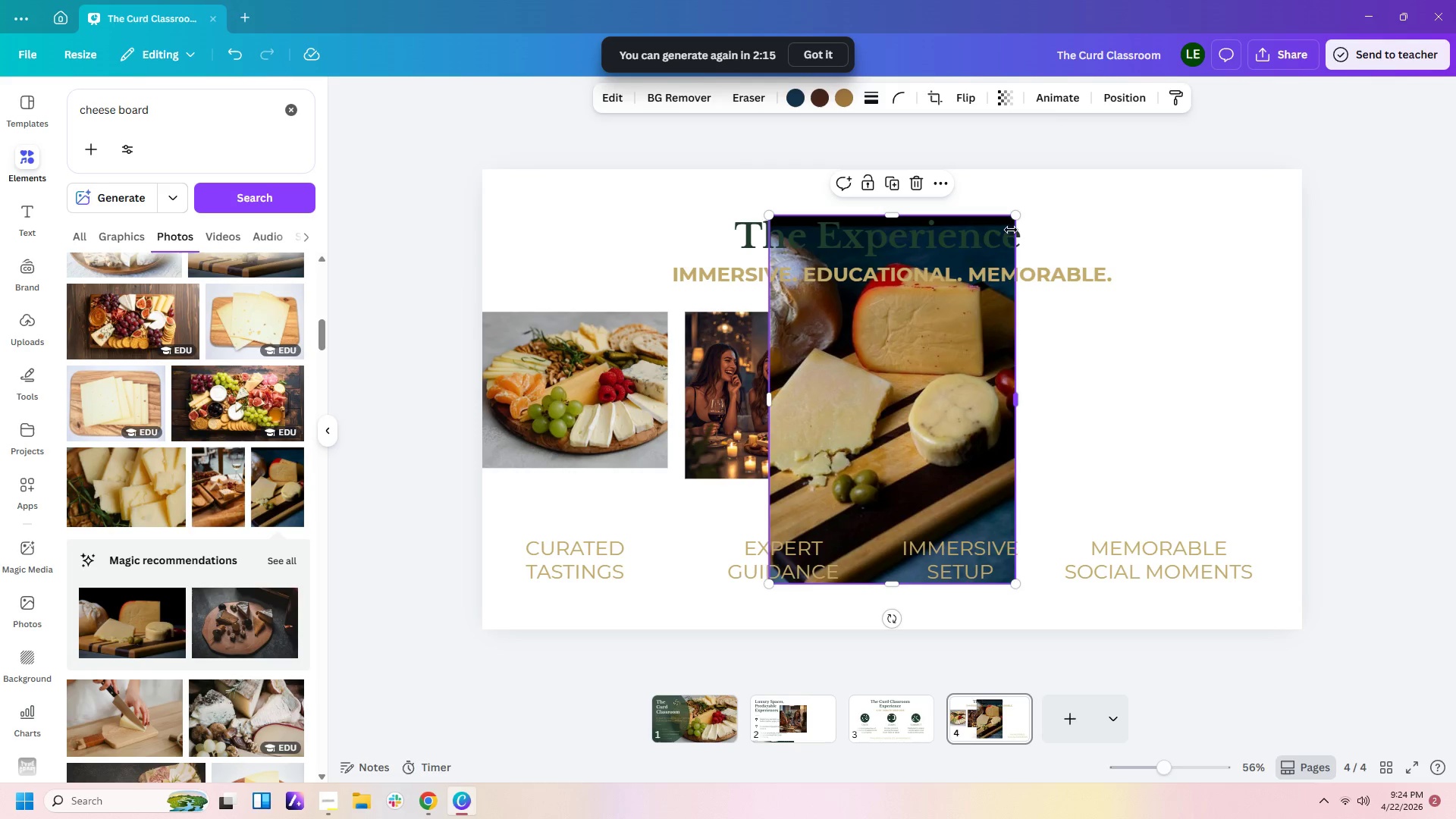 
left_click_drag(start_coordinate=[1016, 212], to_coordinate=[951, 318])
 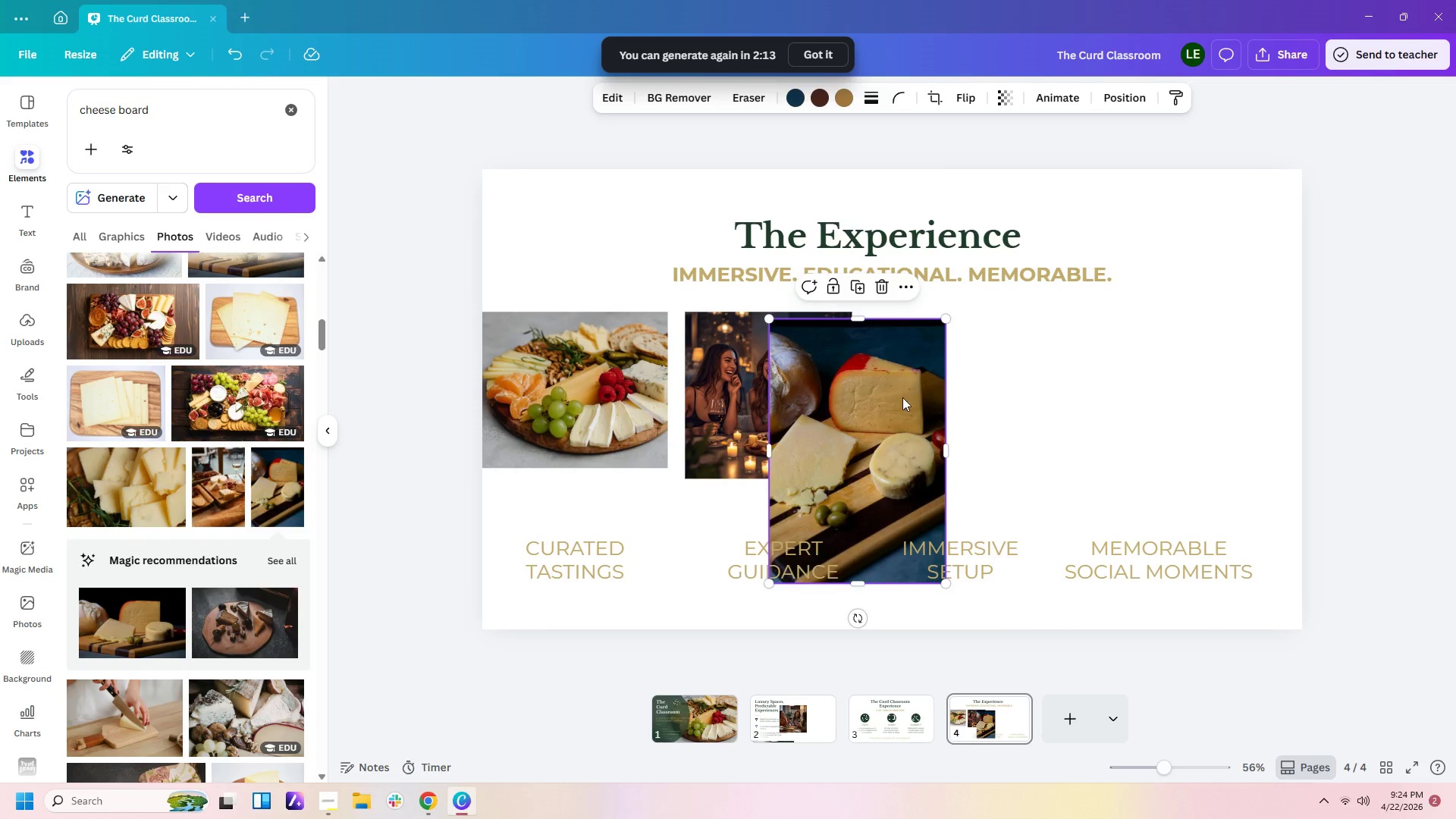 
left_click_drag(start_coordinate=[894, 408], to_coordinate=[987, 391])
 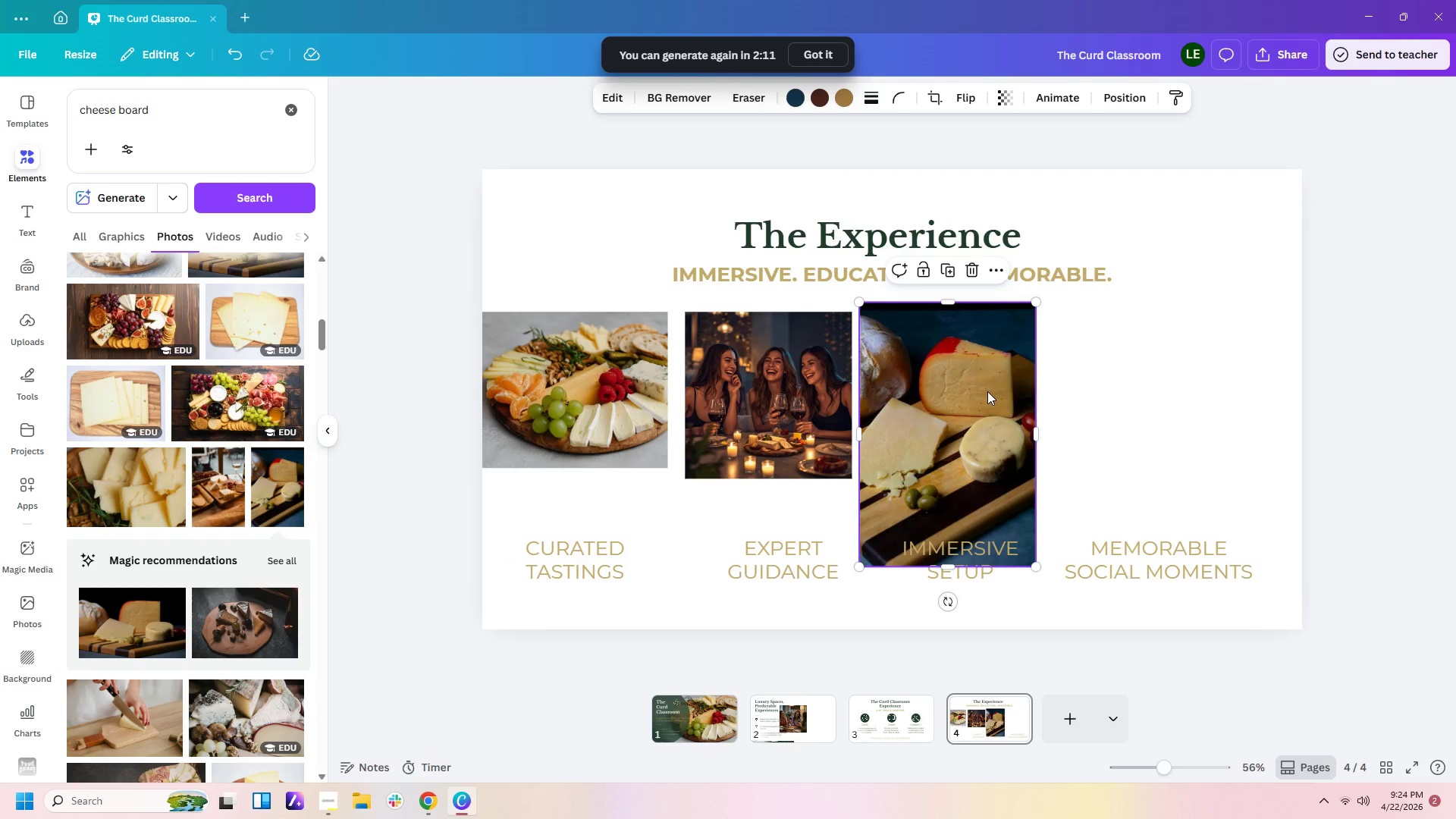 
key(Delete)
 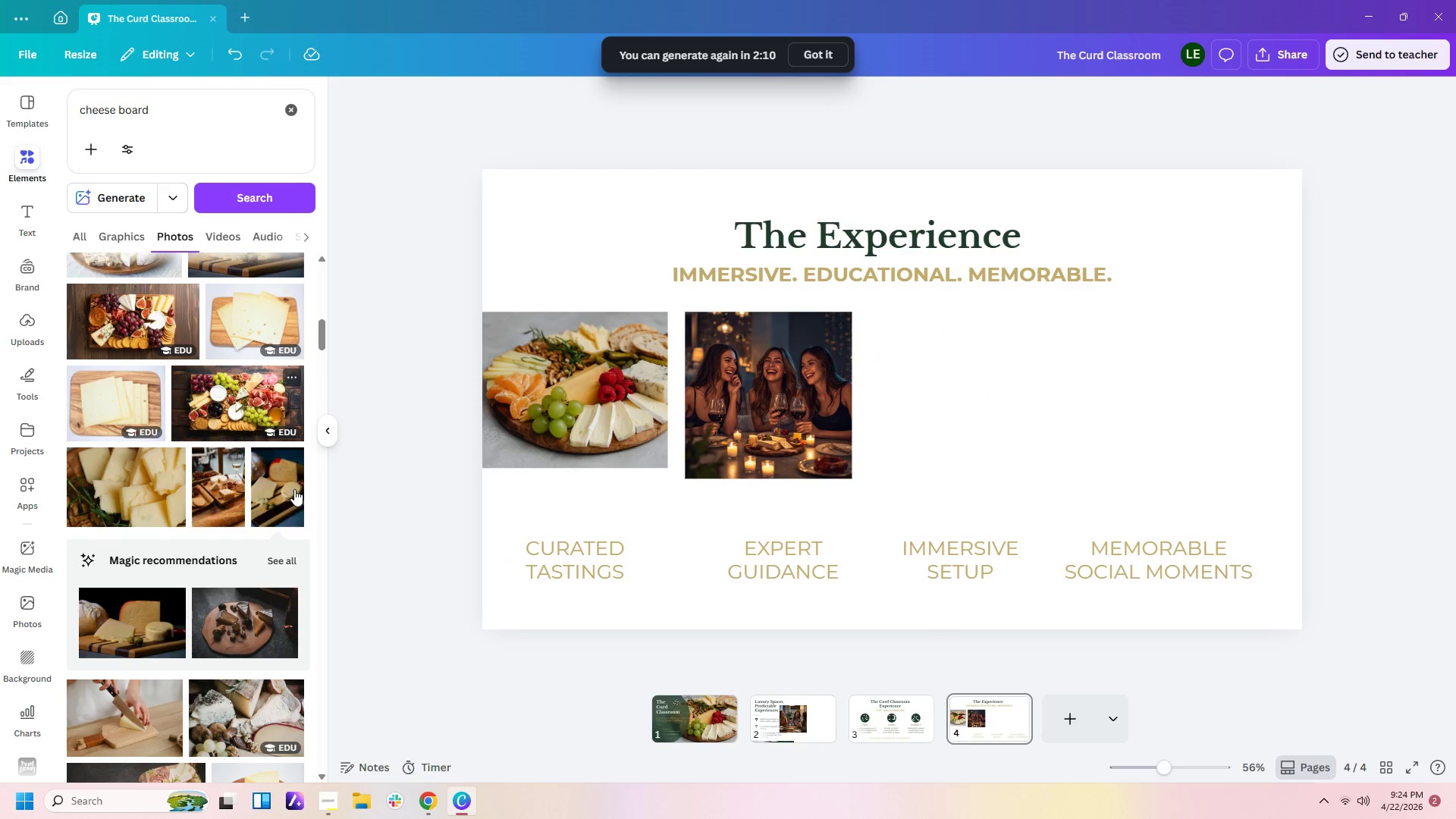 
scroll: coordinate [257, 514], scroll_direction: down, amount: 2.0
 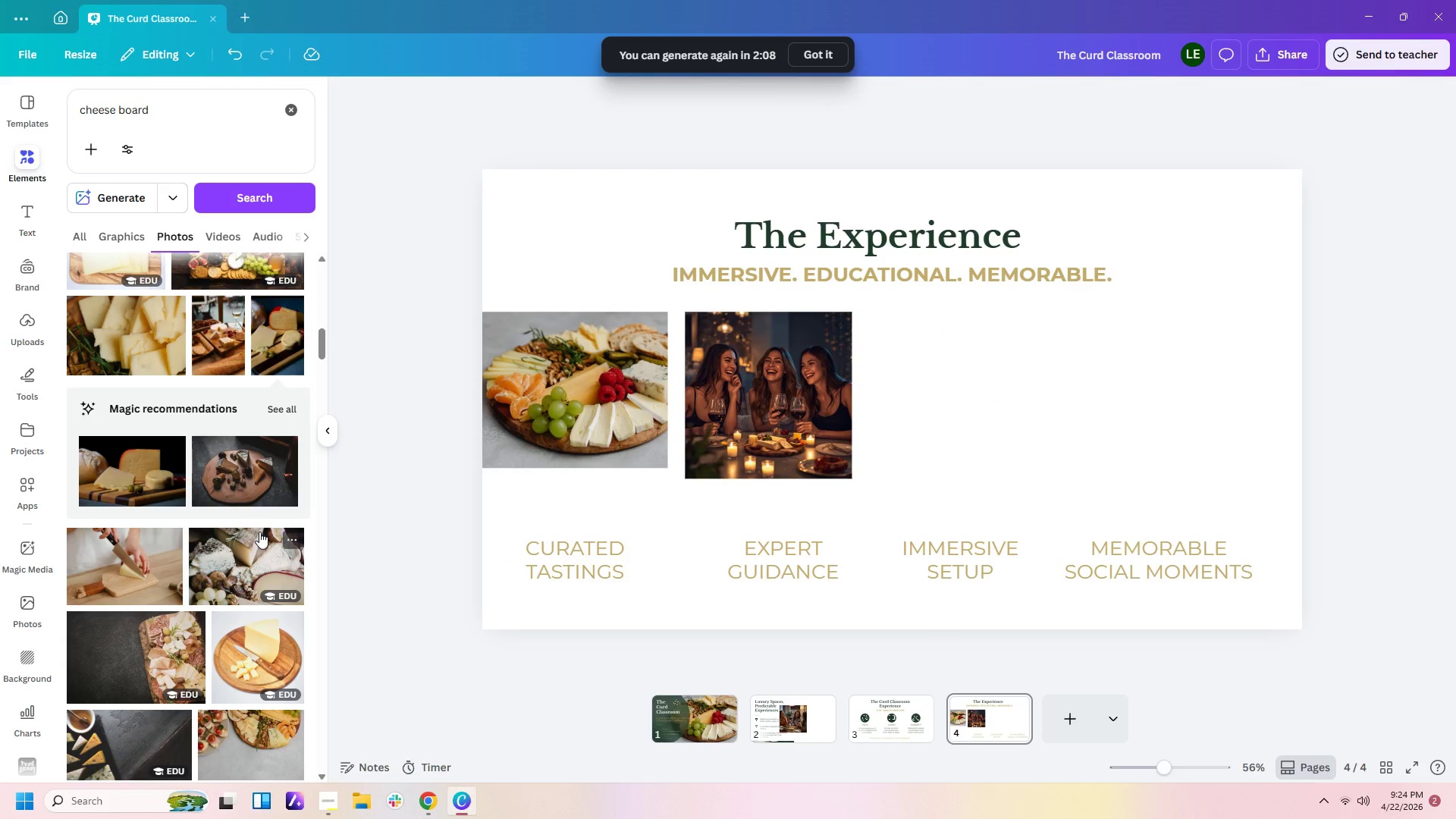 
left_click([260, 555])
 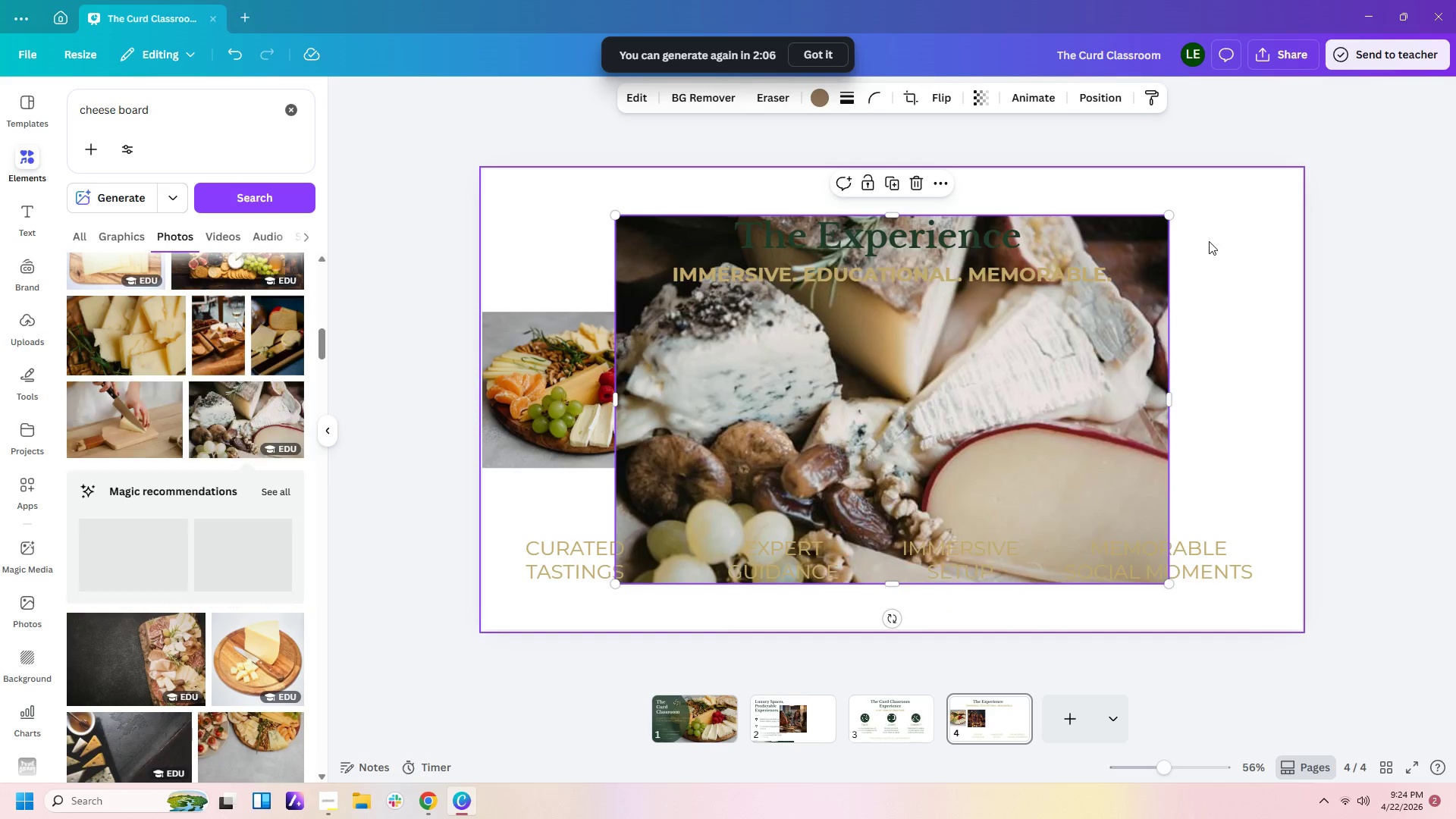 
left_click([1050, 371])
 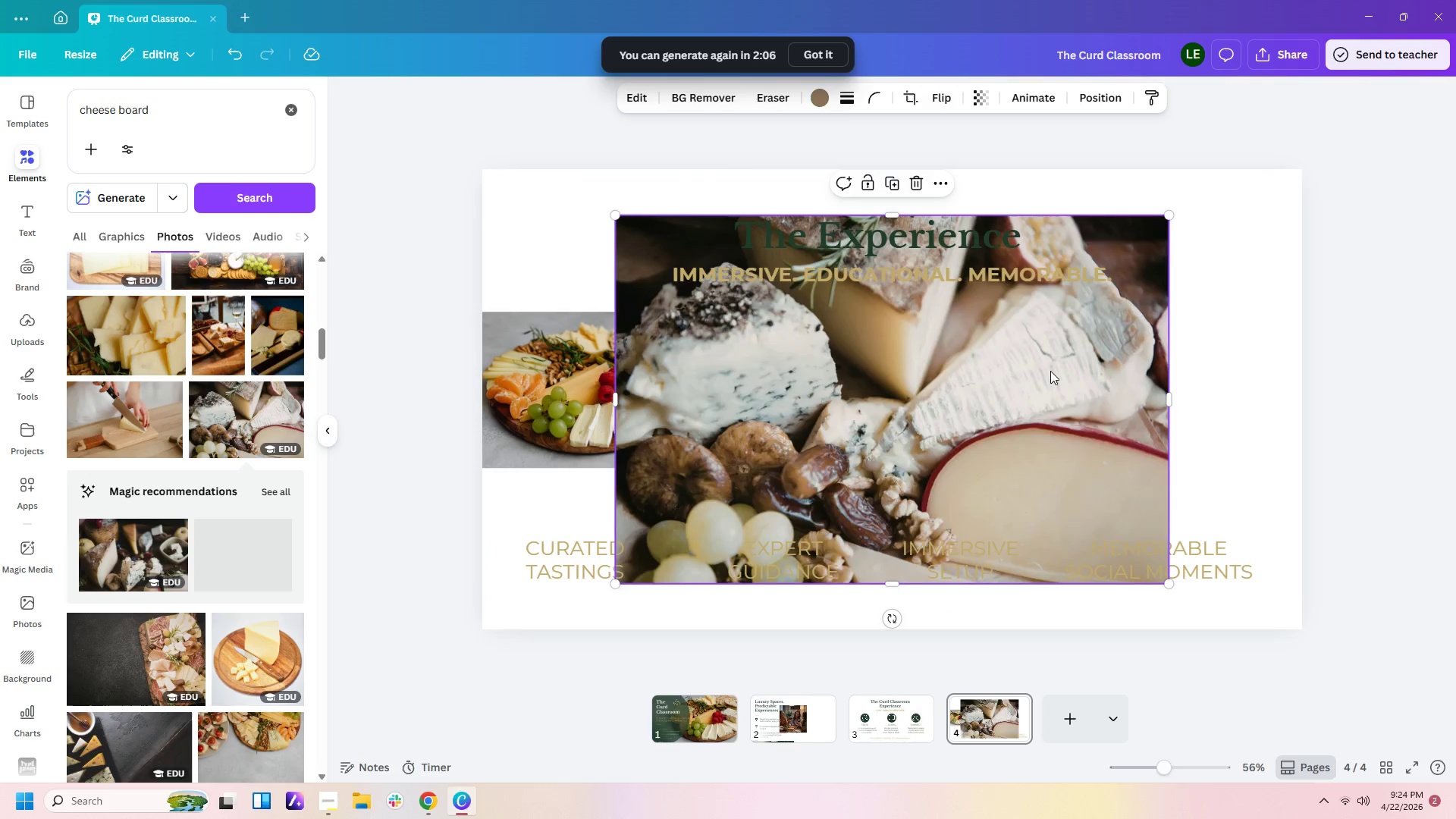 
key(Delete)
 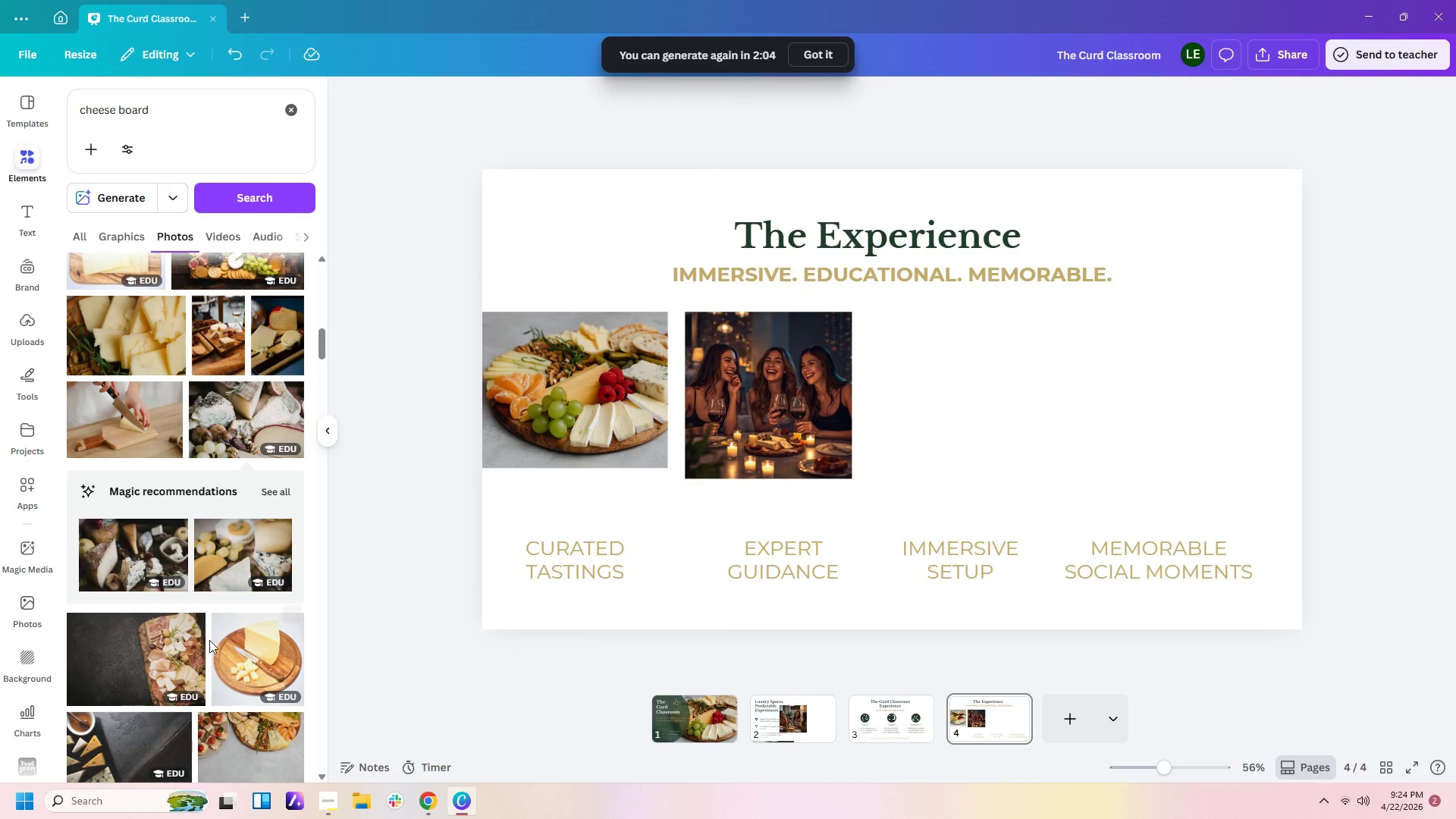 
left_click([187, 661])
 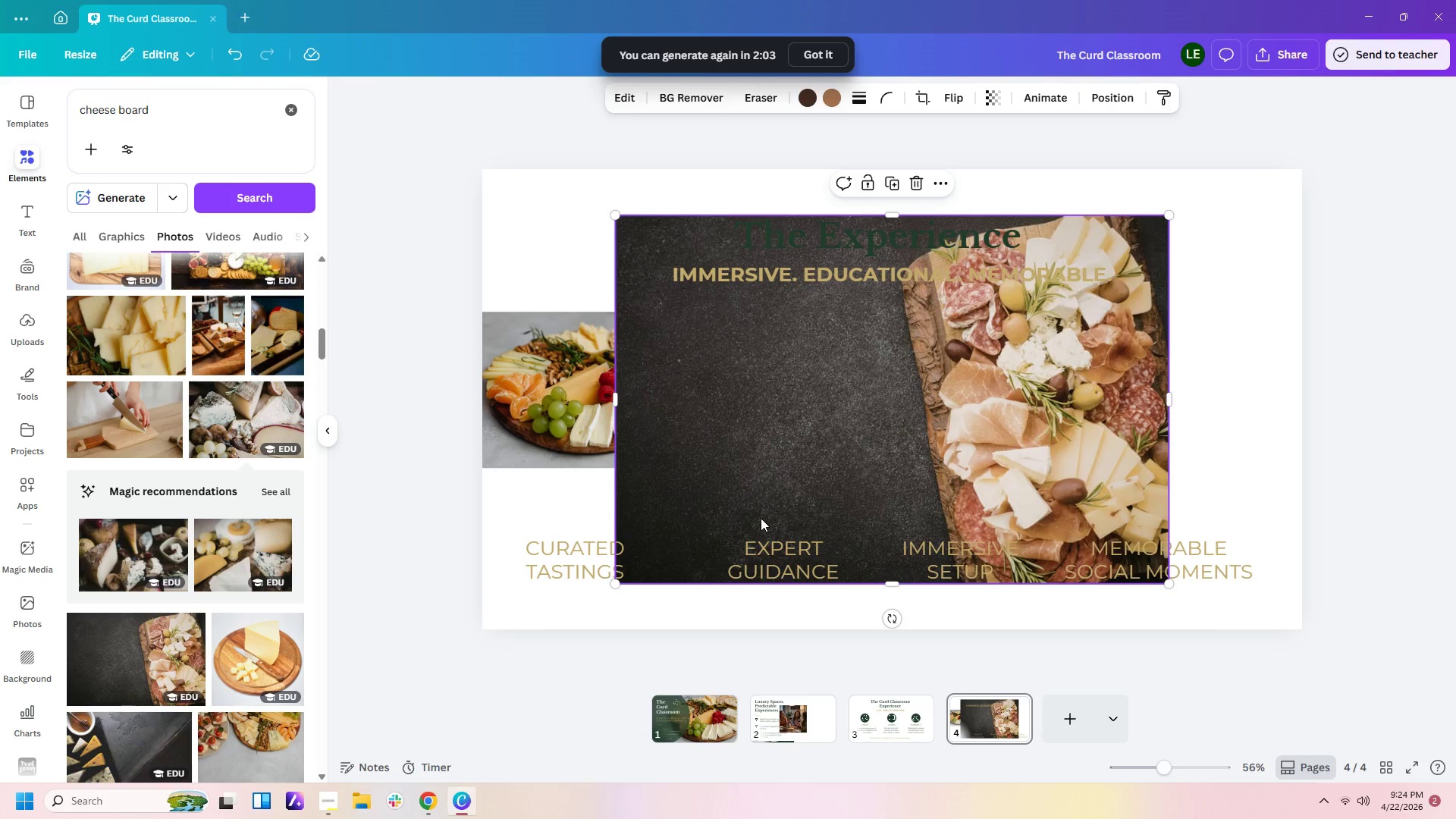 
key(Delete)
 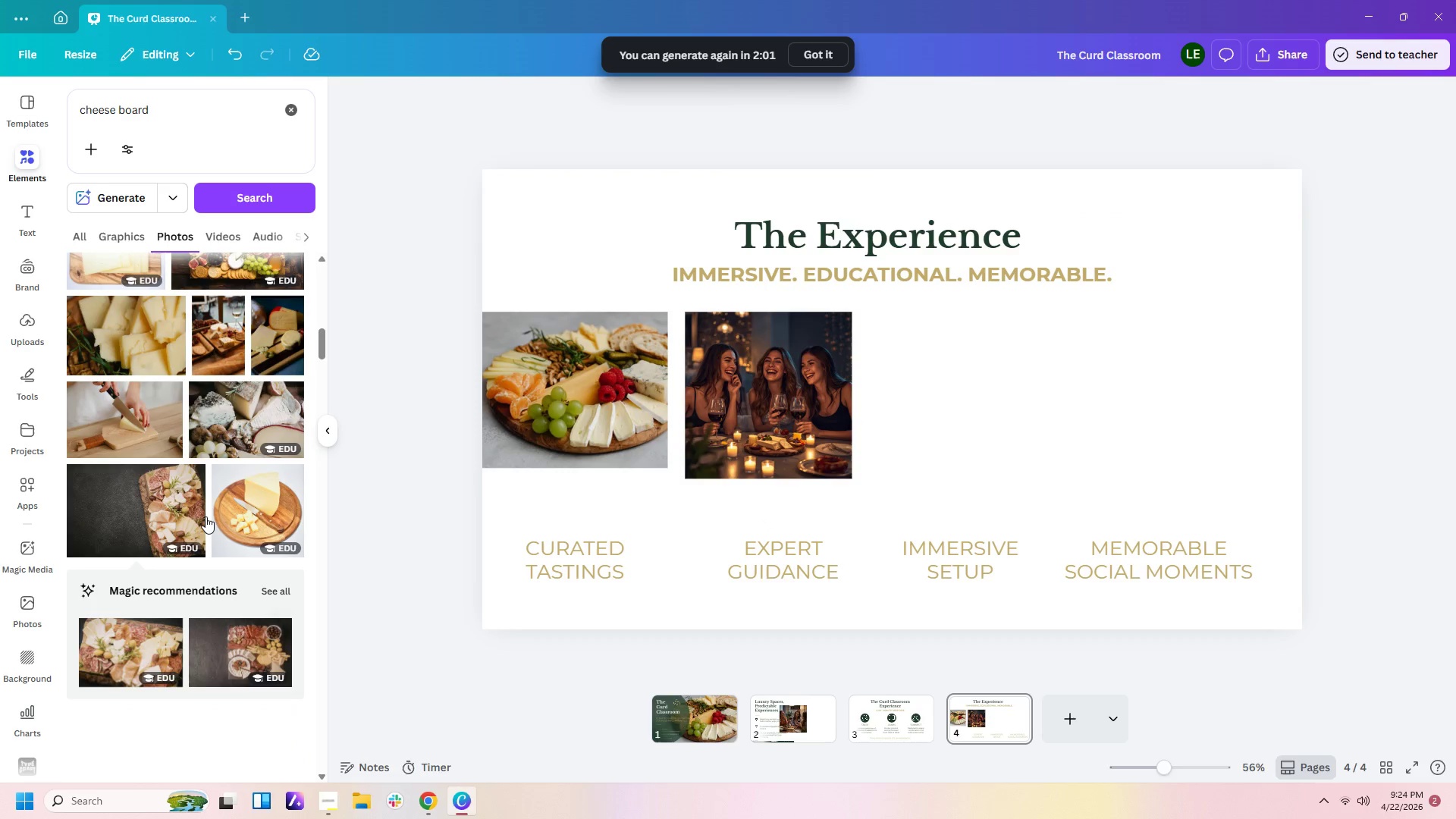 
scroll: coordinate [280, 607], scroll_direction: down, amount: 8.0
 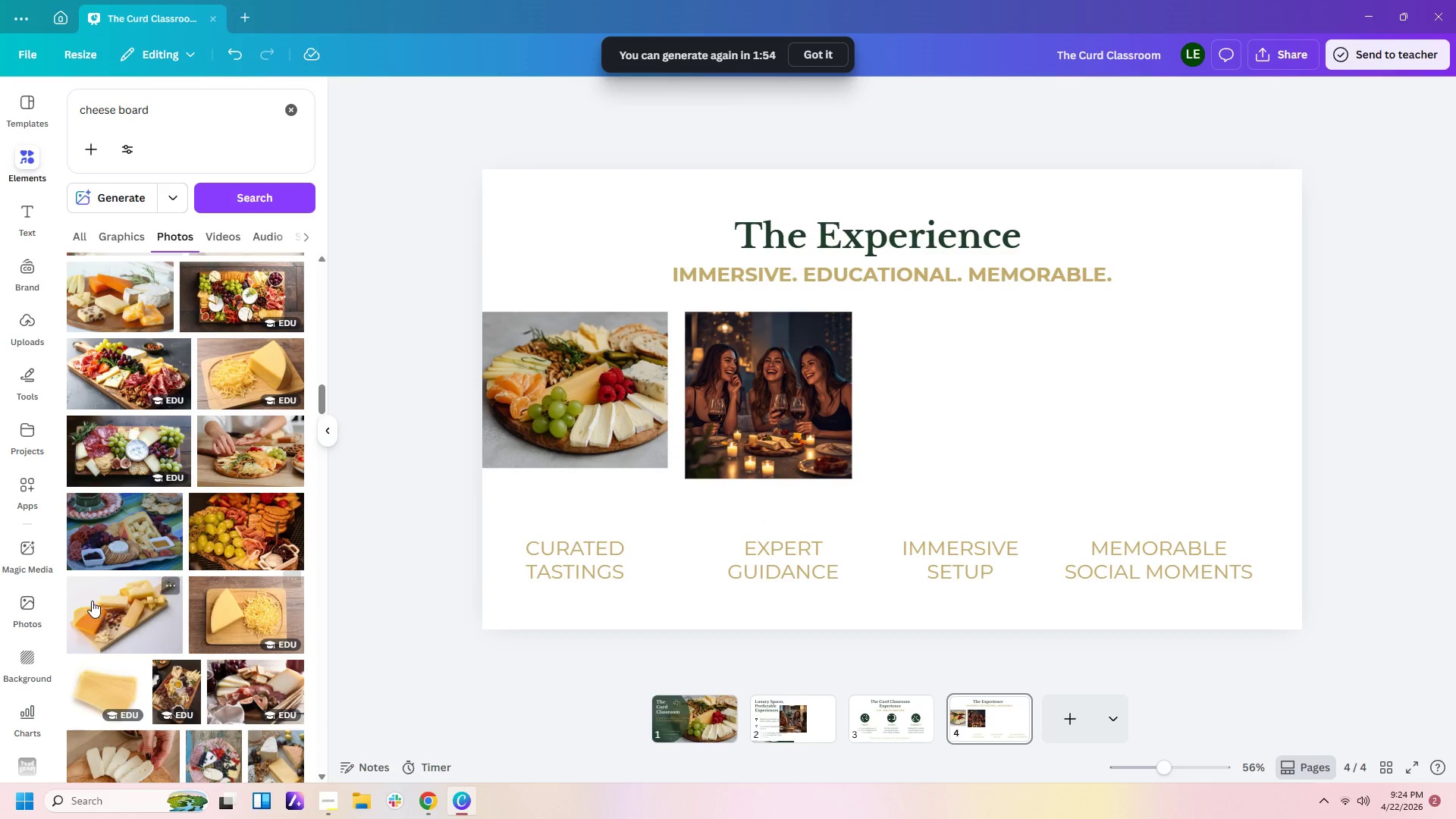 
left_click([124, 607])
 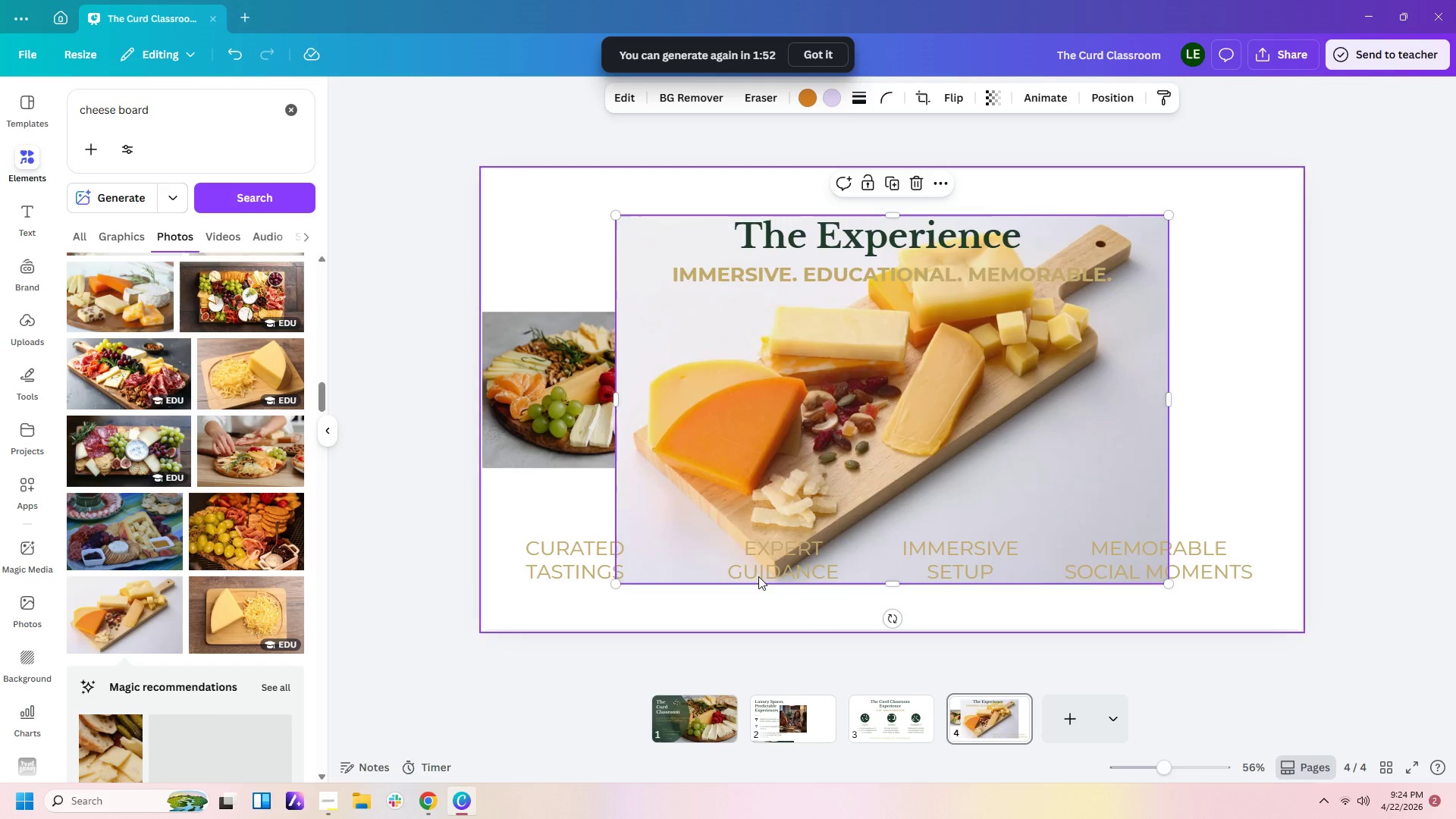 
key(Delete)
 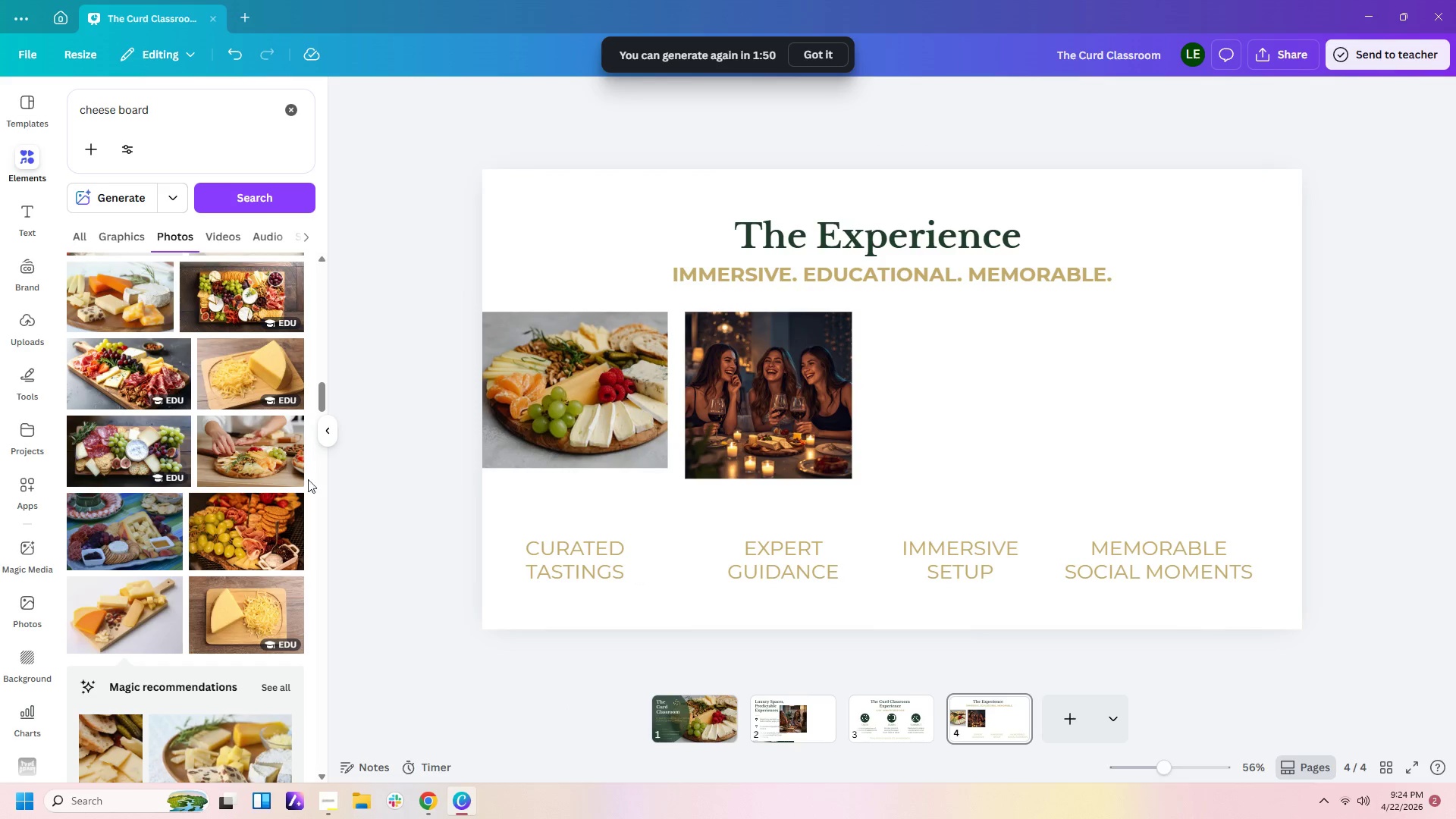 
scroll: coordinate [266, 504], scroll_direction: down, amount: 2.0
 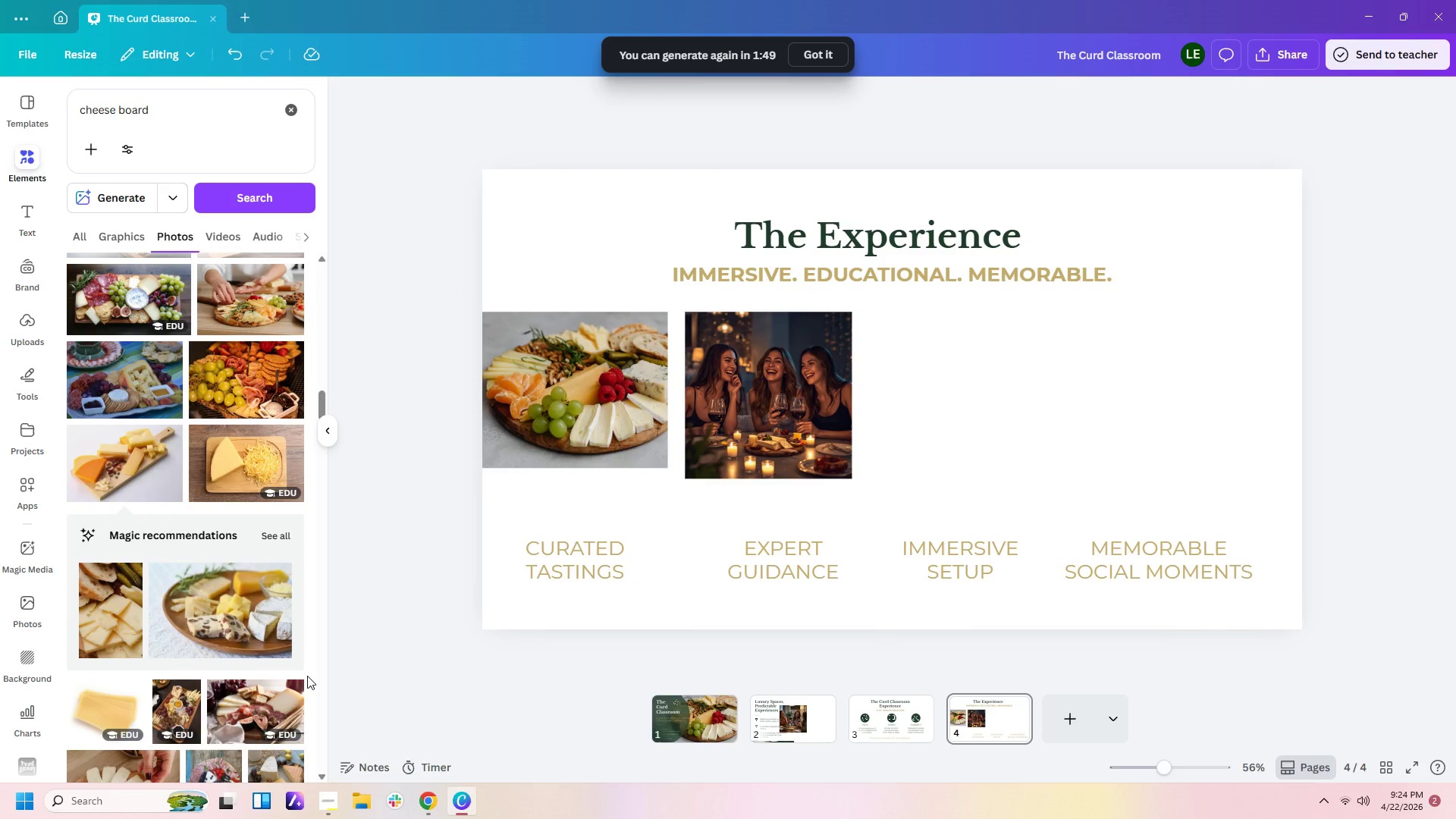 
left_click([277, 620])
 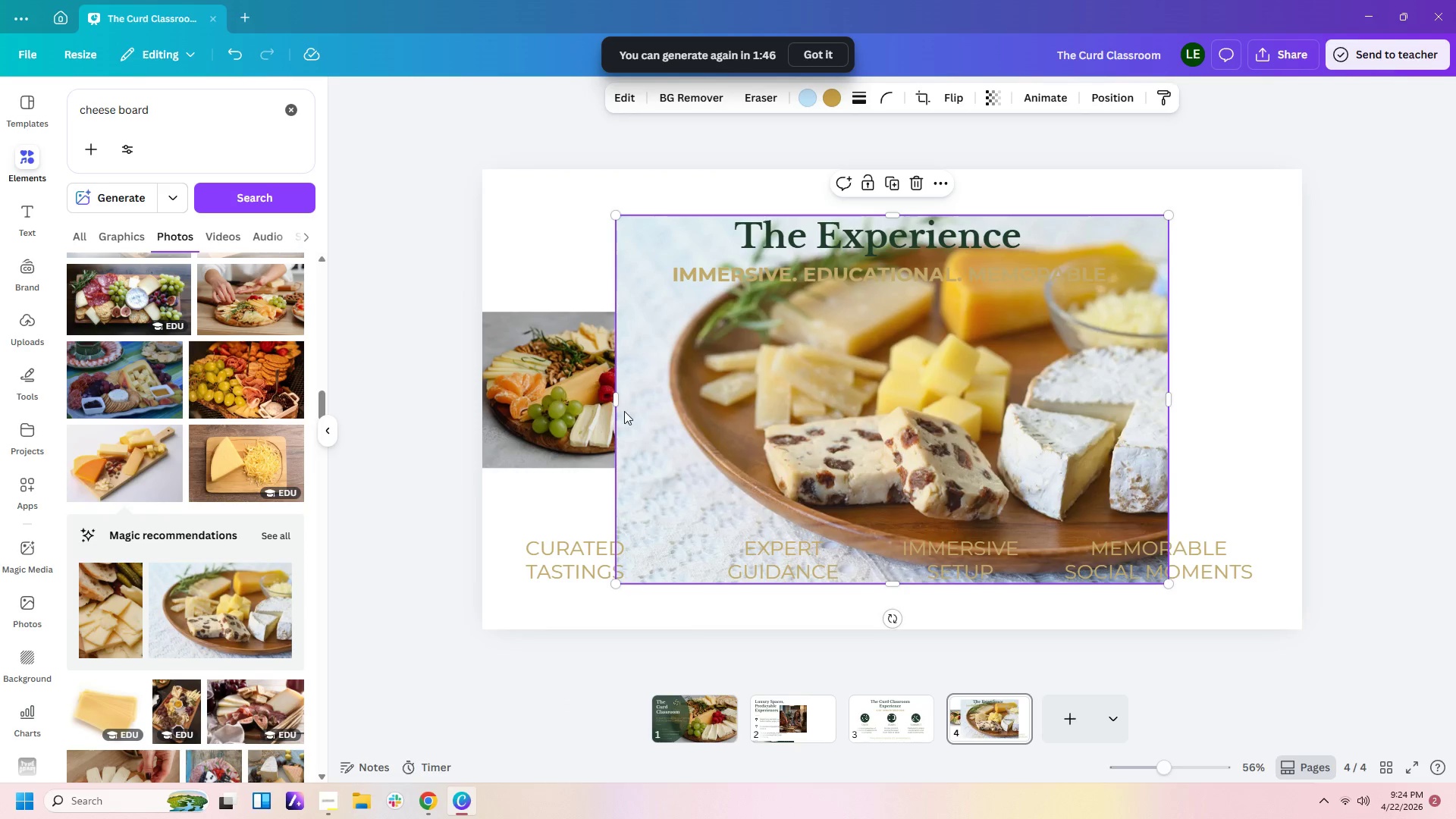 
left_click_drag(start_coordinate=[617, 405], to_coordinate=[663, 407])
 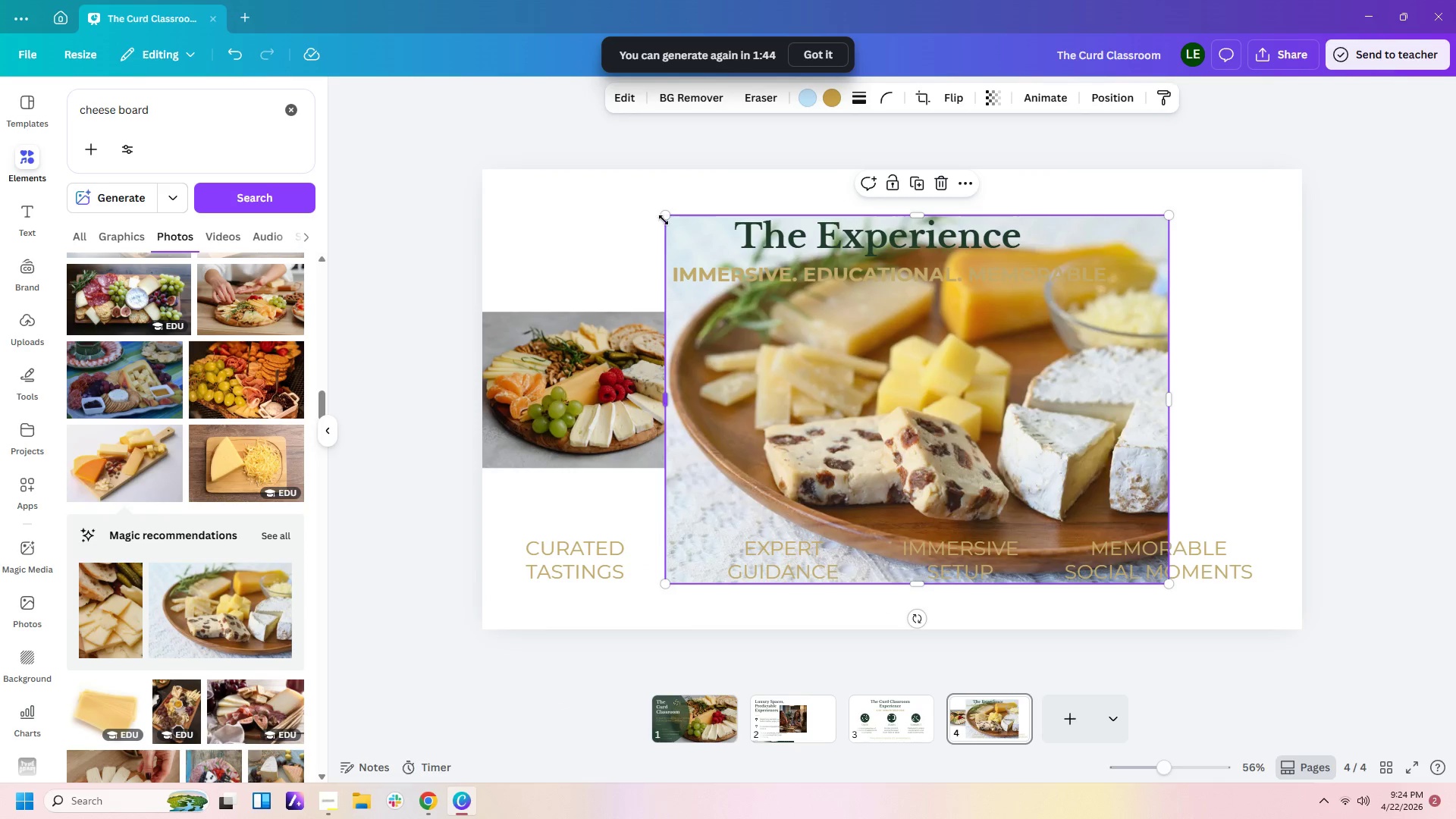 
left_click_drag(start_coordinate=[670, 216], to_coordinate=[876, 352])
 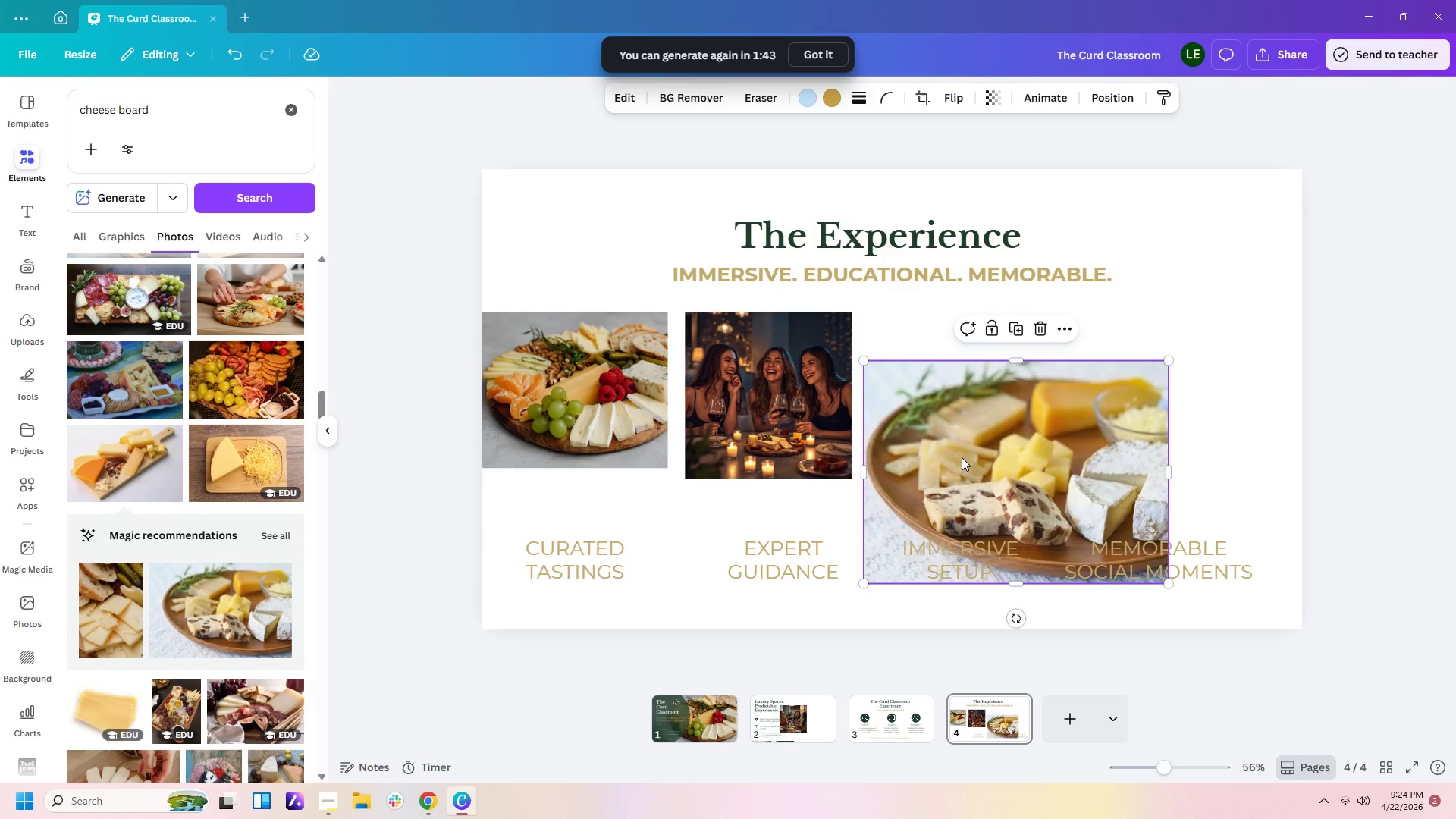 
left_click_drag(start_coordinate=[962, 458], to_coordinate=[970, 403])
 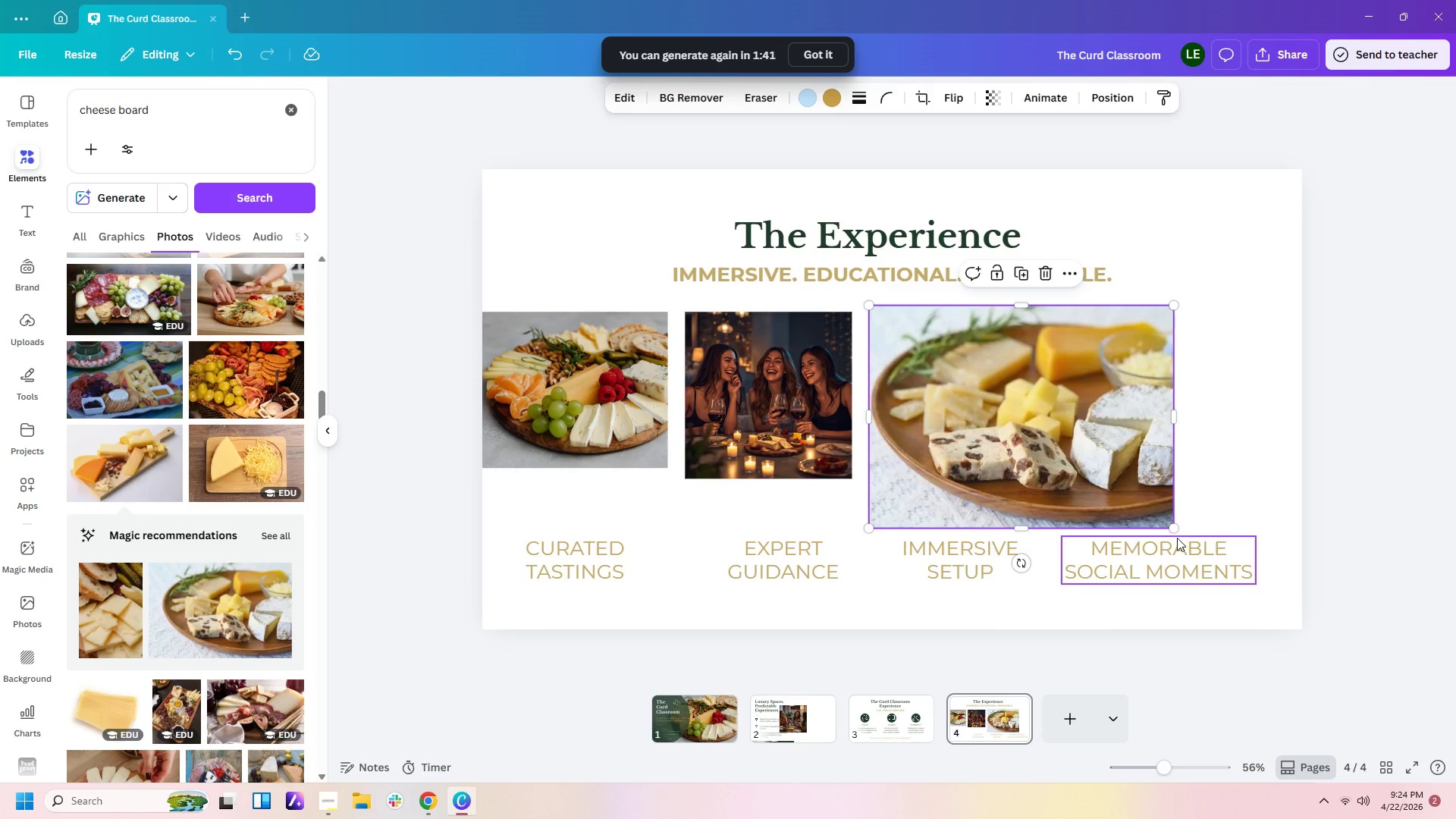 
left_click_drag(start_coordinate=[1172, 531], to_coordinate=[1098, 482])
 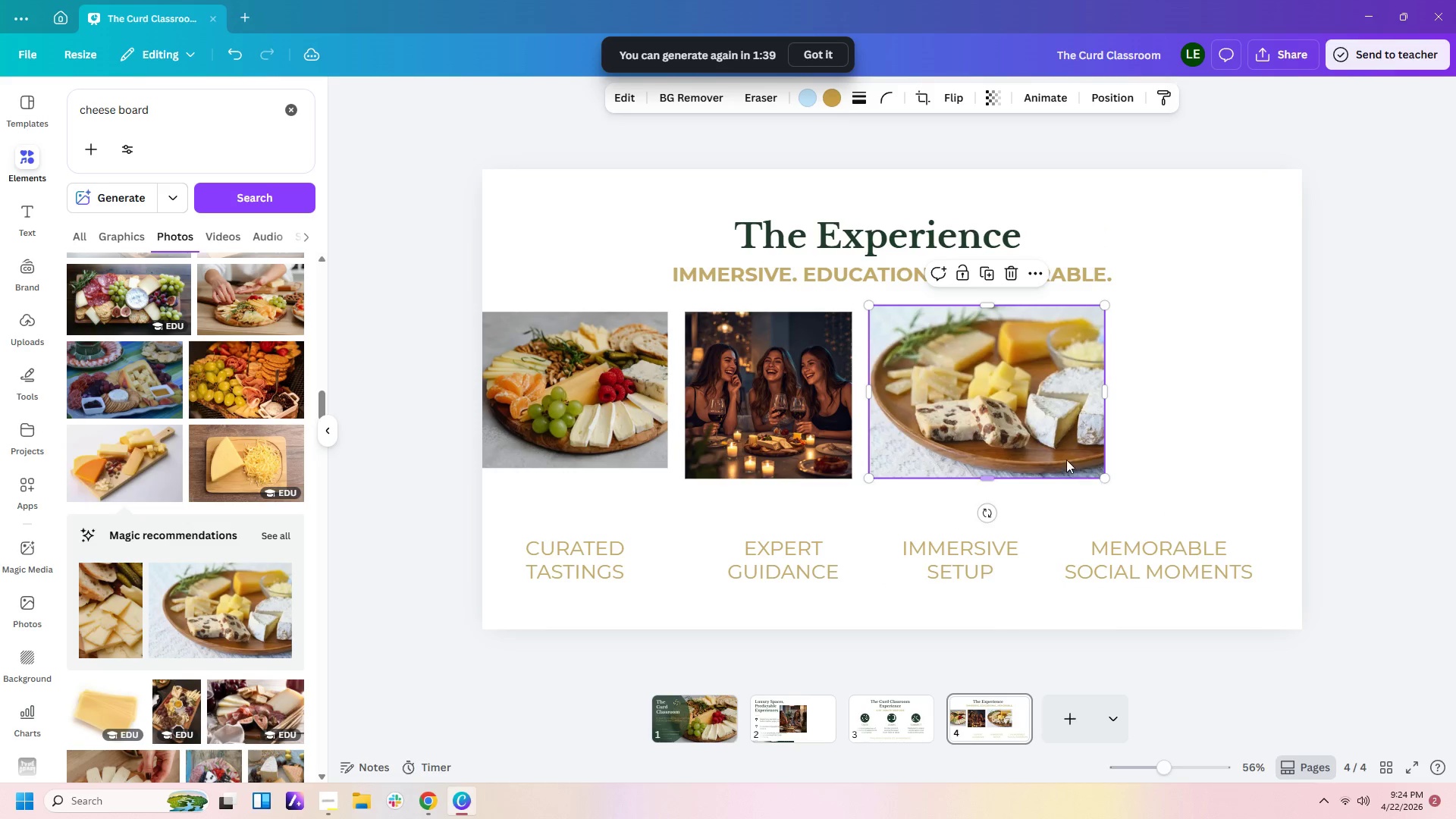 
left_click_drag(start_coordinate=[1066, 459], to_coordinate=[1050, 460])
 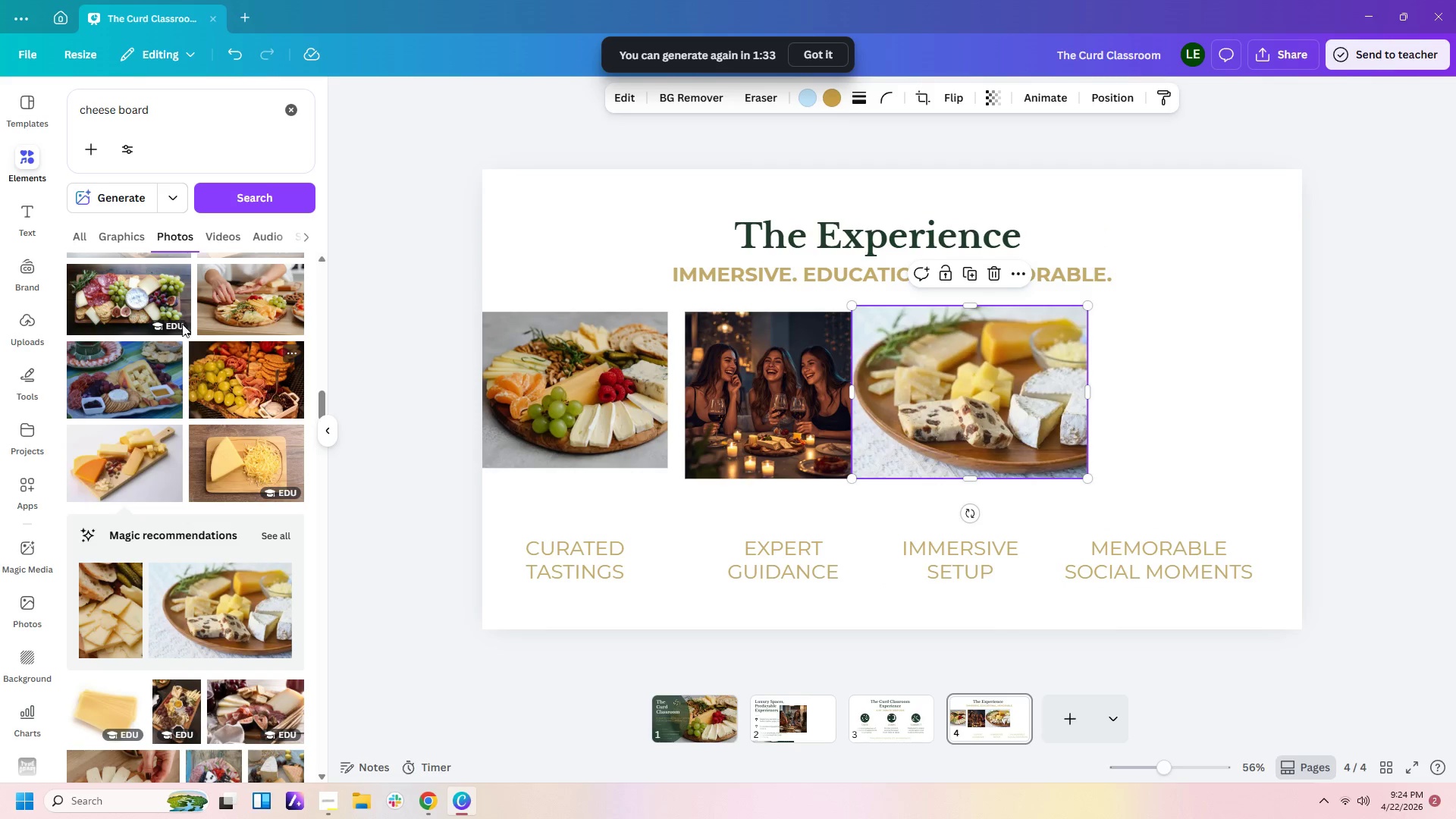 
wait(6.62)
 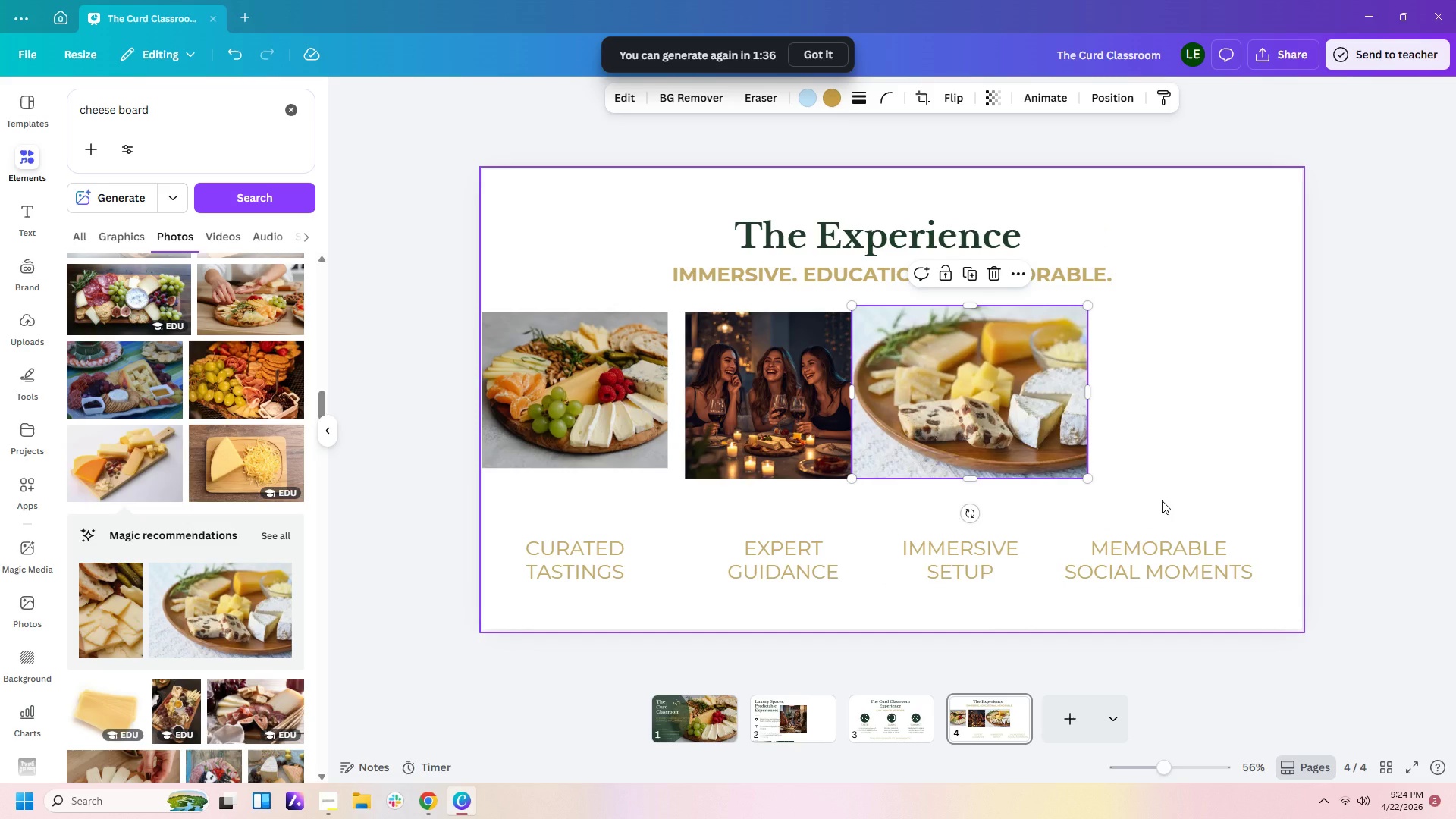 
left_click([26, 545])
 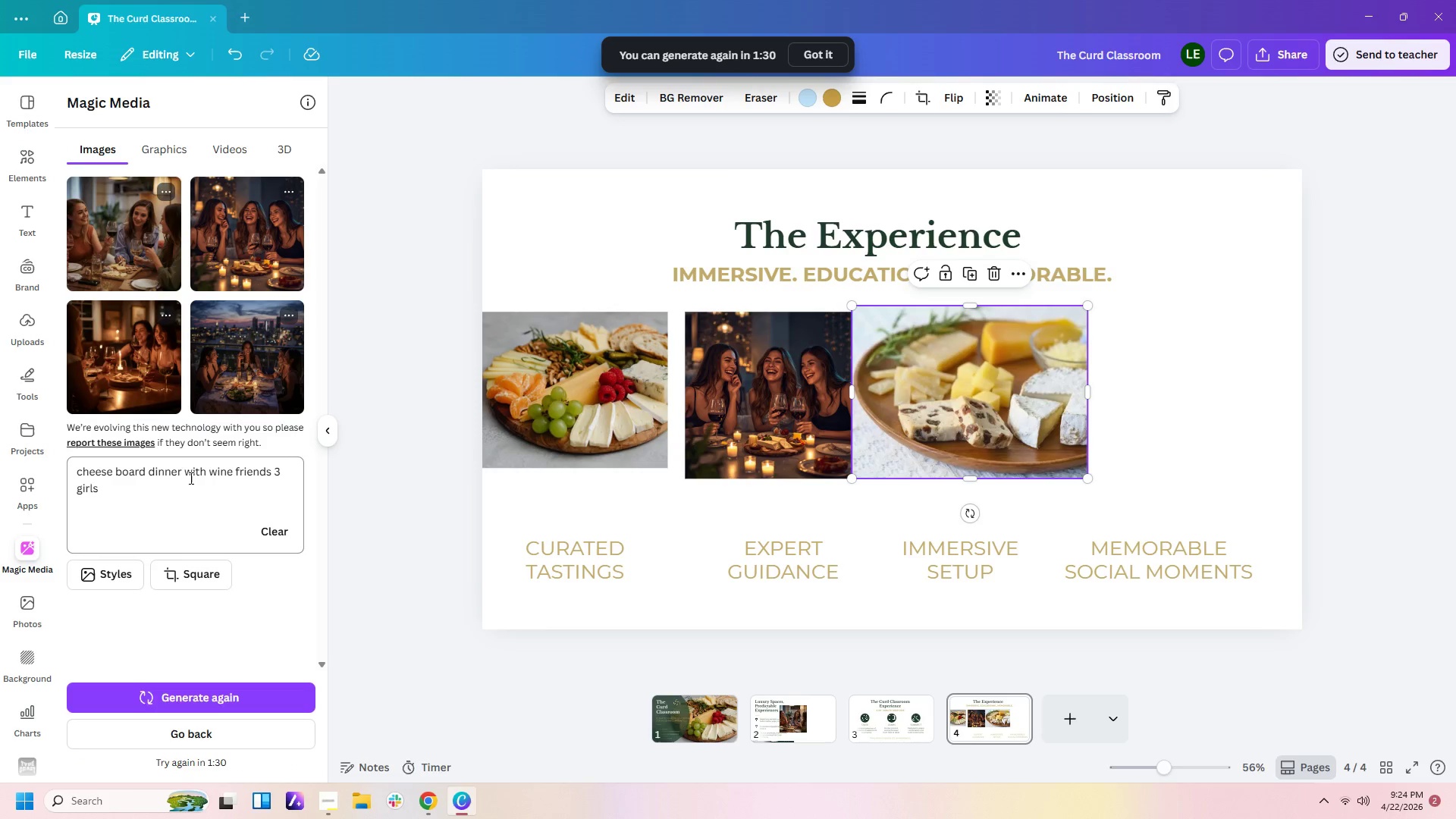 
left_click_drag(start_coordinate=[162, 496], to_coordinate=[73, 472])
 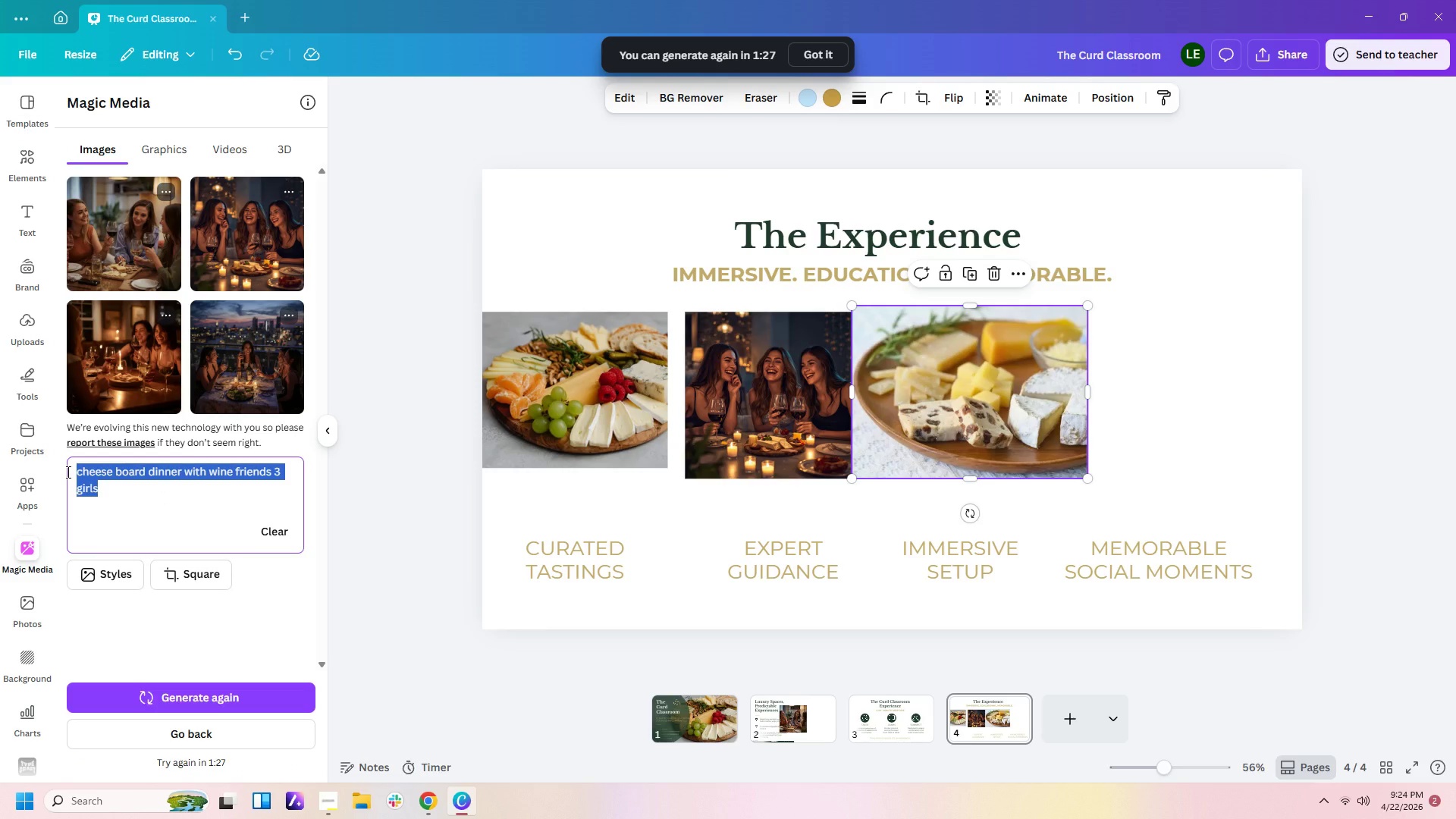 
type(chef girl holding wine and cheese from boad)
key(Backspace)
type(rd)
 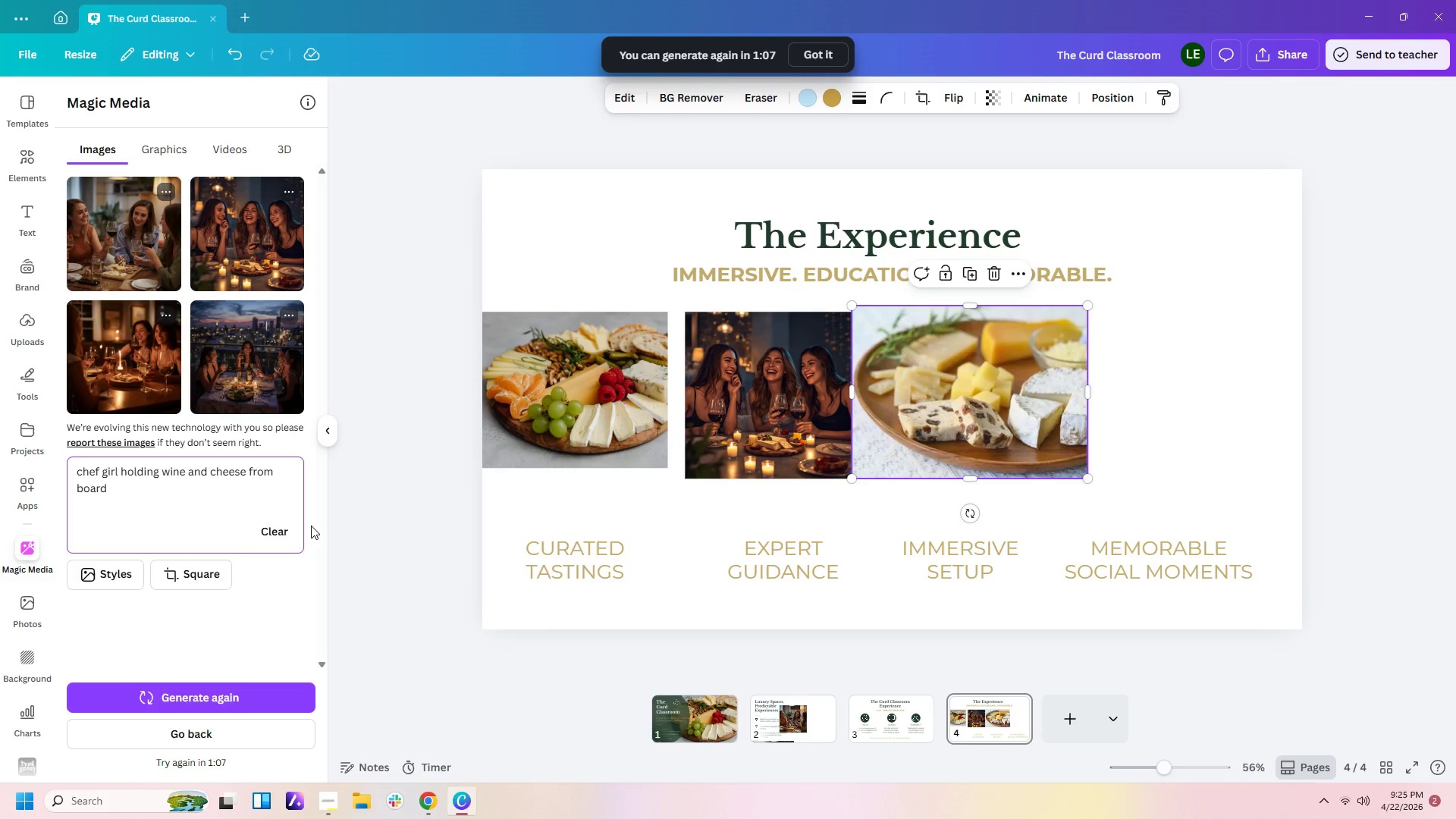 
wait(5.36)
 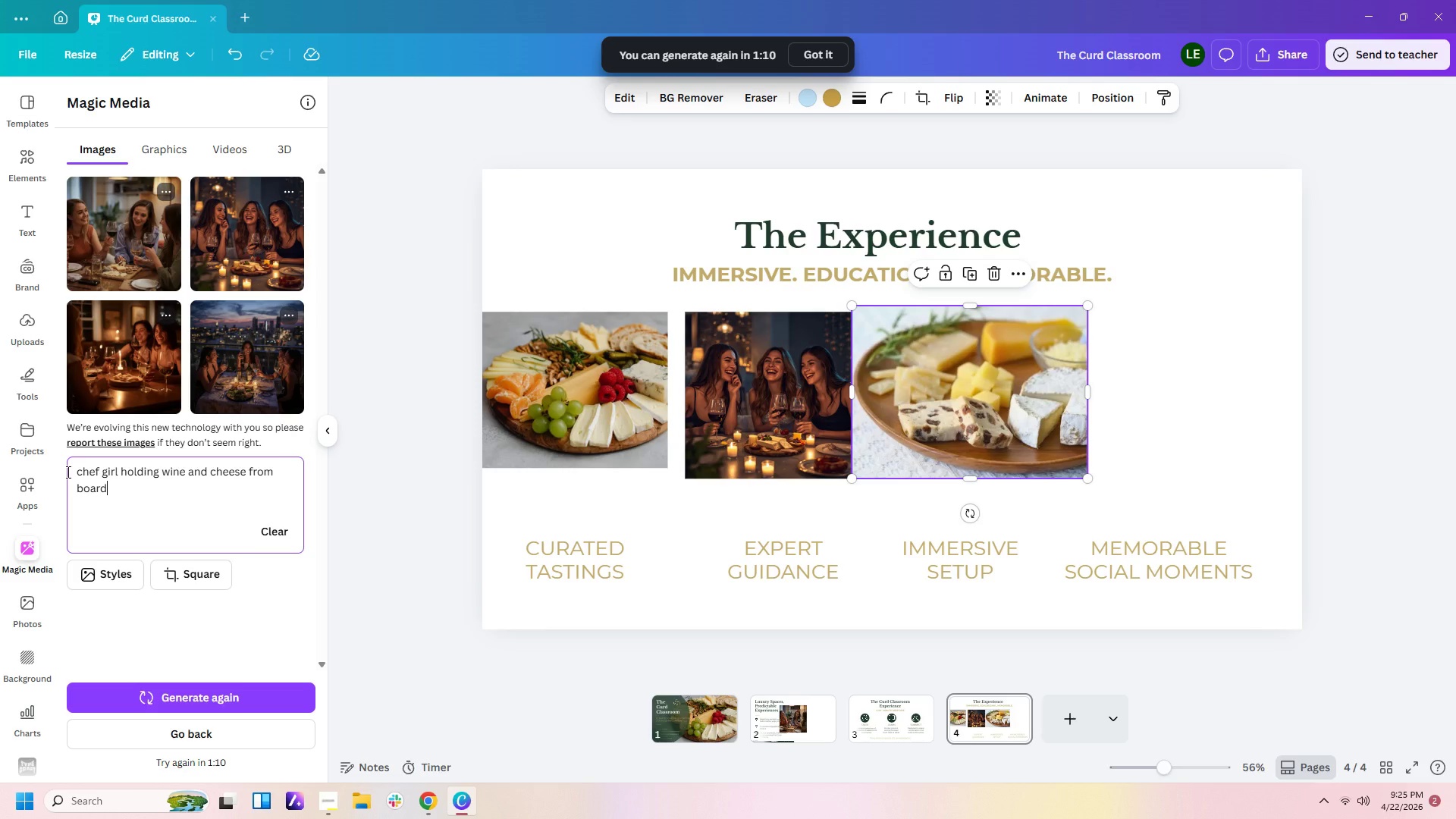 
left_click([983, 431])
 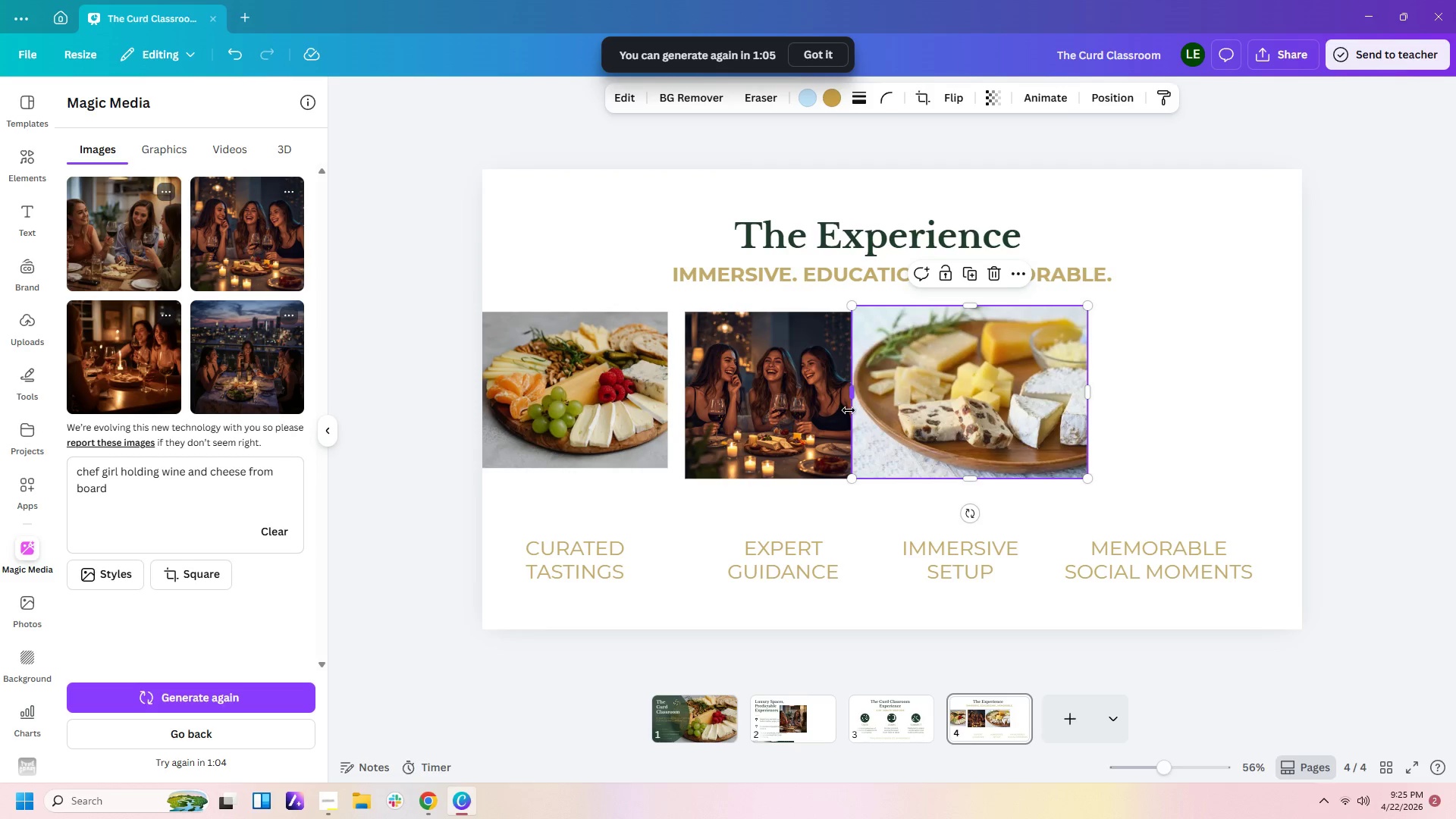 
left_click_drag(start_coordinate=[849, 396], to_coordinate=[880, 396])
 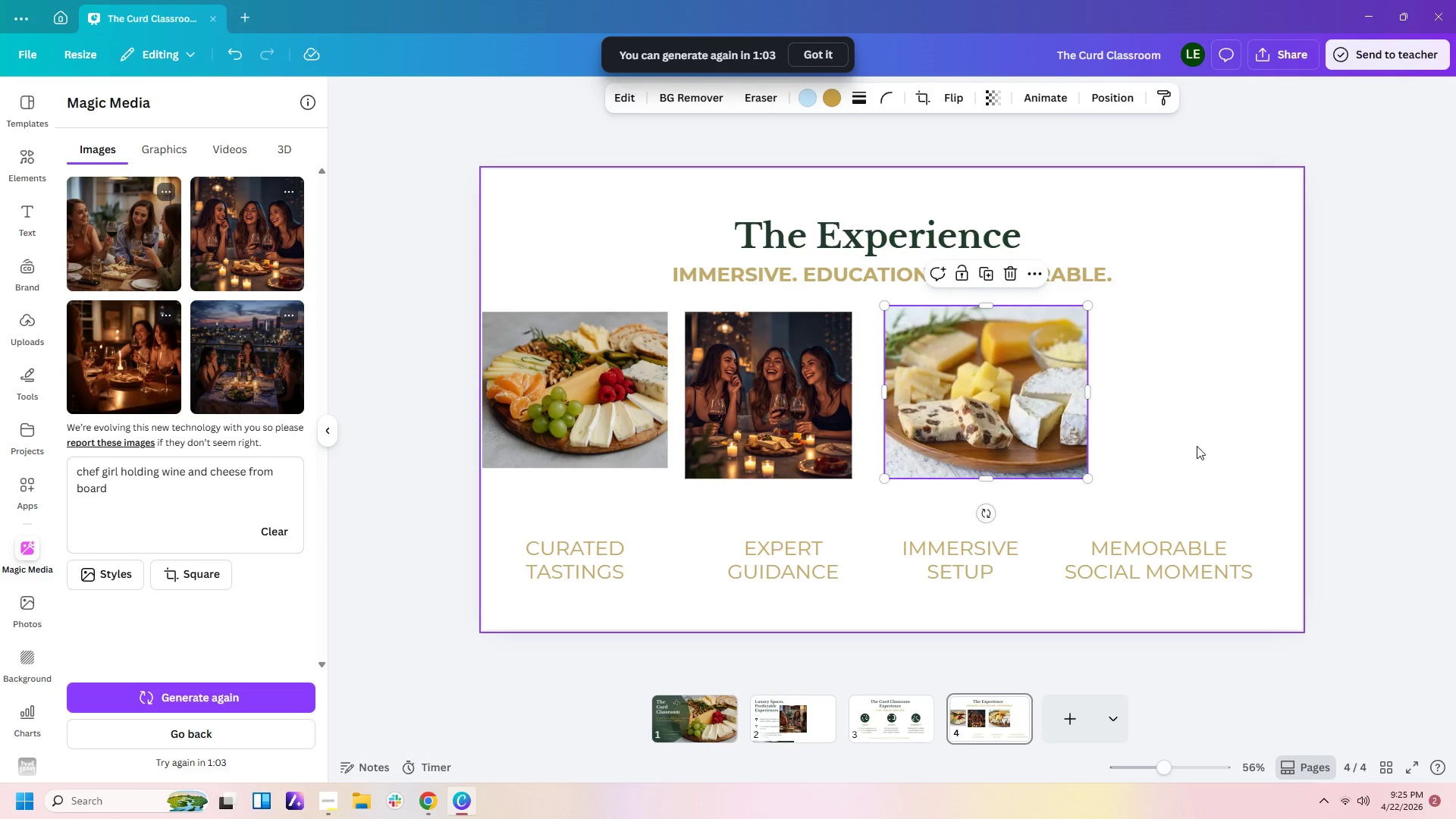 
left_click([1197, 446])
 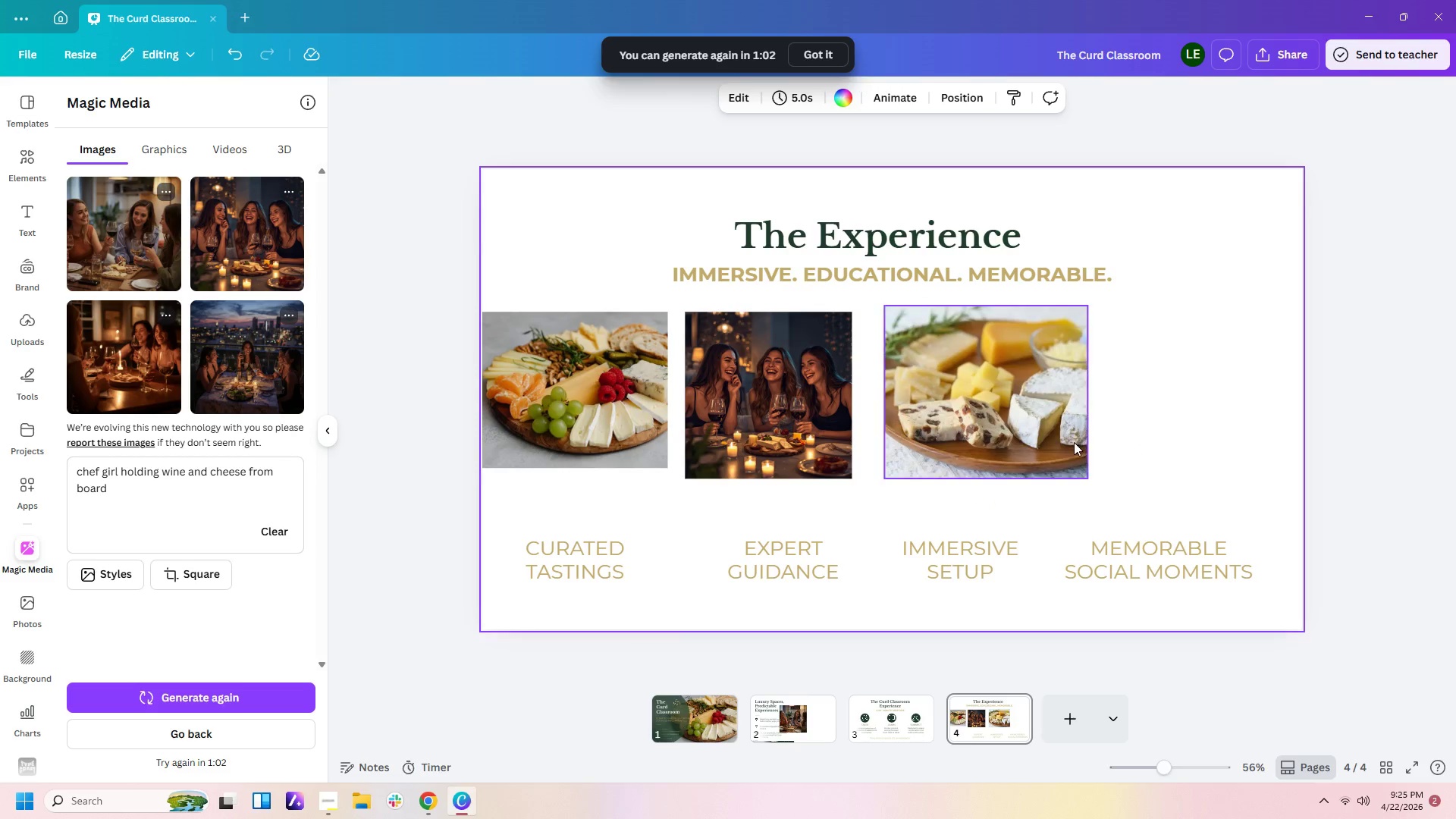 
left_click_drag(start_coordinate=[1067, 442], to_coordinate=[1052, 449])
 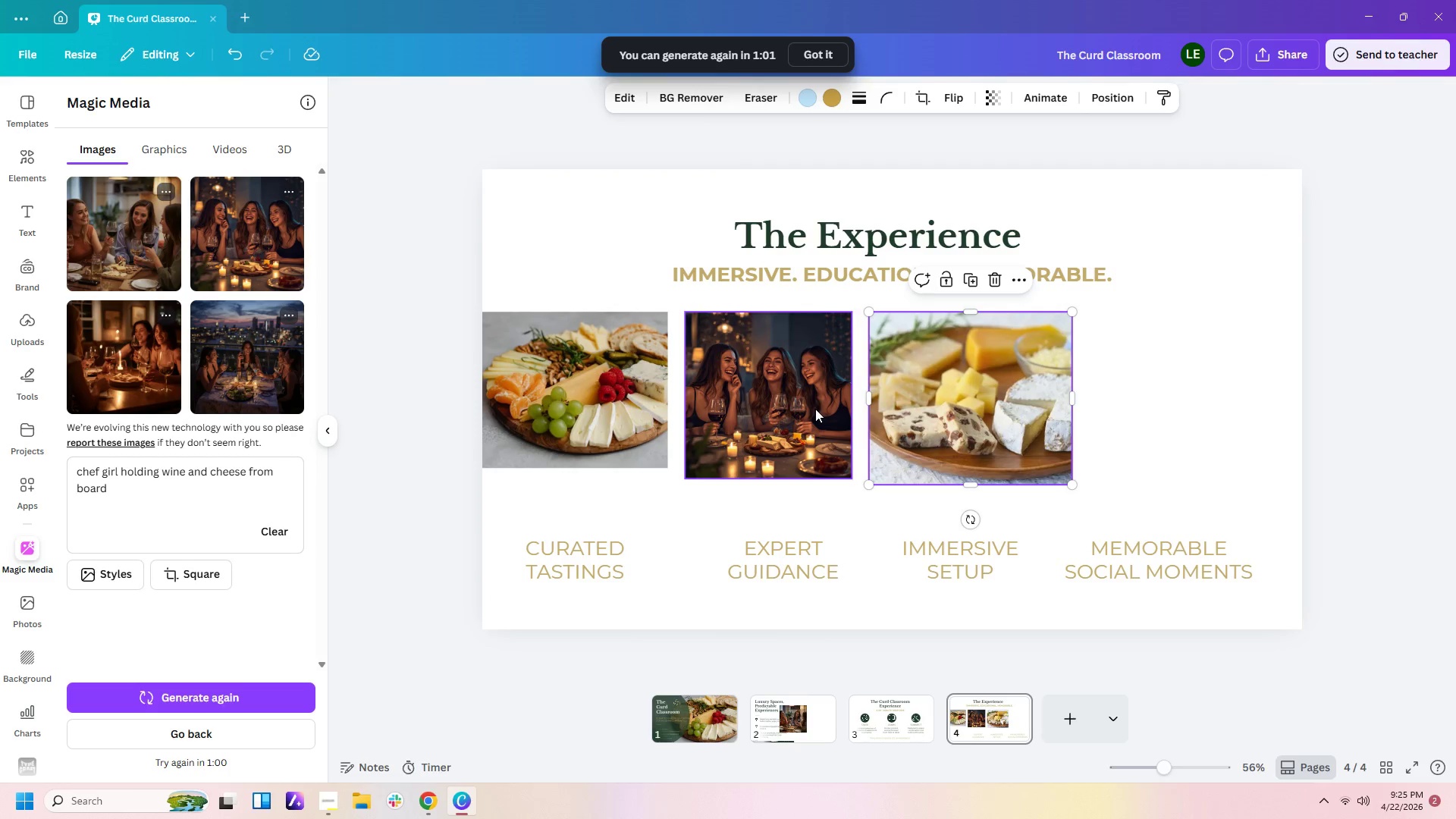 
left_click([811, 409])
 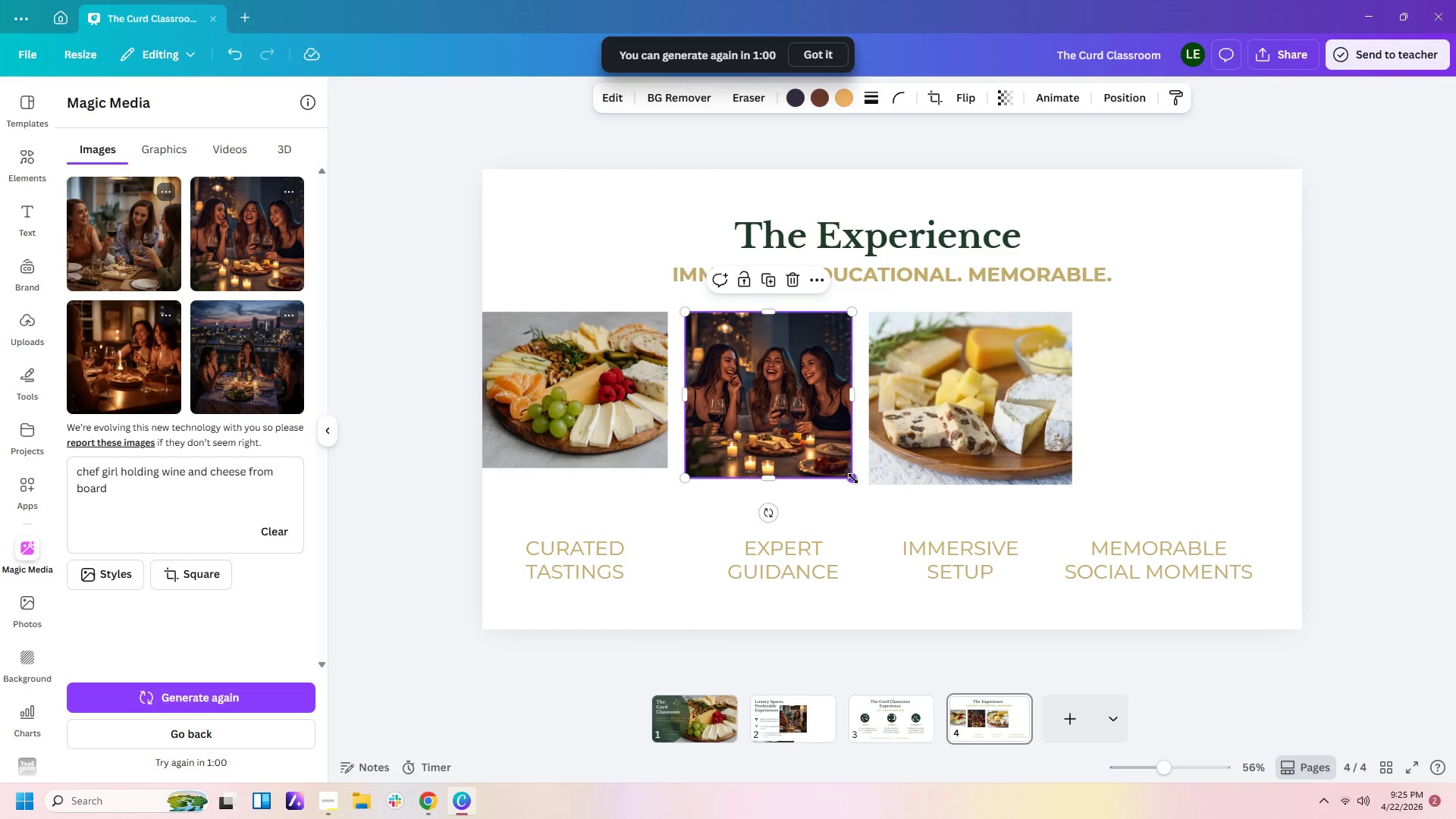 
left_click_drag(start_coordinate=[853, 479], to_coordinate=[860, 482])
 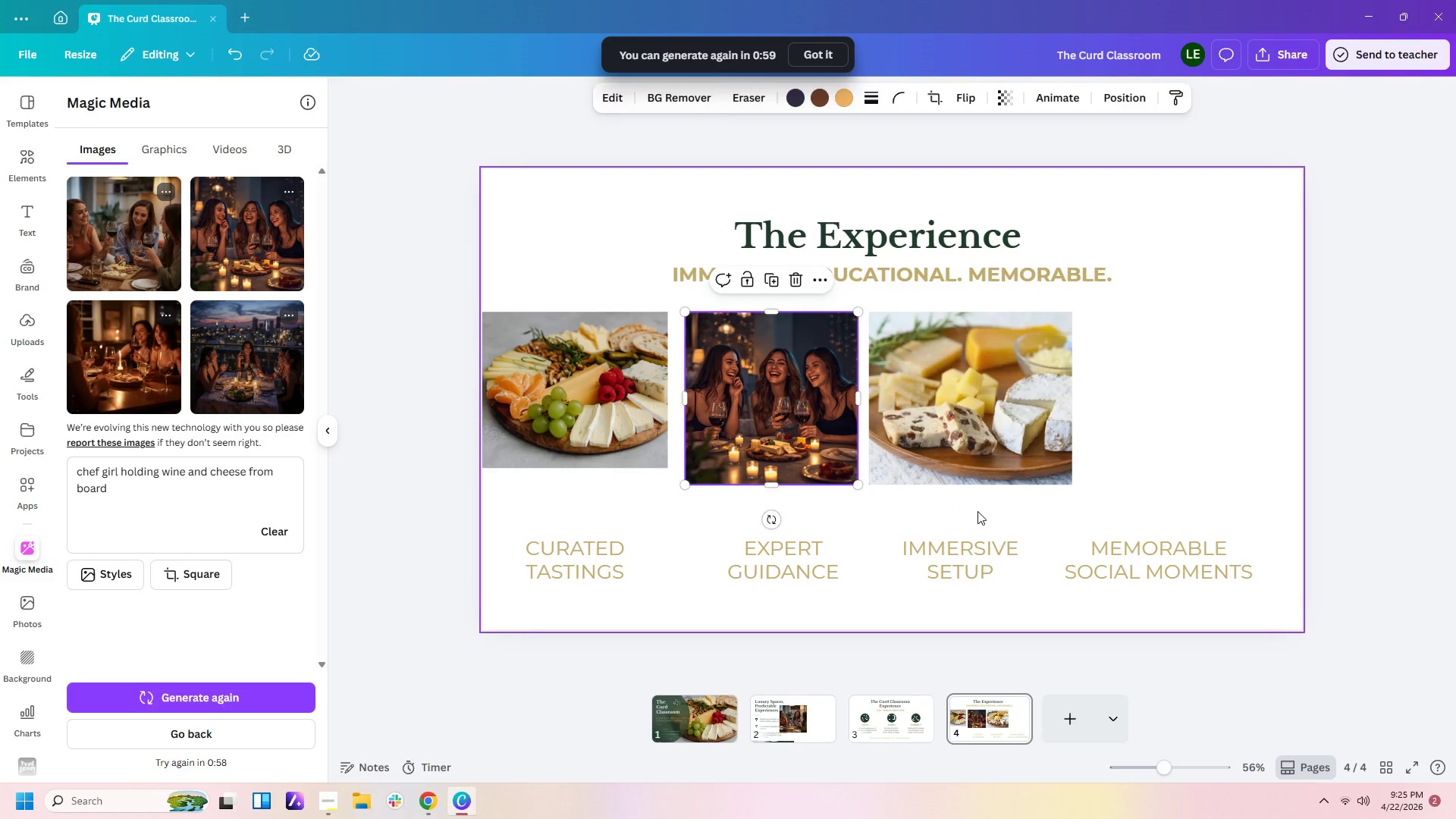 
left_click([977, 511])
 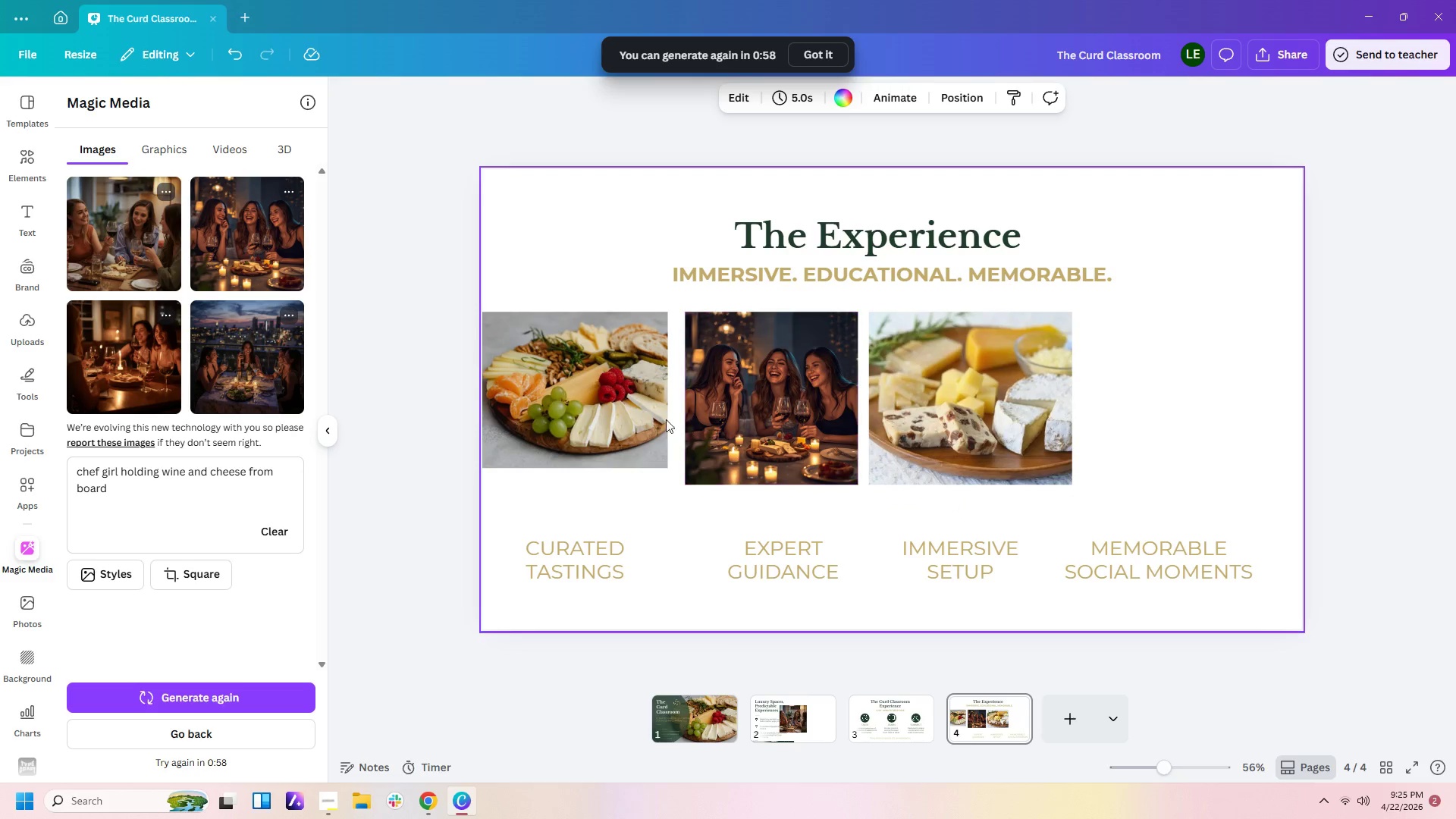 
left_click([634, 419])
 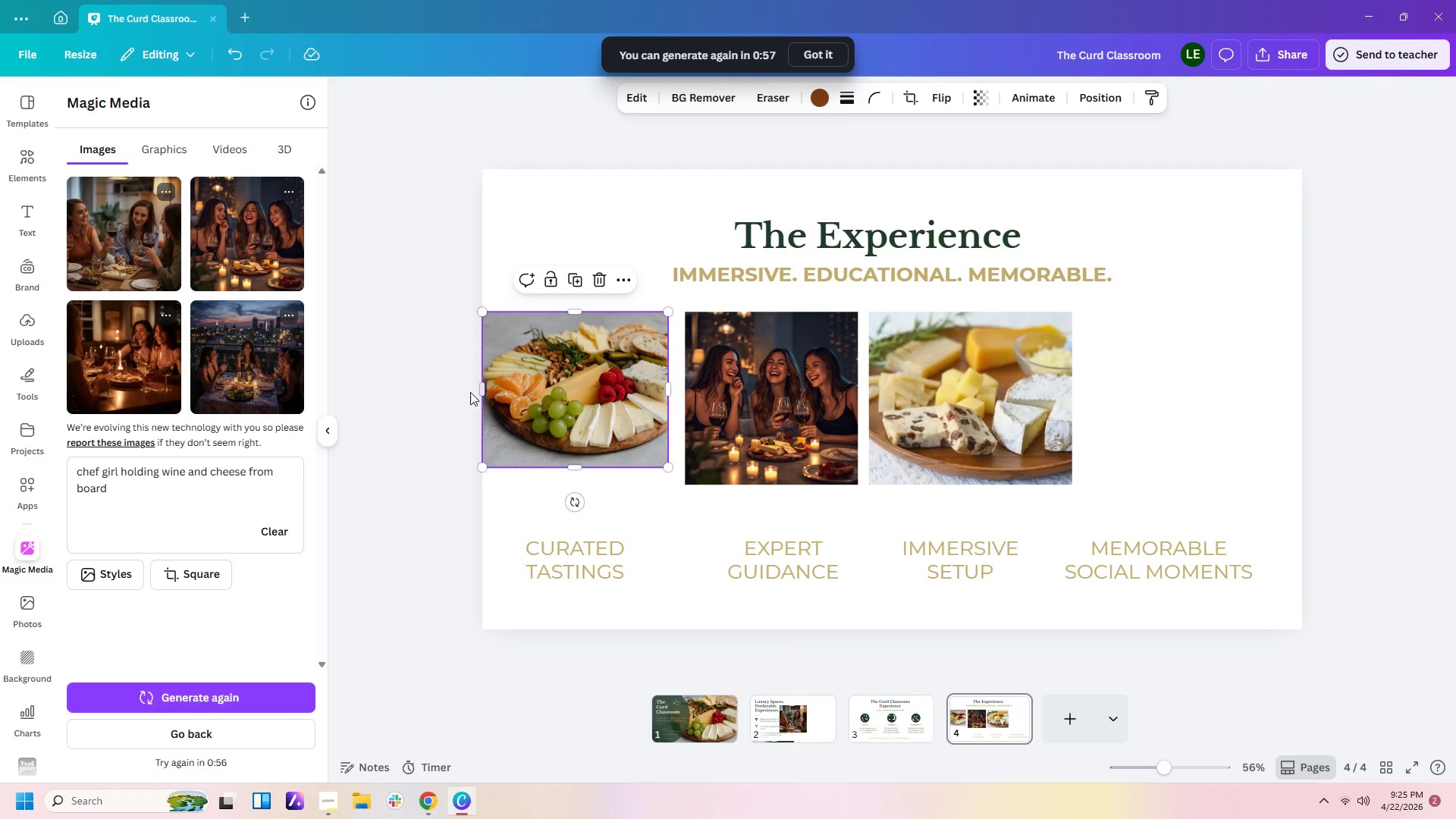 
left_click_drag(start_coordinate=[511, 393], to_coordinate=[531, 391])
 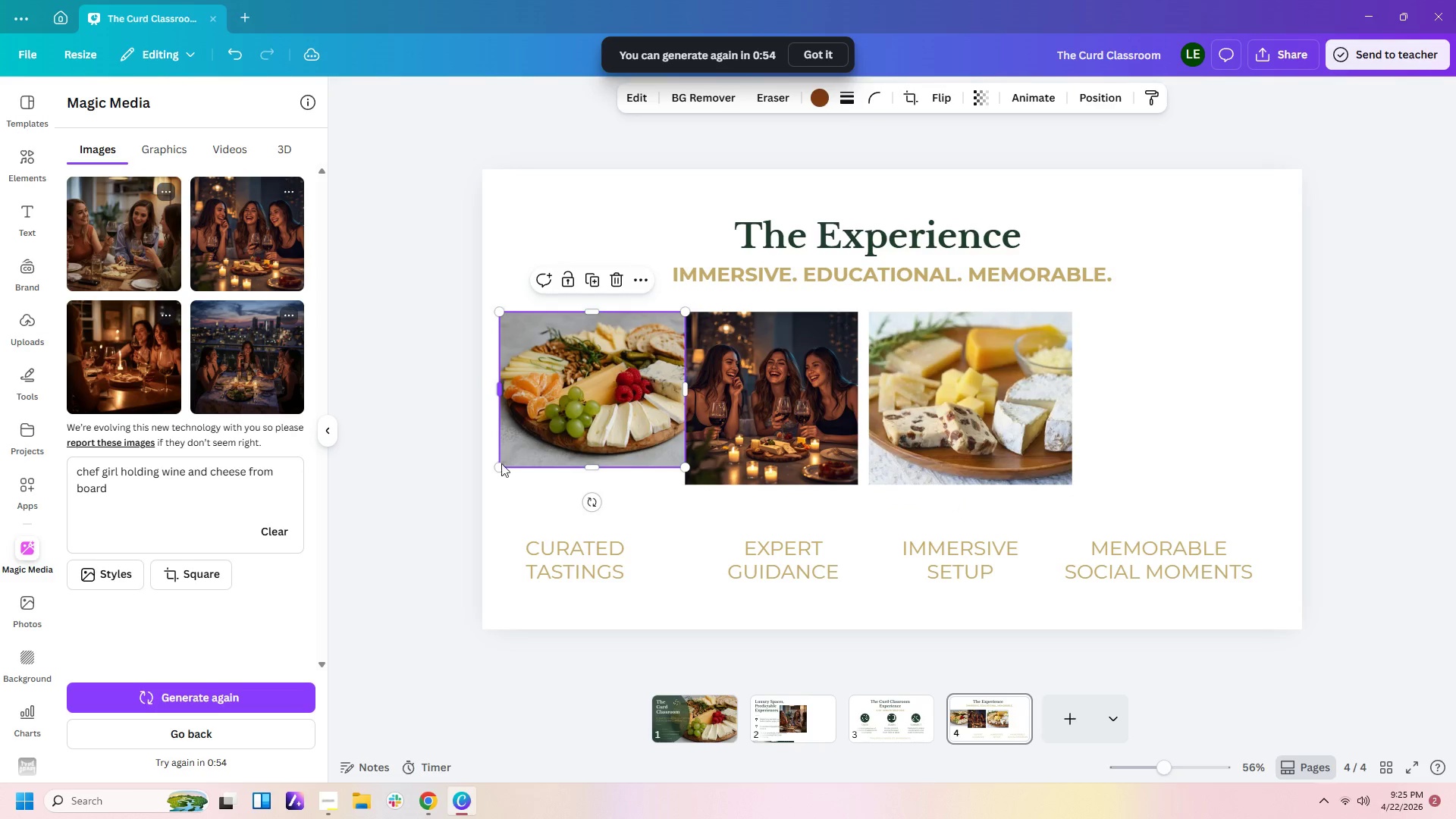 
left_click_drag(start_coordinate=[501, 470], to_coordinate=[483, 491])
 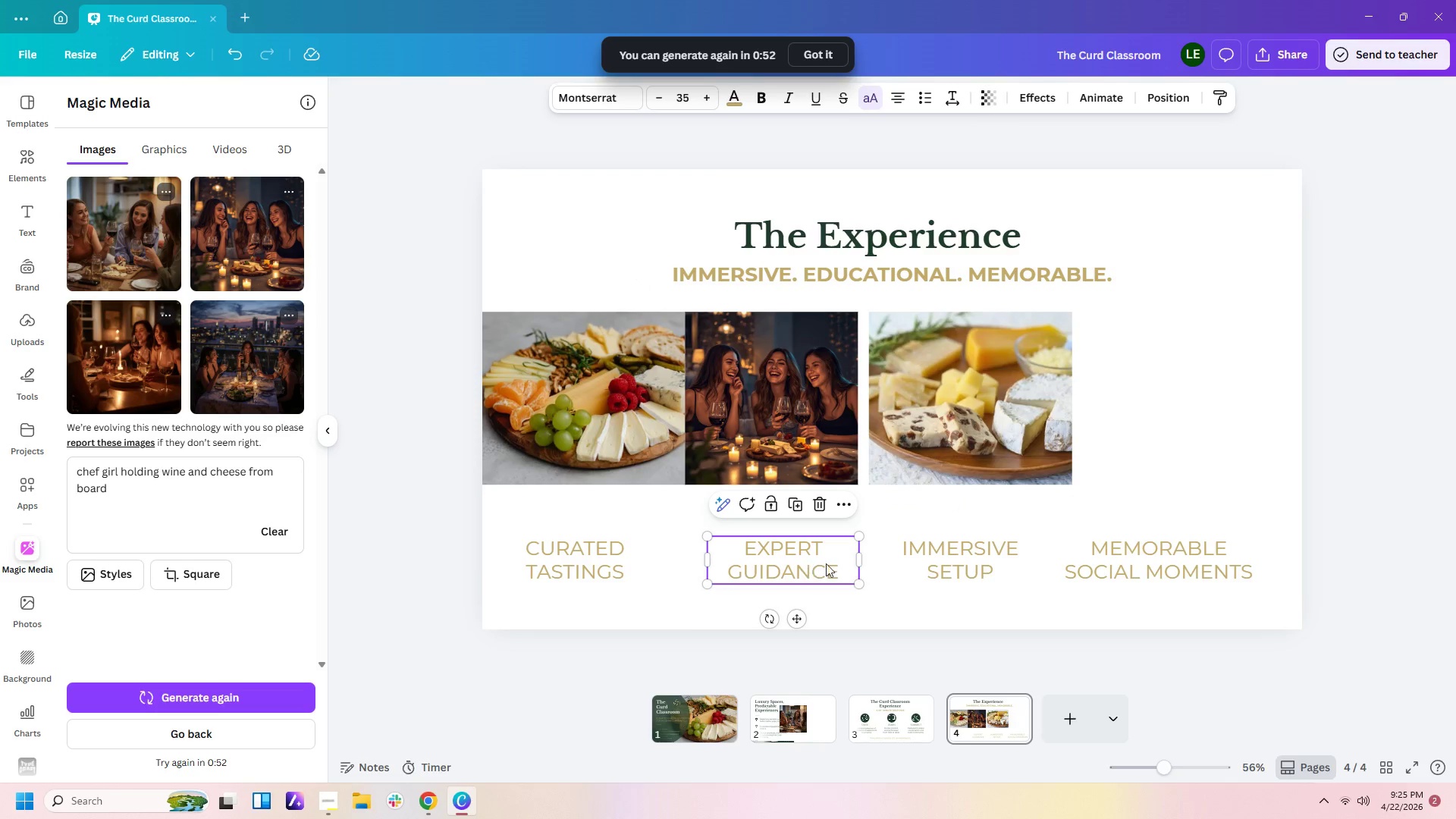 
double_click([922, 563])
 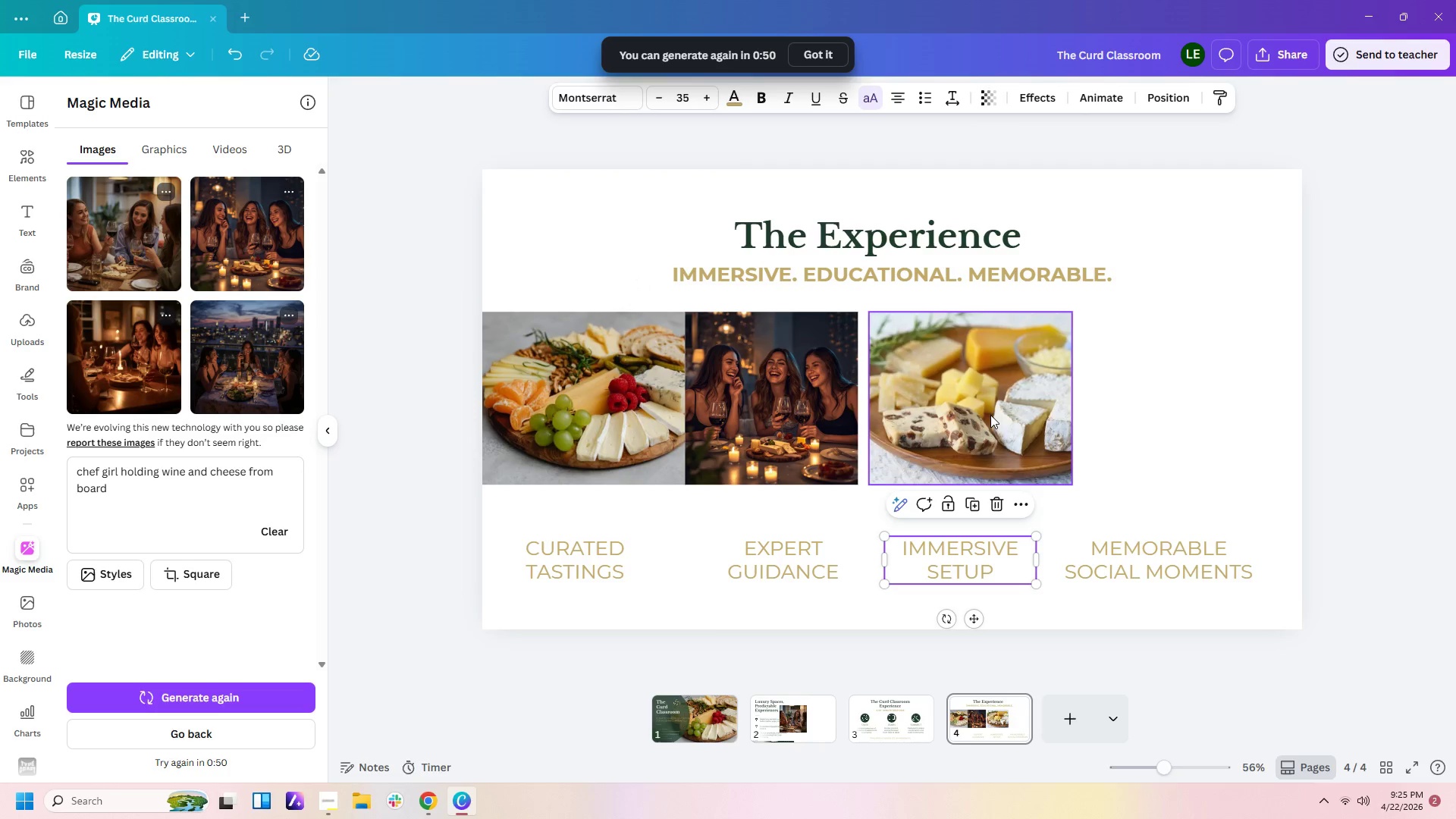 
left_click_drag(start_coordinate=[1021, 428], to_coordinate=[810, 442])
 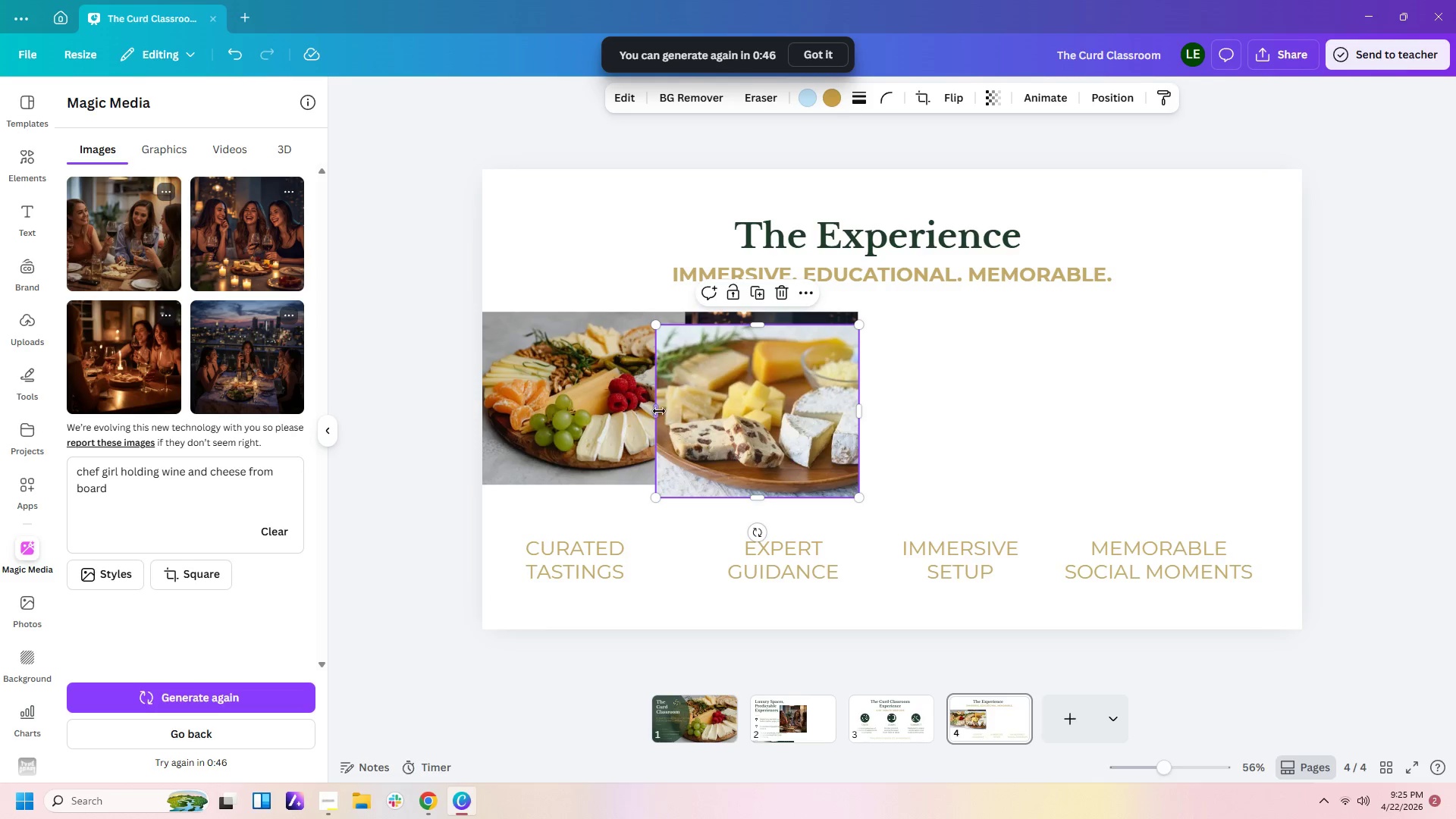 
left_click_drag(start_coordinate=[655, 410], to_coordinate=[682, 410])
 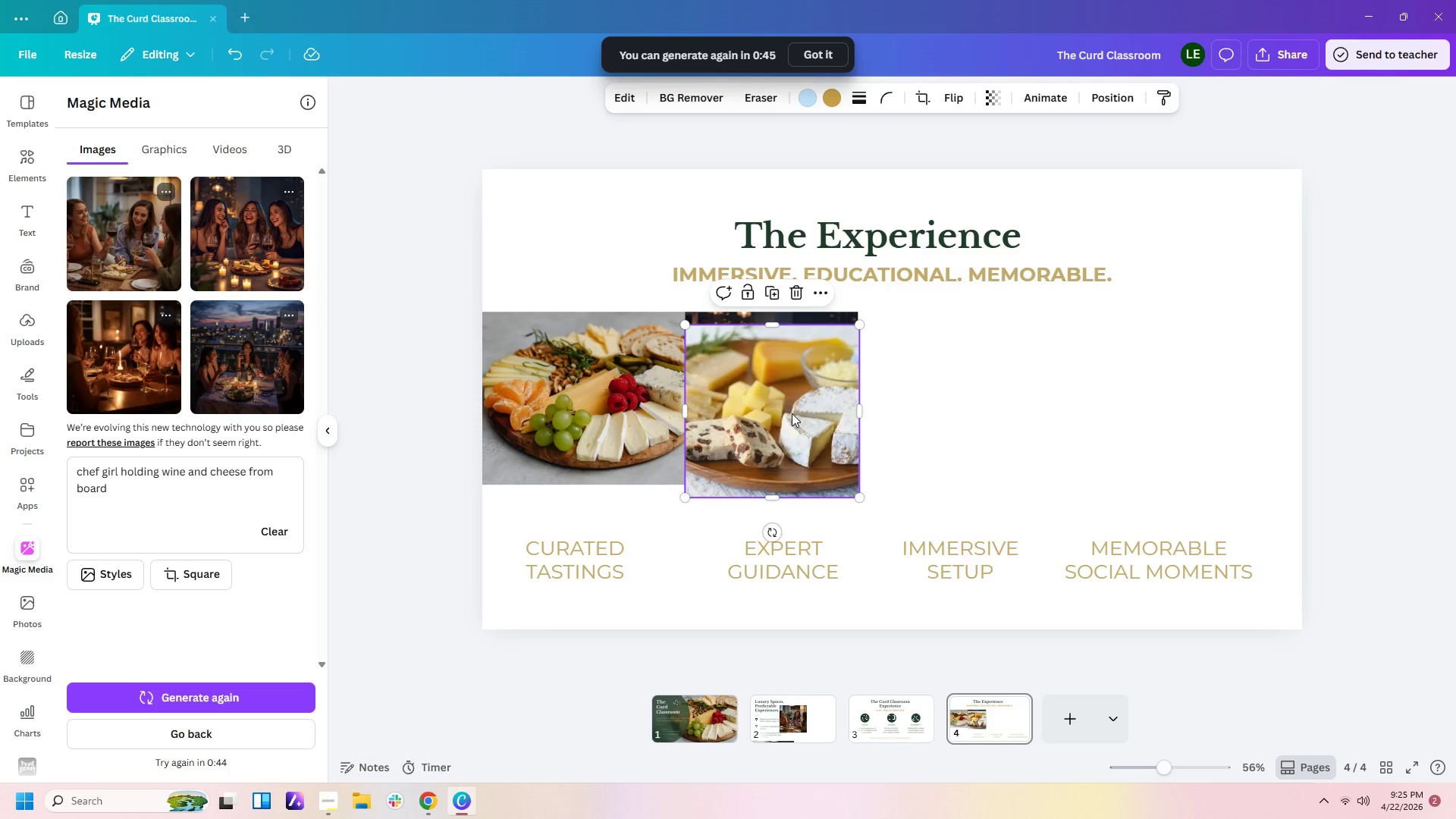 
left_click_drag(start_coordinate=[792, 413], to_coordinate=[972, 402])
 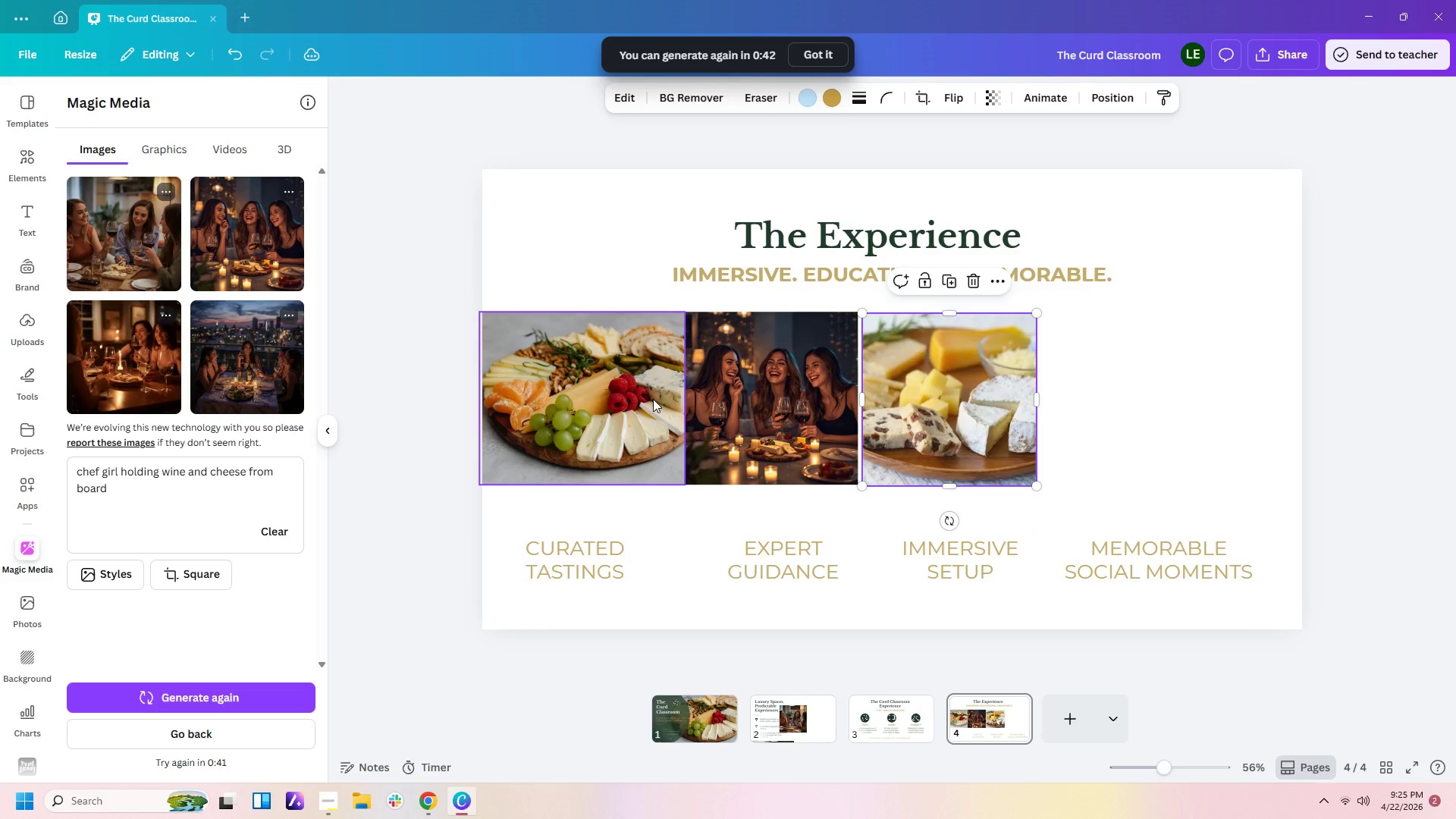 
left_click_drag(start_coordinate=[635, 397], to_coordinate=[803, 397])
 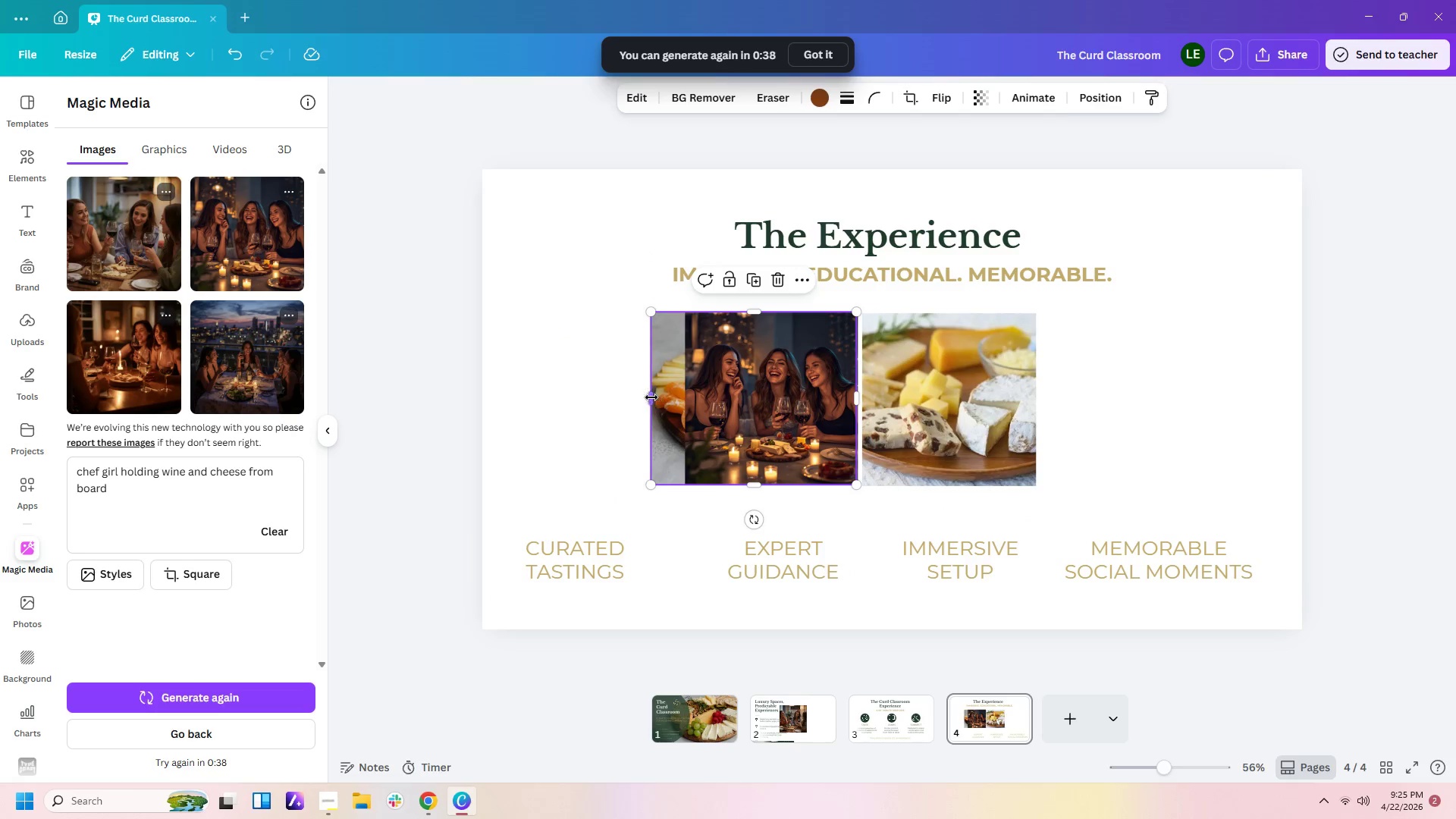 
left_click_drag(start_coordinate=[649, 396], to_coordinate=[682, 396])
 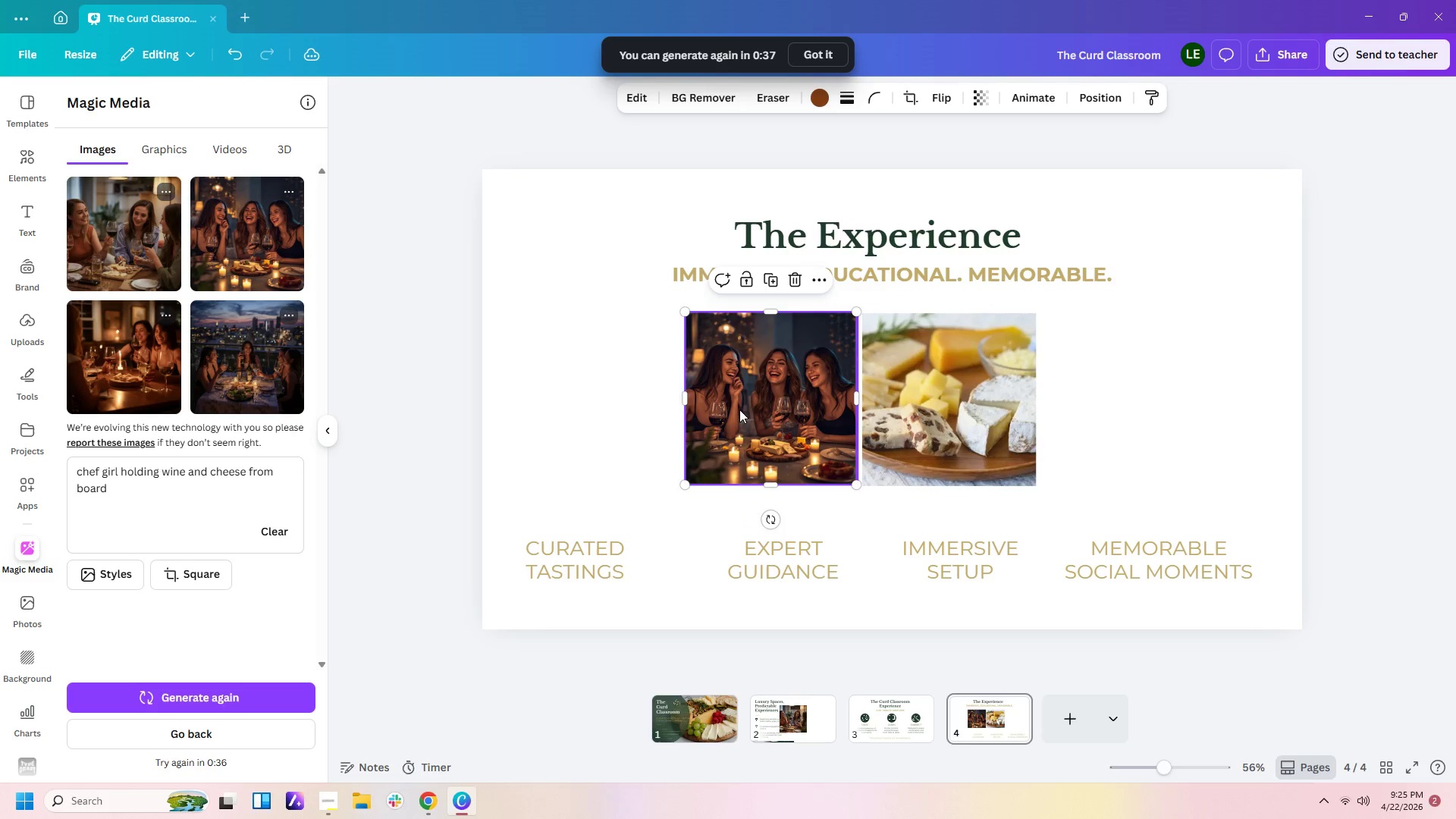 
left_click_drag(start_coordinate=[739, 410], to_coordinate=[740, 443])
 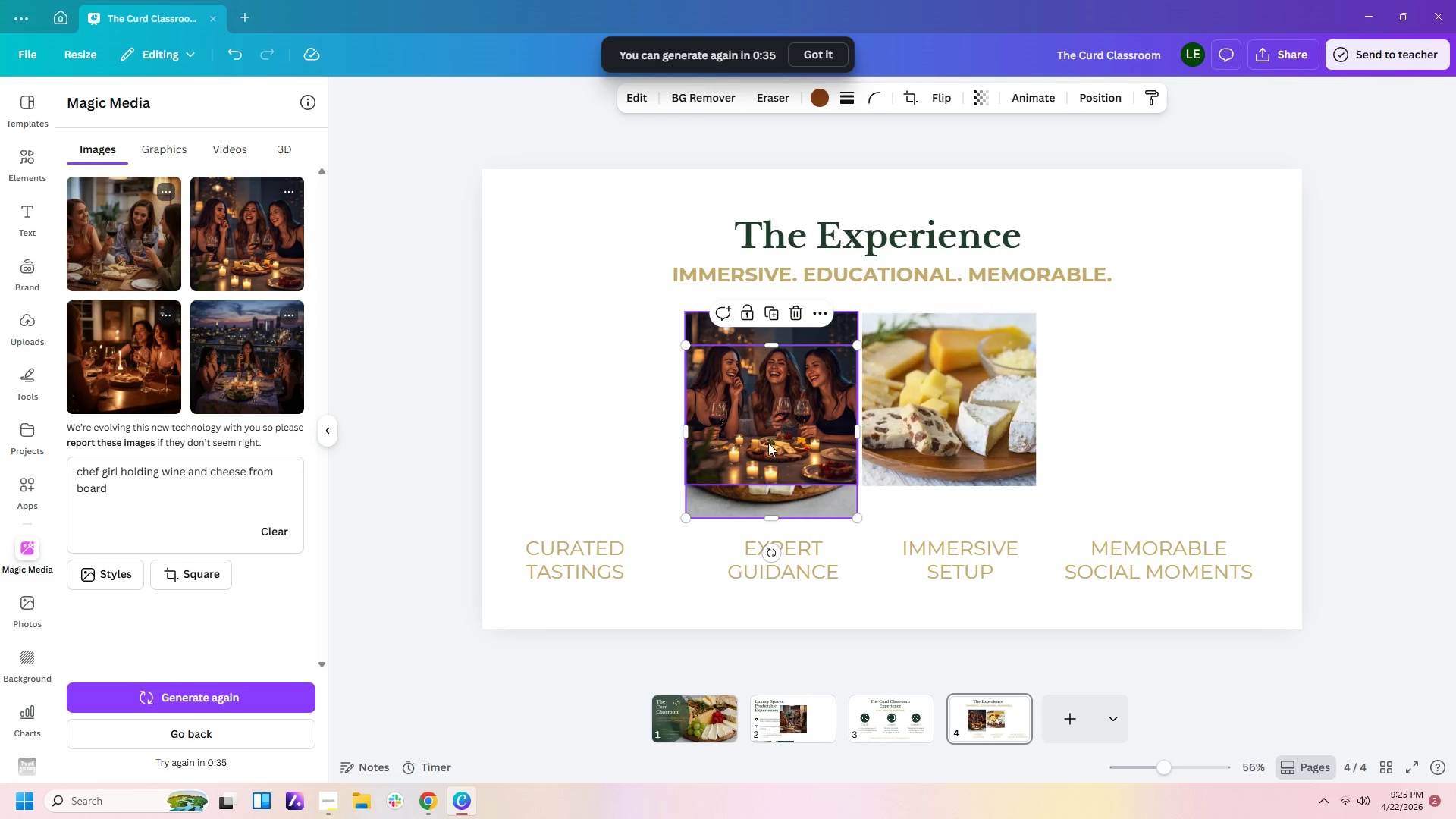 
left_click_drag(start_coordinate=[757, 500], to_coordinate=[576, 469])
 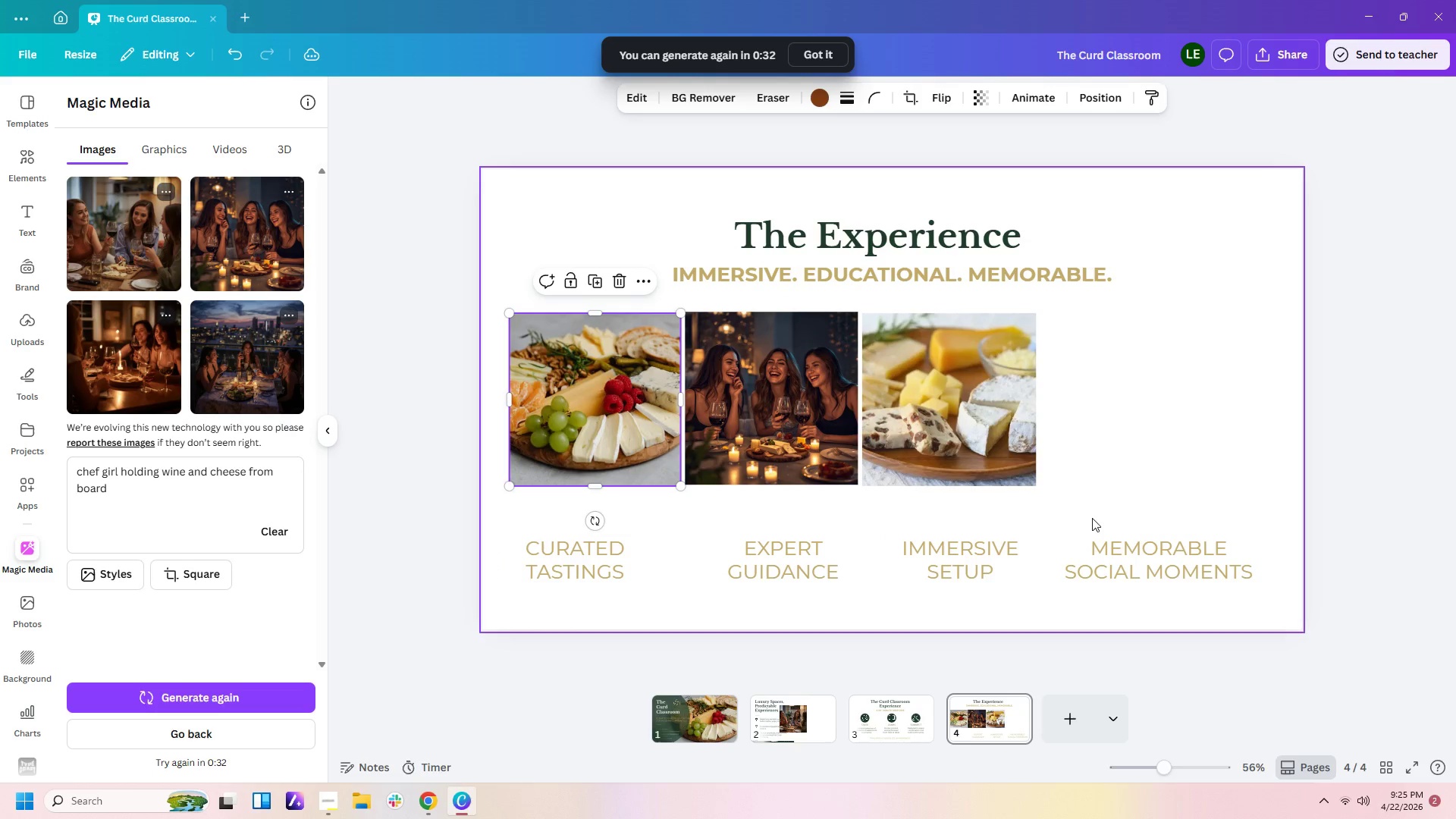 
left_click([1093, 510])
 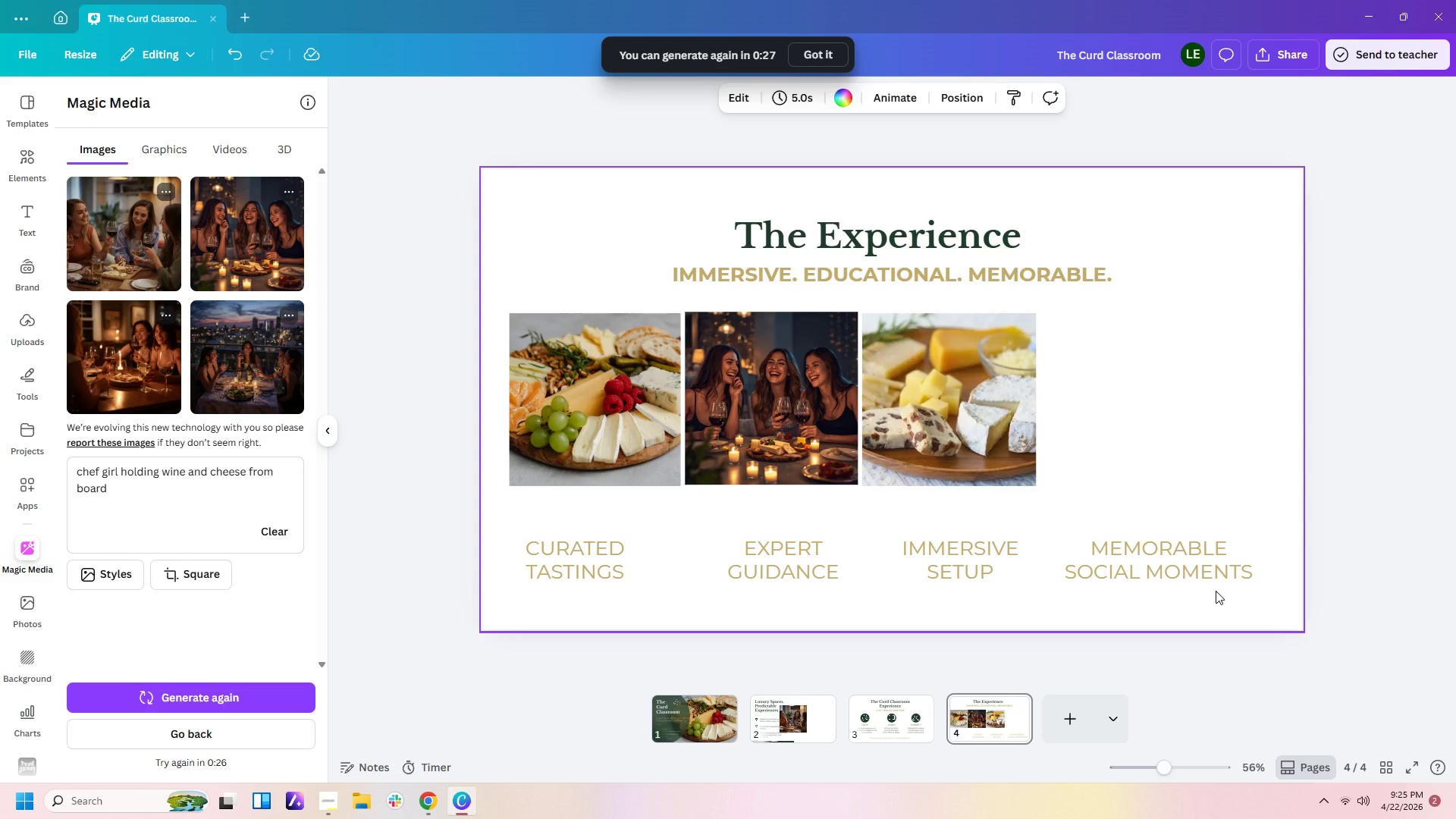 
wait(10.59)
 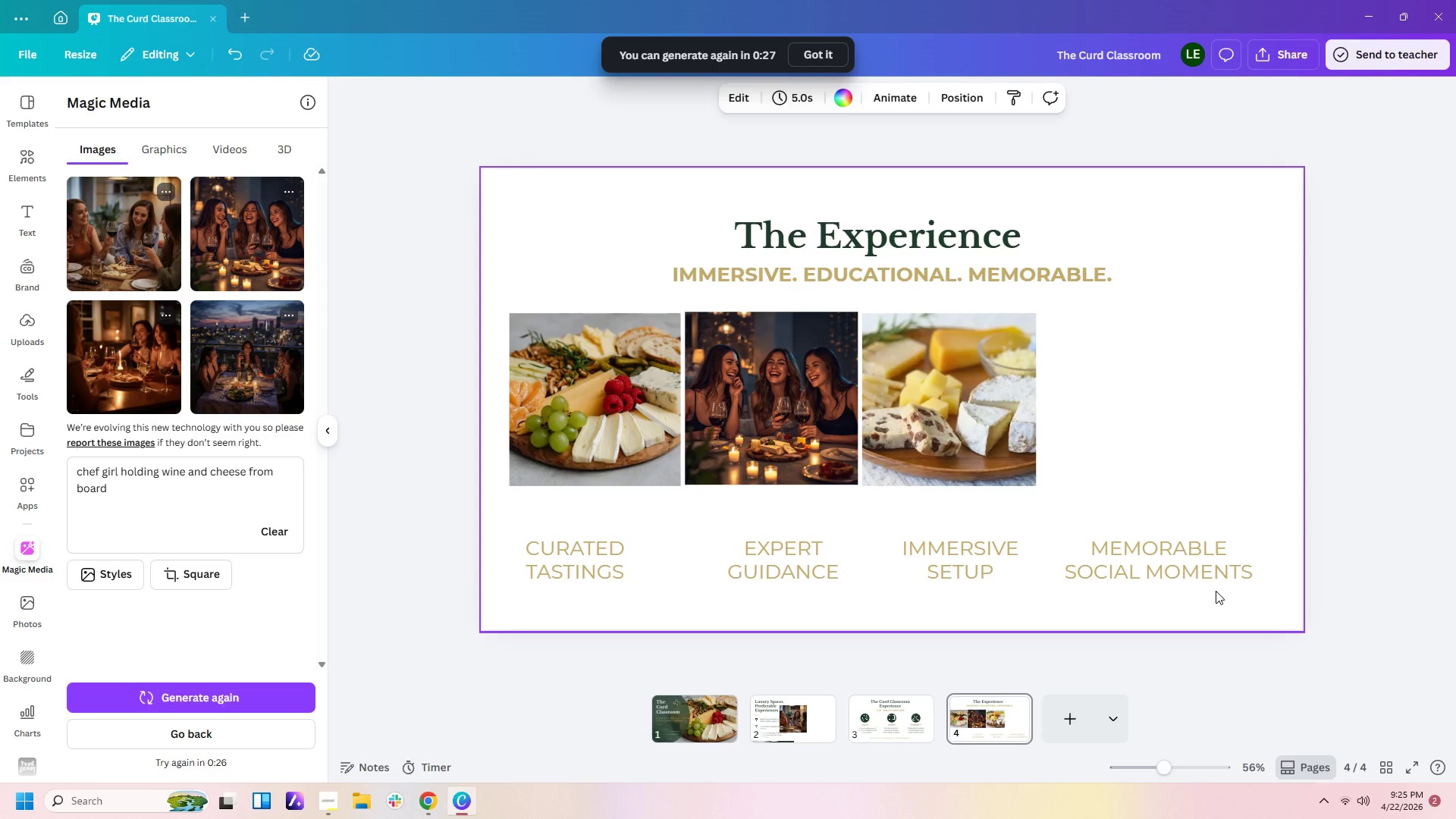 
left_click([1079, 717])
 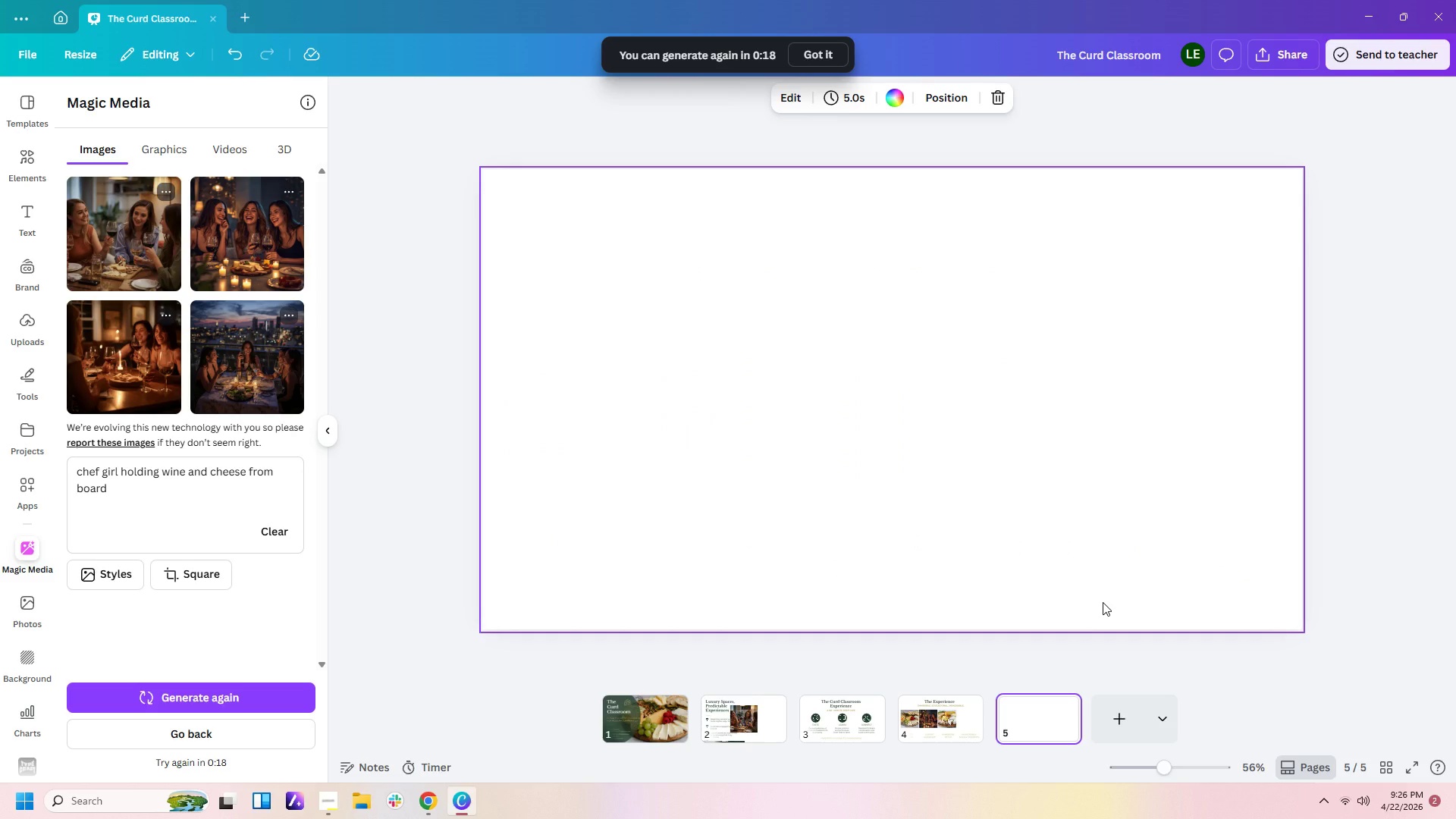 
left_click([939, 733])
 